 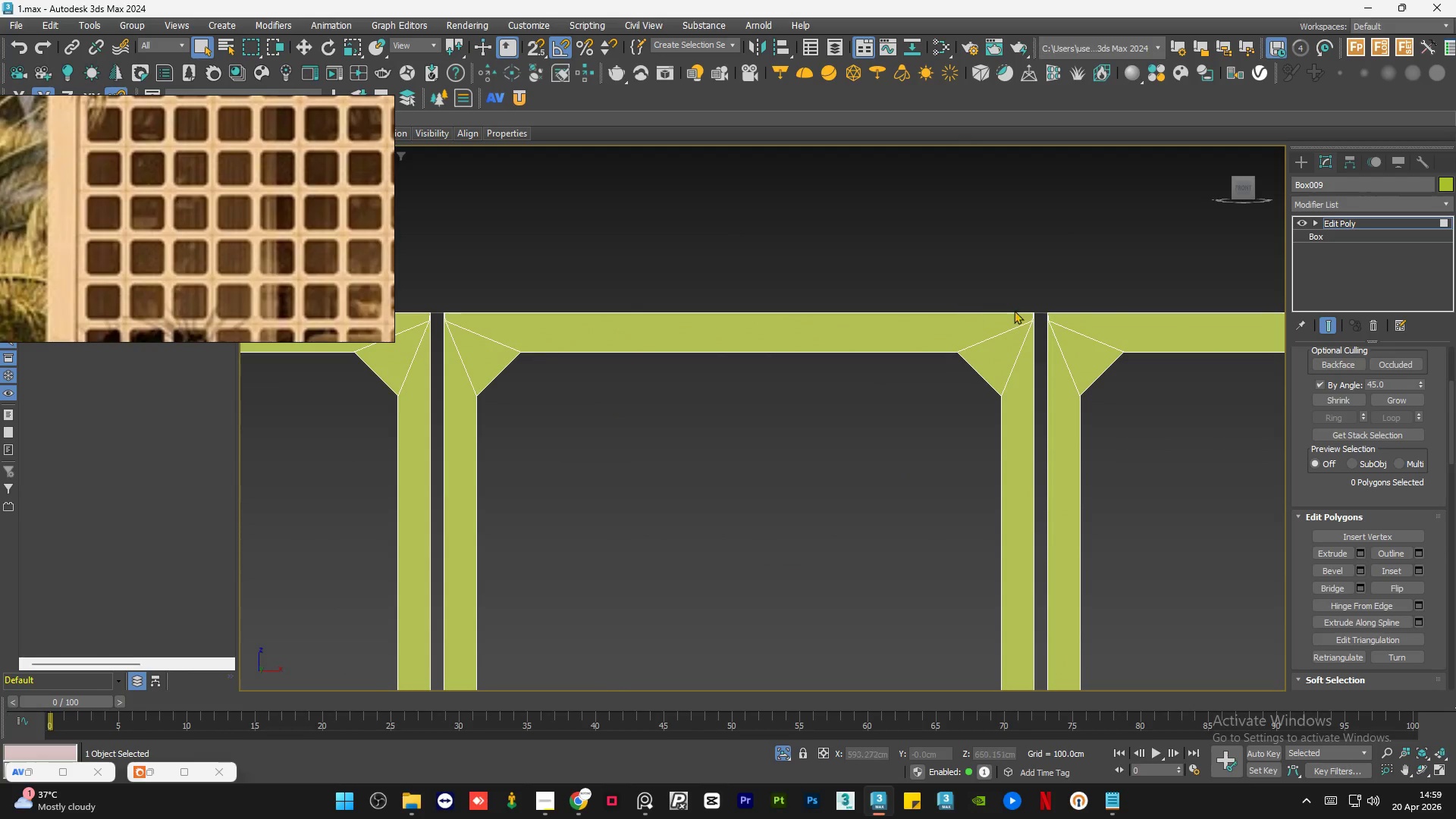 
scroll: coordinate [1113, 310], scroll_direction: down, amount: 5.0
 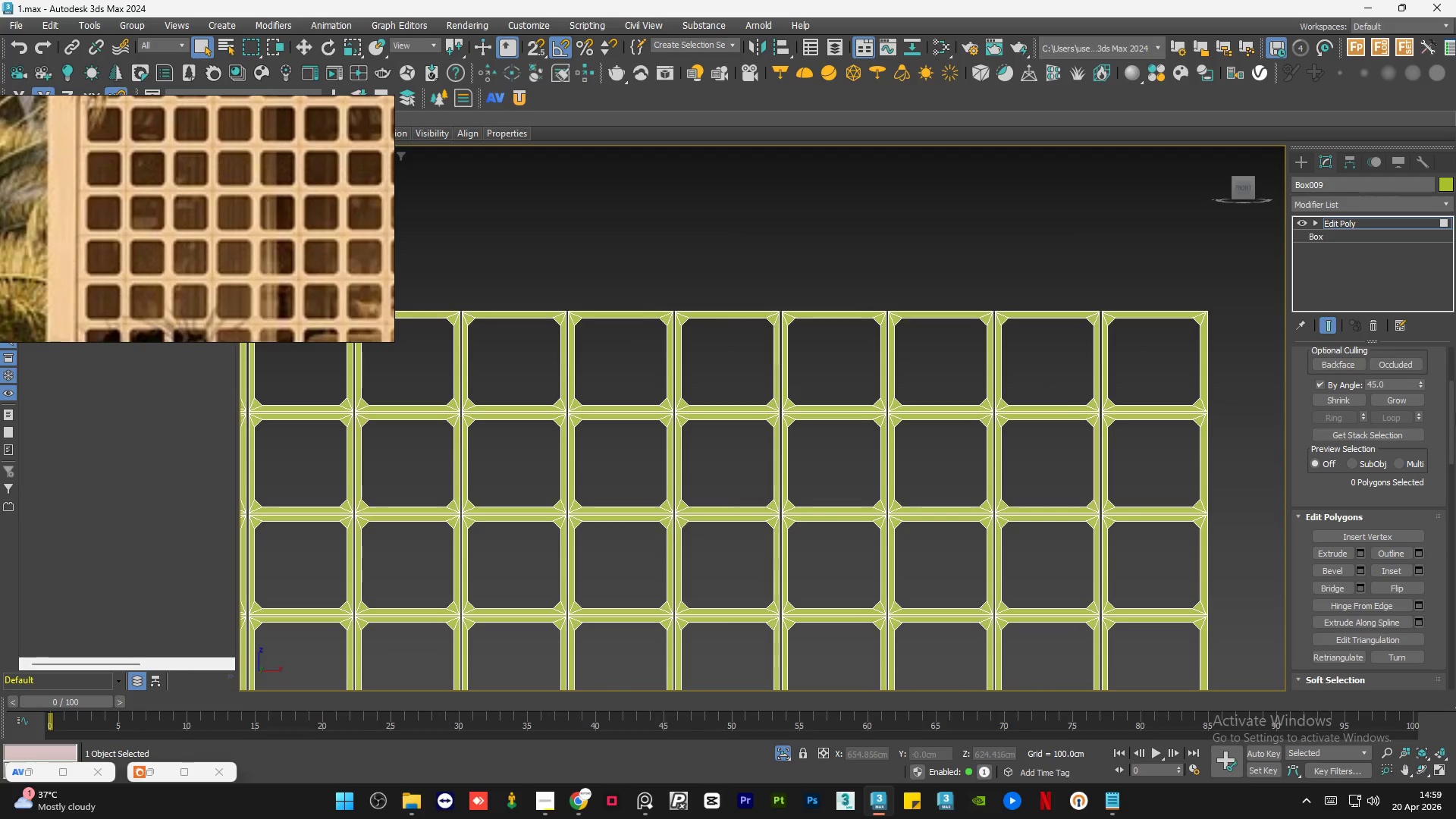 
left_click_drag(start_coordinate=[1453, 428], to_coordinate=[1455, 325])
 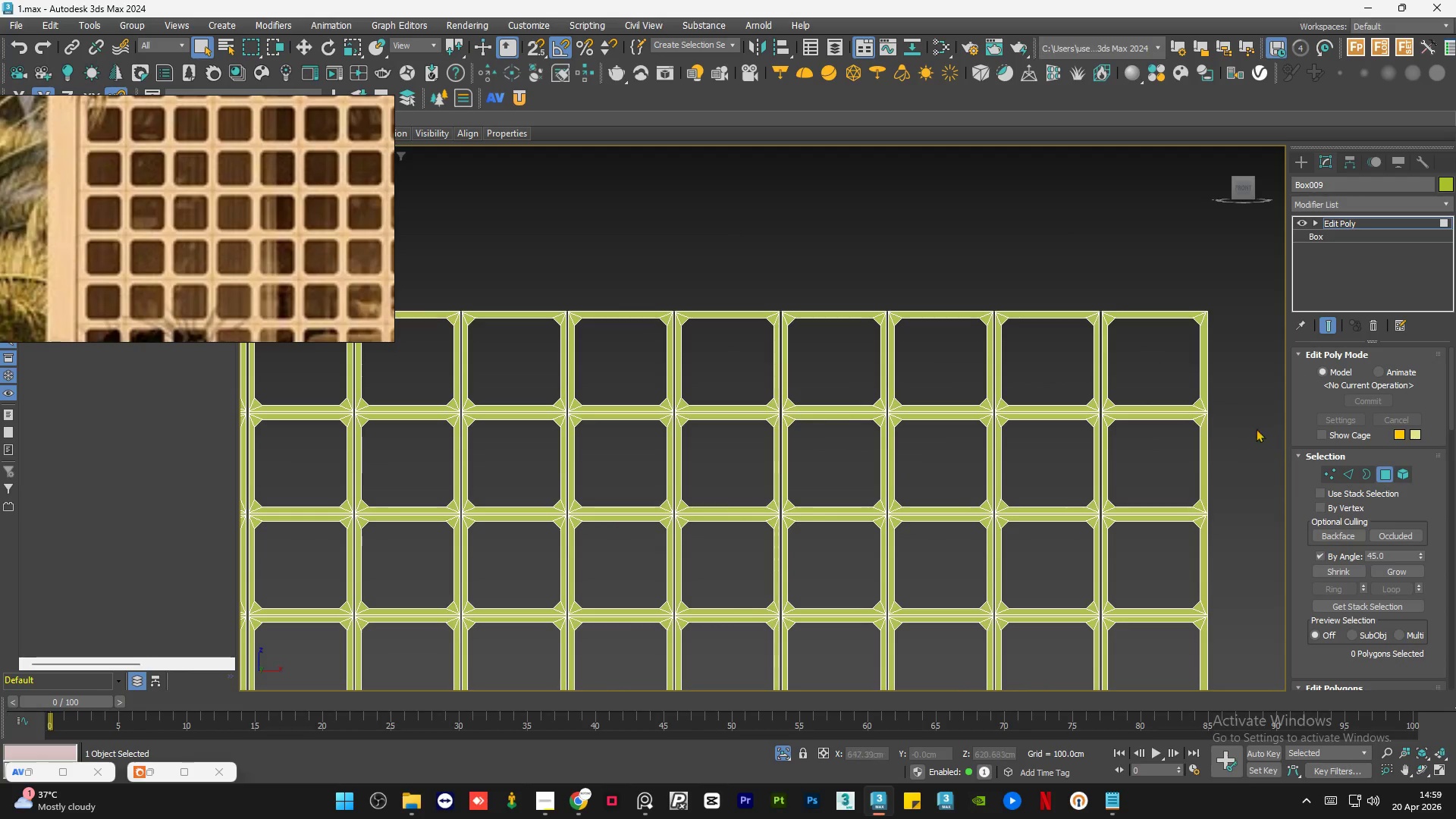 
left_click([1194, 410])
 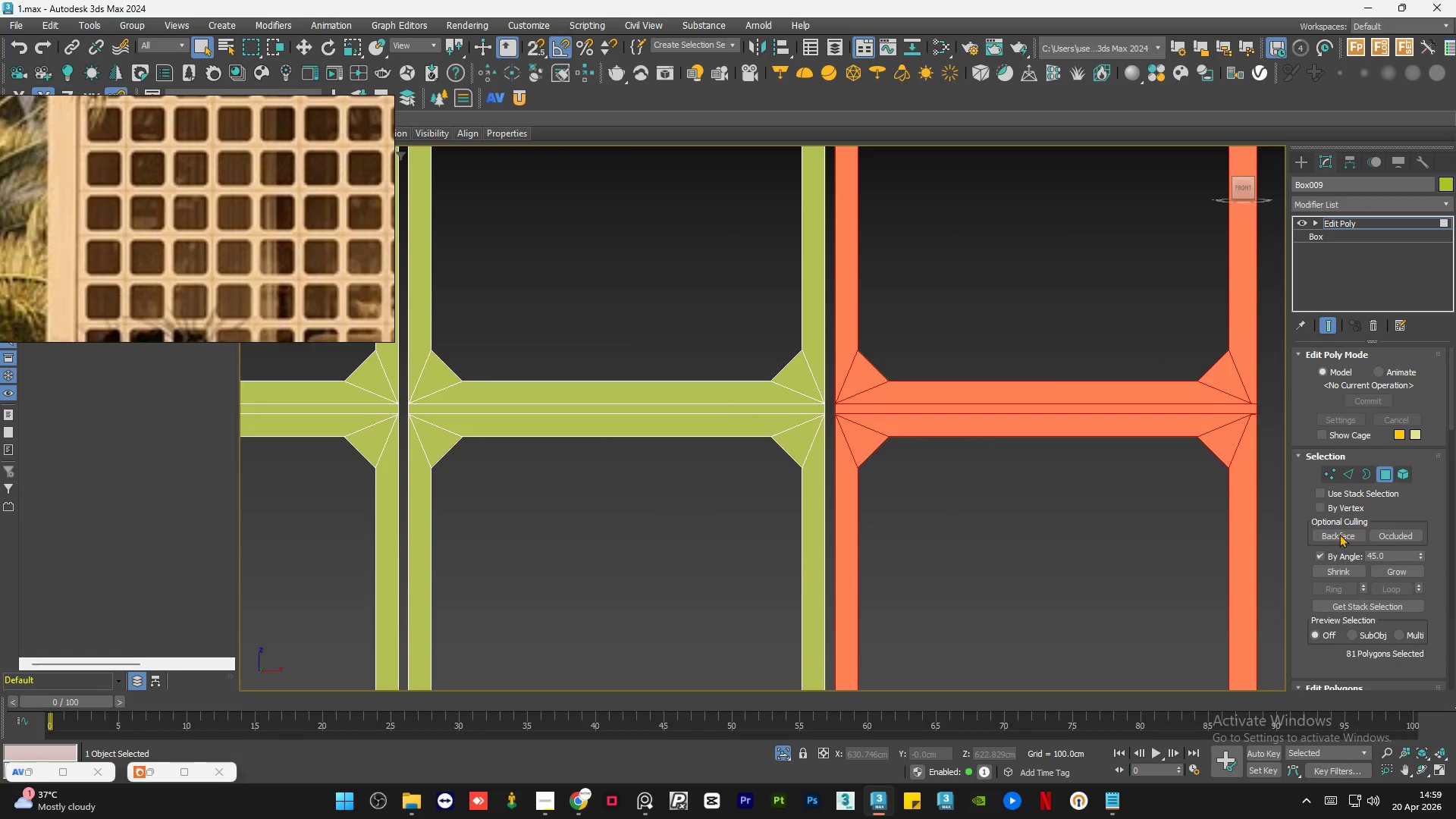 
scroll: coordinate [1191, 413], scroll_direction: up, amount: 4.0
 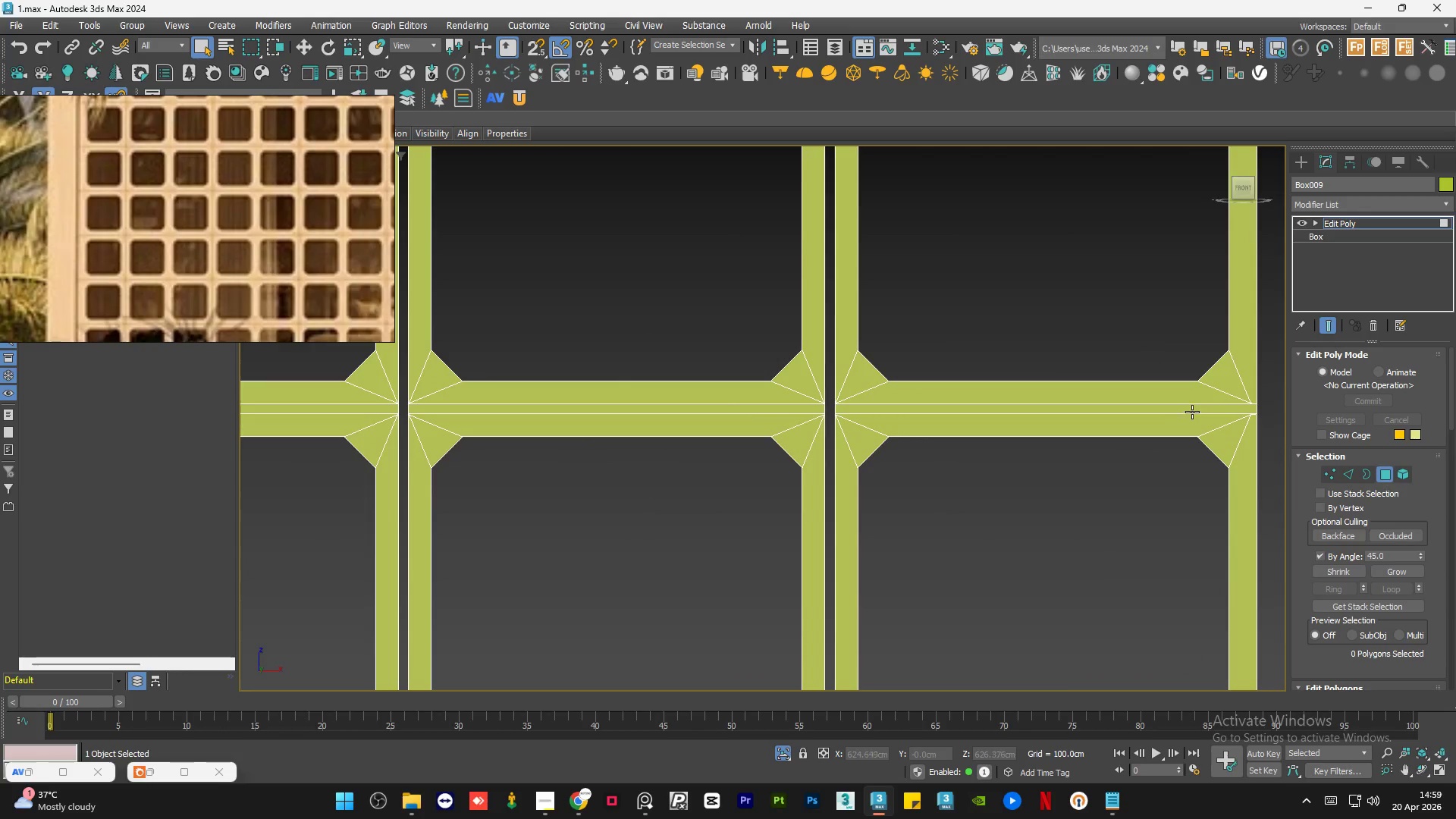 
left_click([1330, 556])
 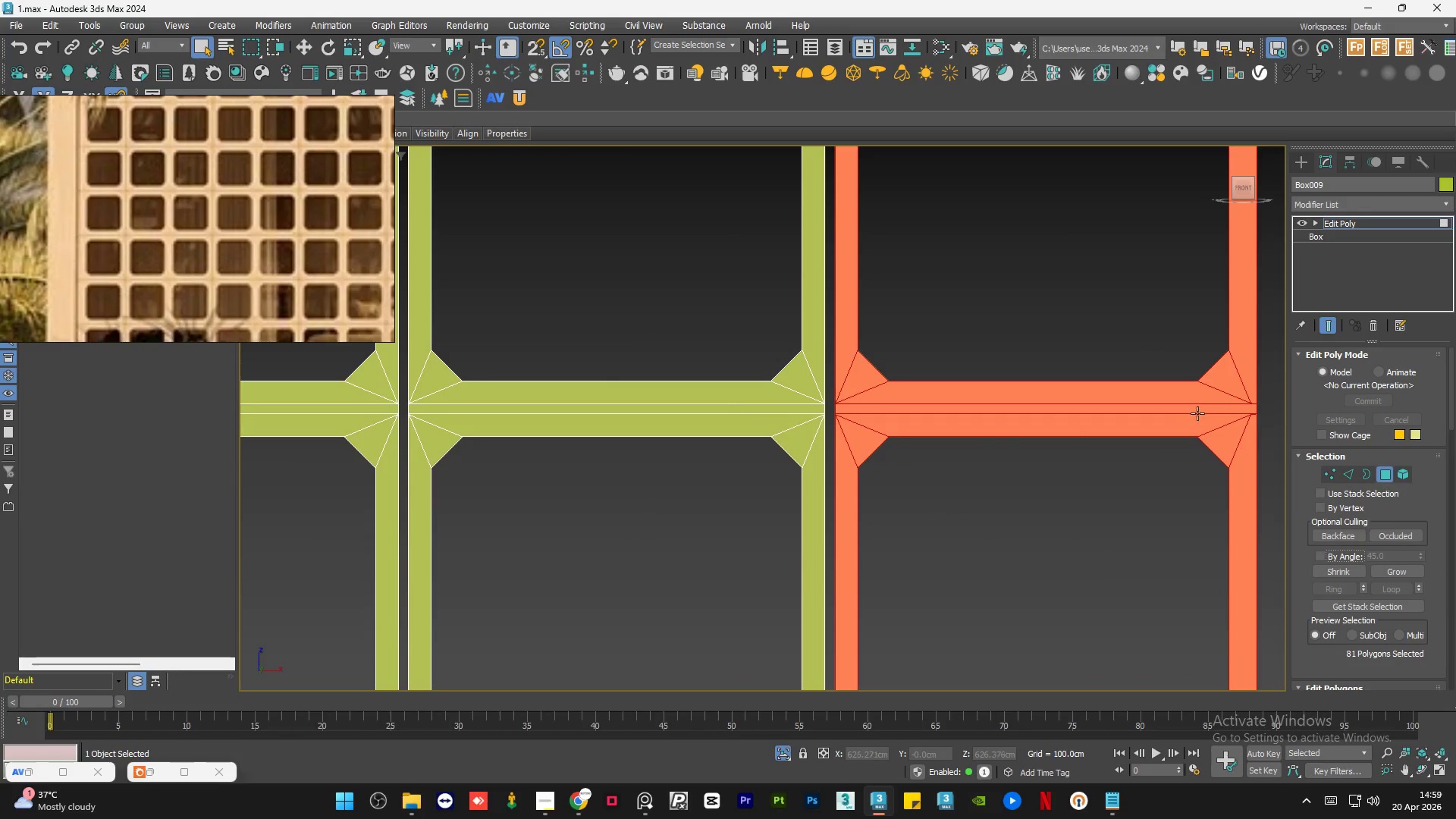 
left_click([1195, 410])
 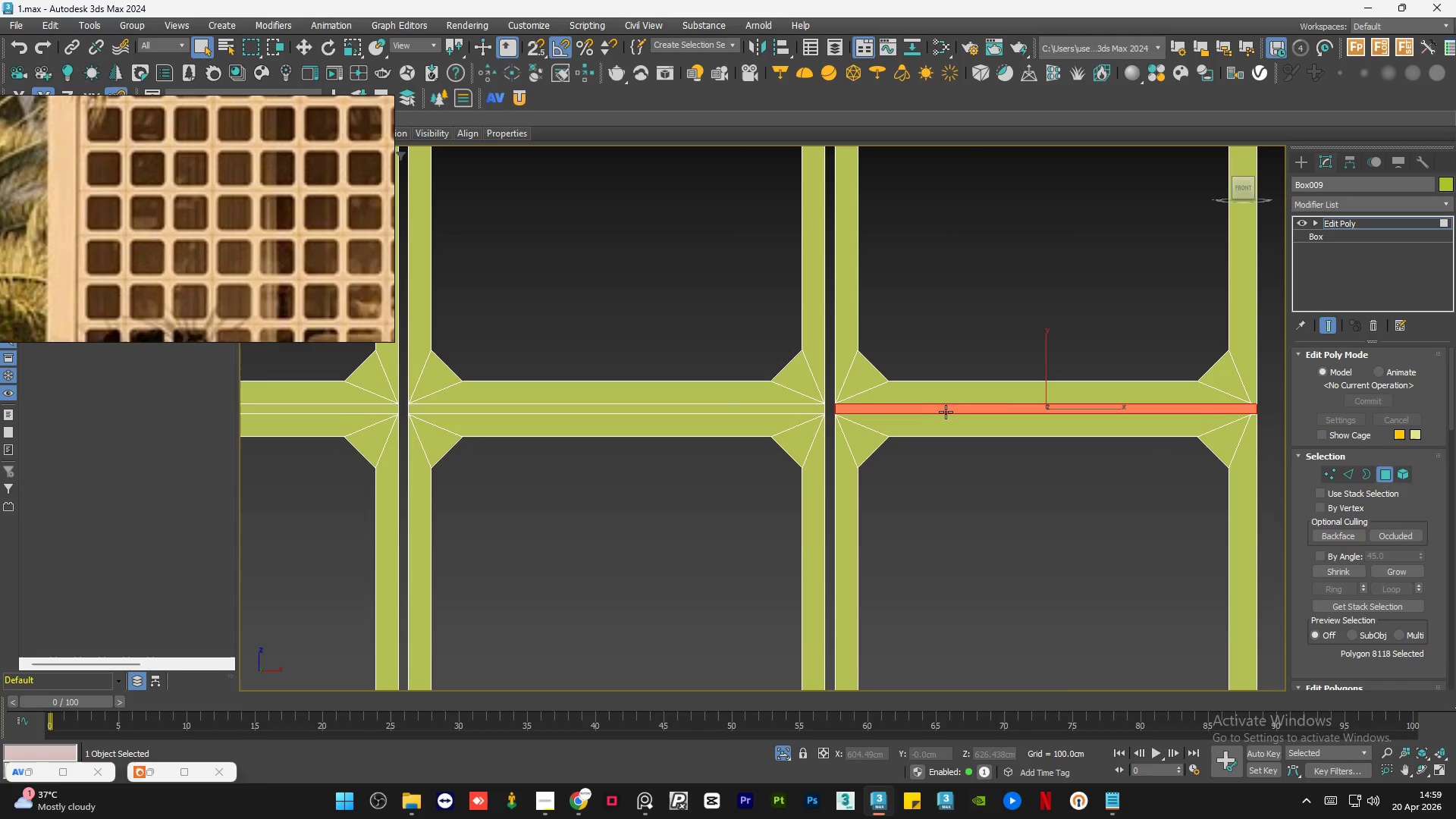 
hold_key(key=ControlLeft, duration=1.22)
double_click([798, 409])
 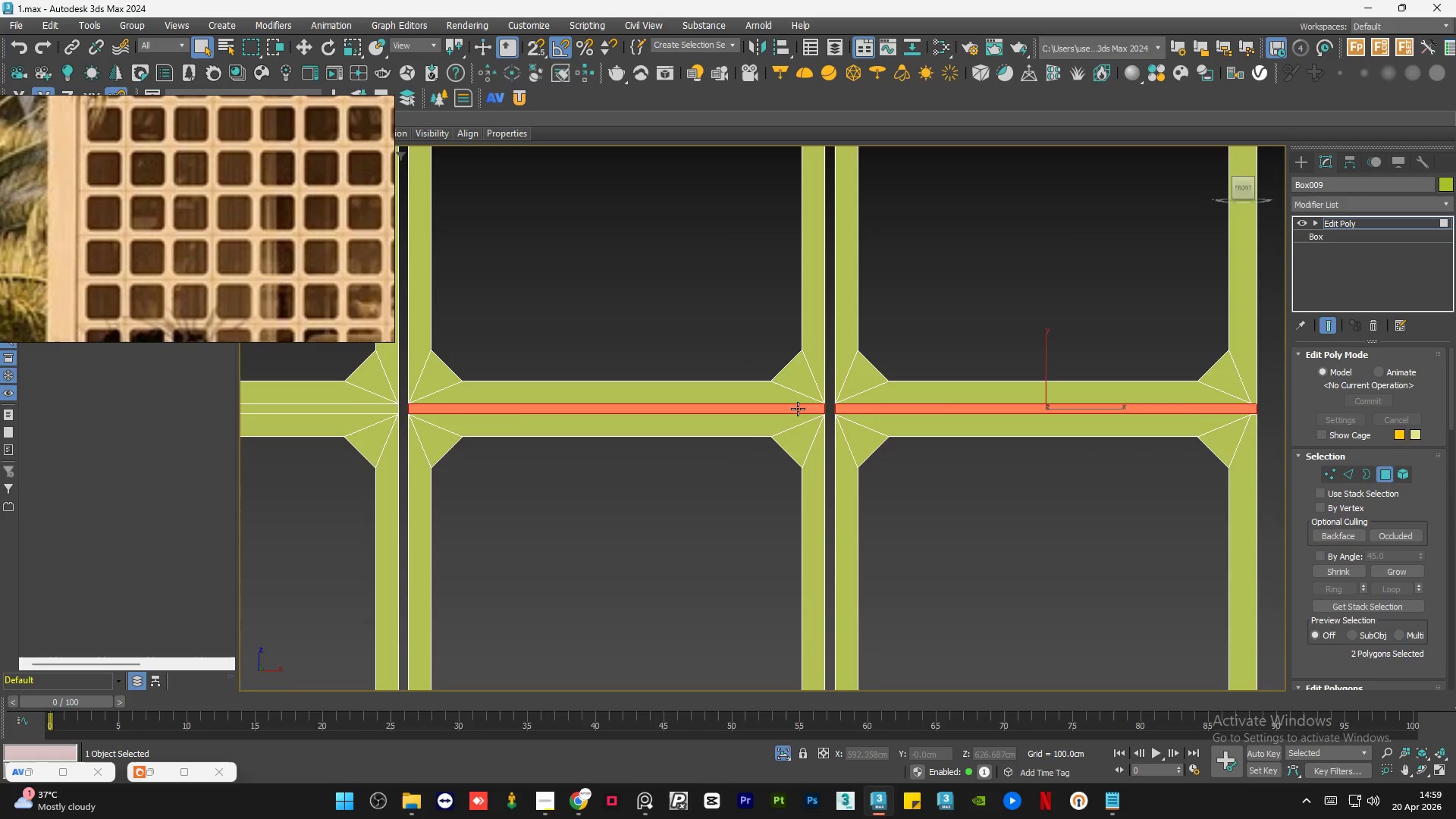 
hold_key(key=AltLeft, duration=0.83)
 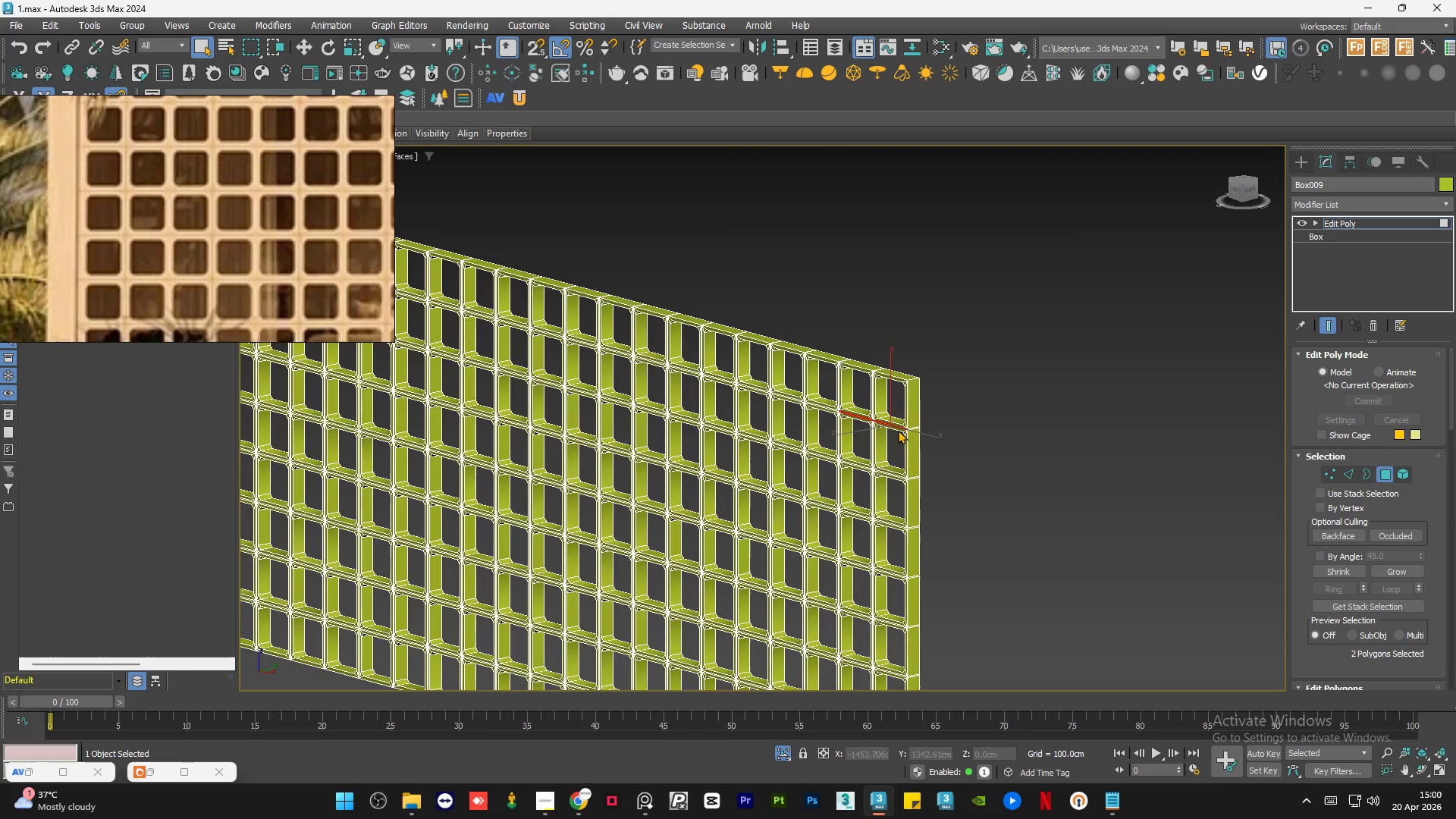 
scroll: coordinate [916, 430], scroll_direction: down, amount: 6.0
 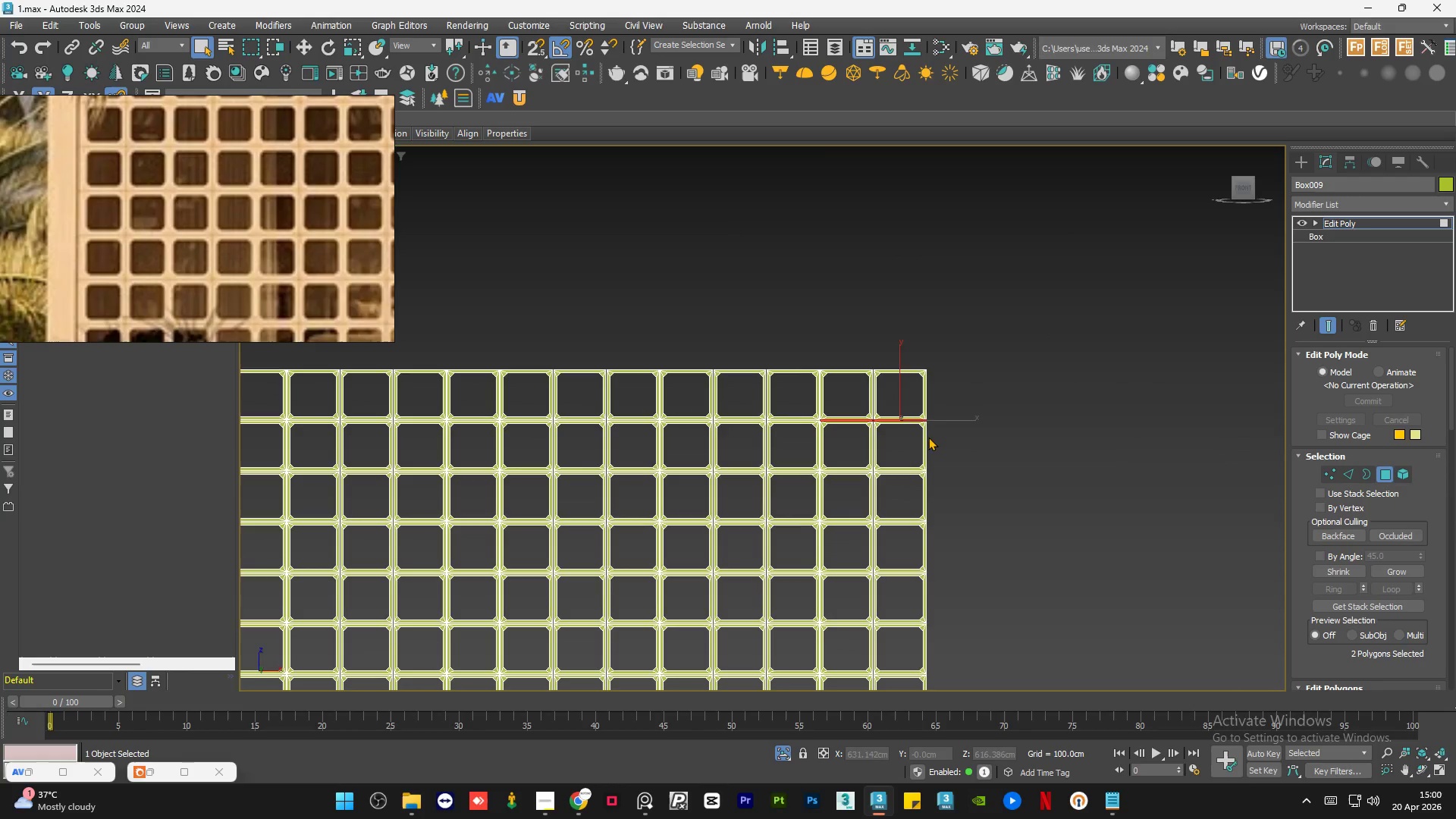 
hold_key(key=ControlLeft, duration=1.14)
 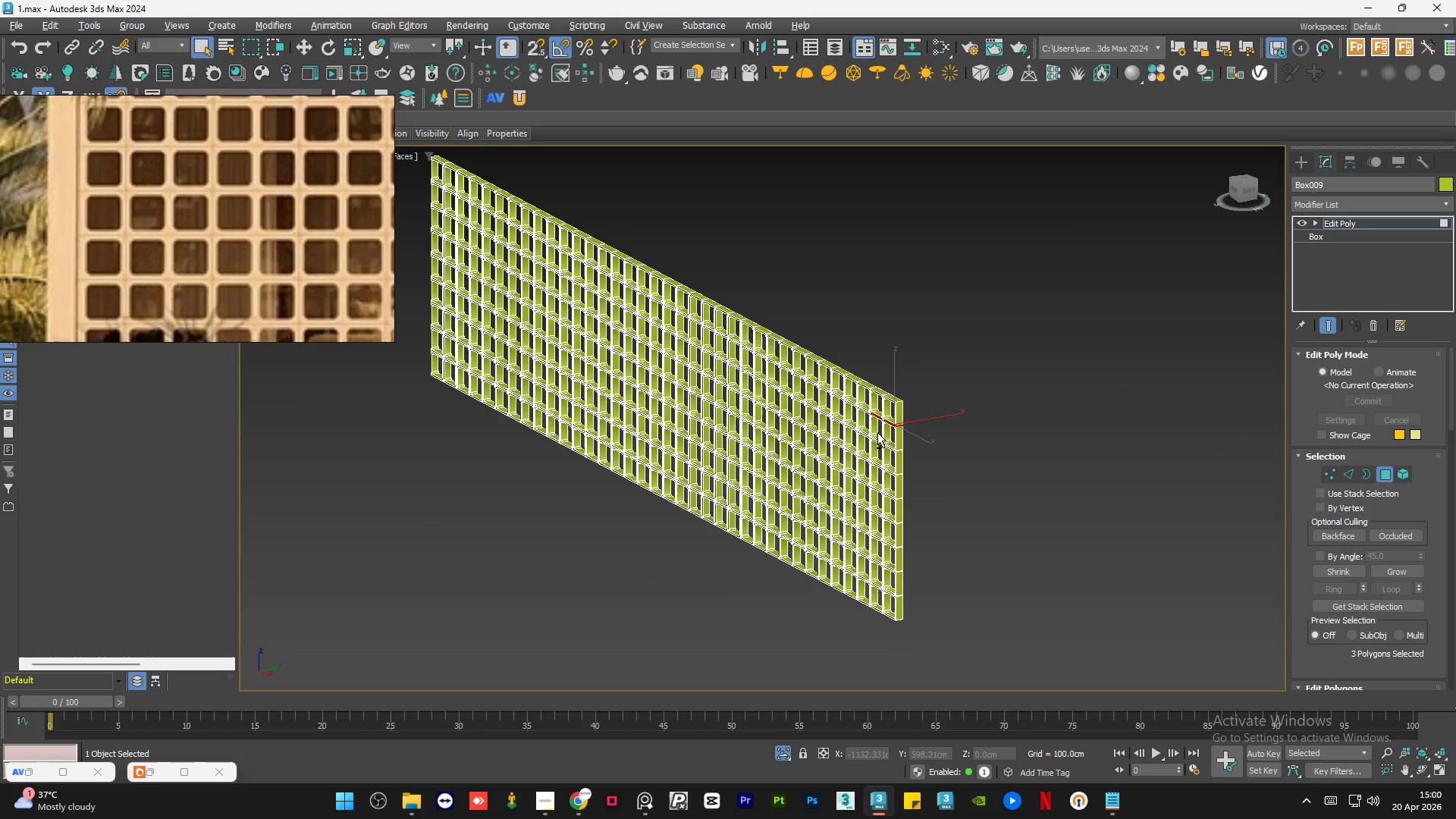 
scroll: coordinate [908, 428], scroll_direction: up, amount: 7.0
 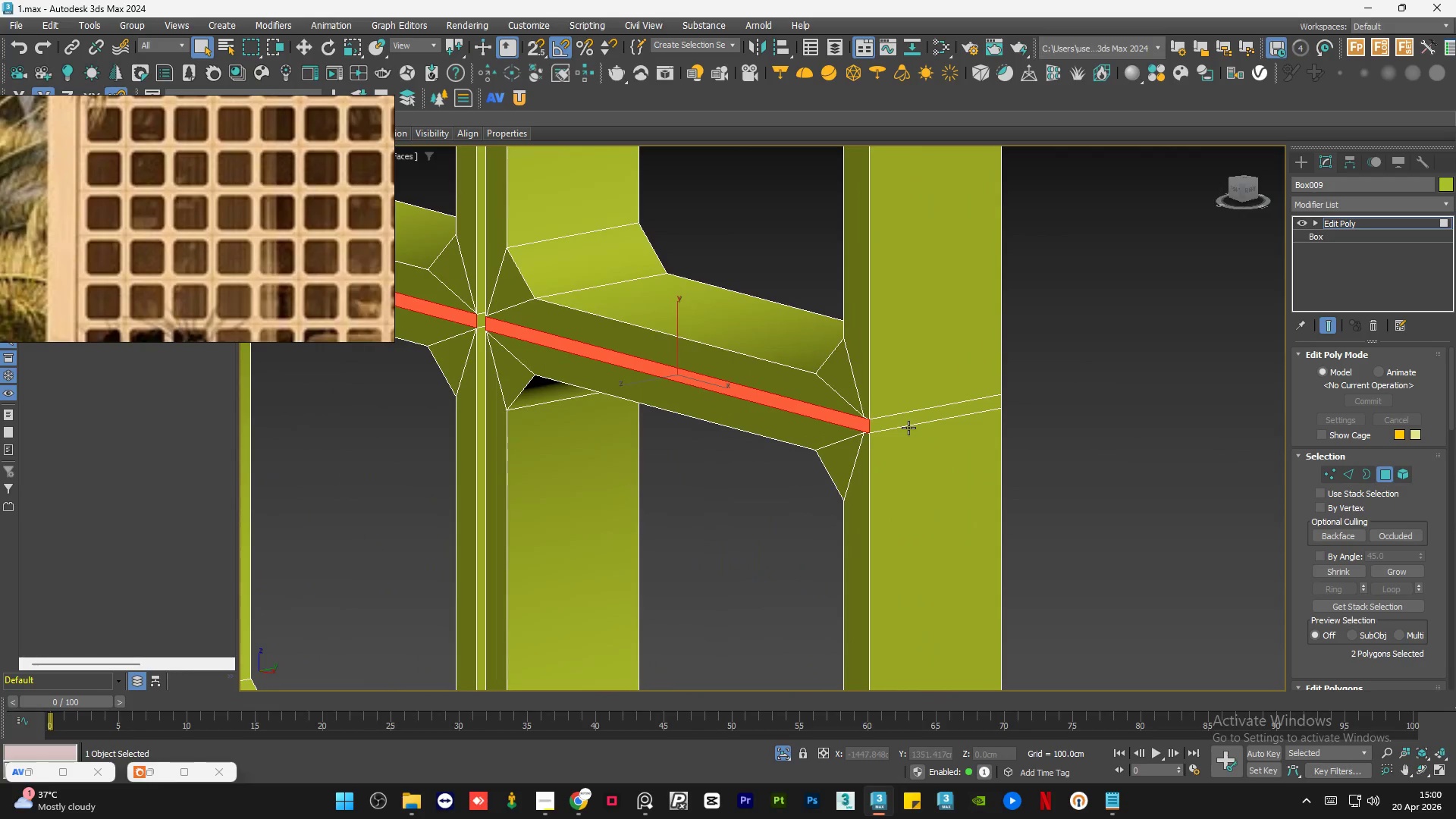 
double_click([901, 424])
 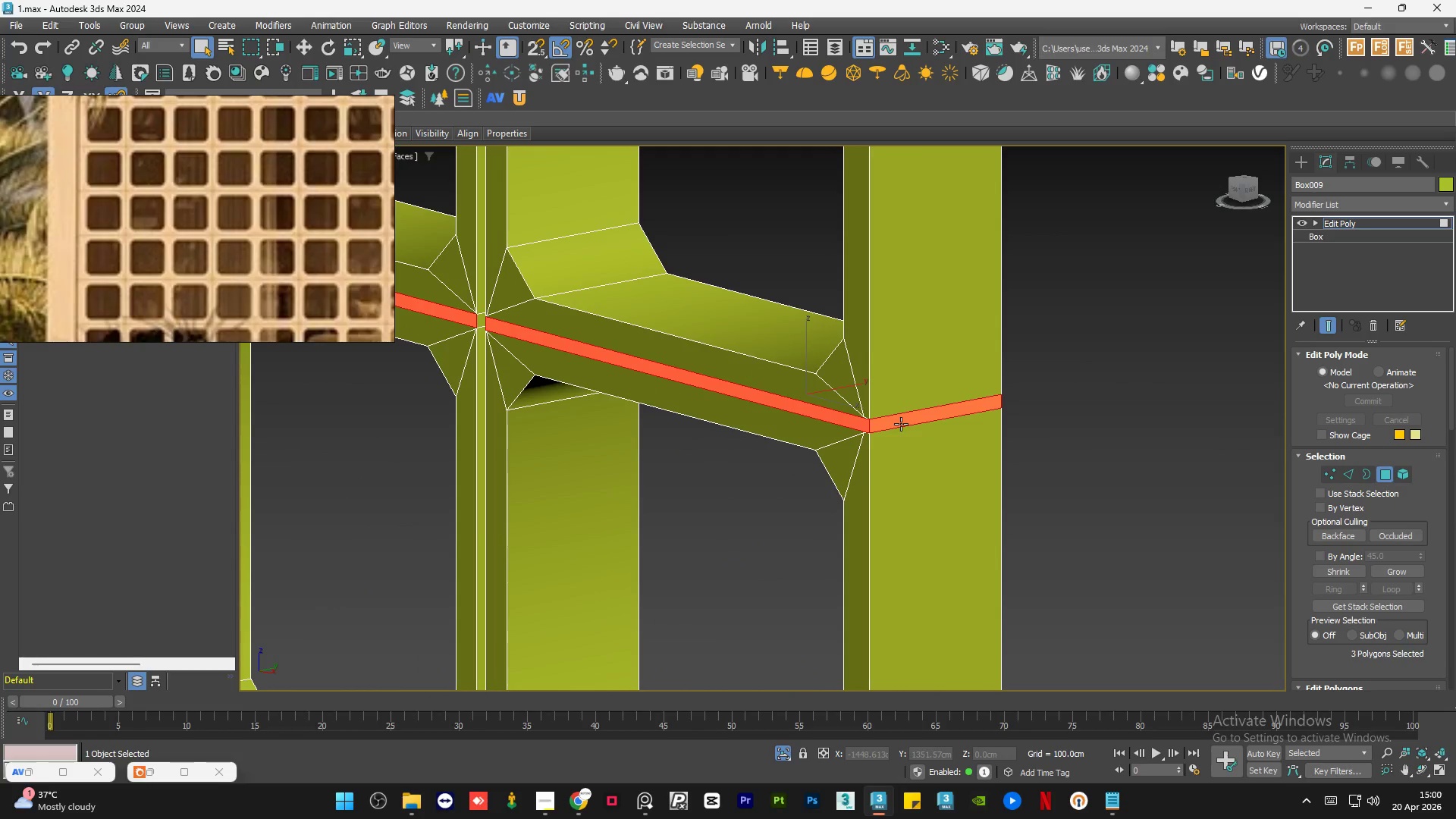 
hold_key(key=AltLeft, duration=0.83)
 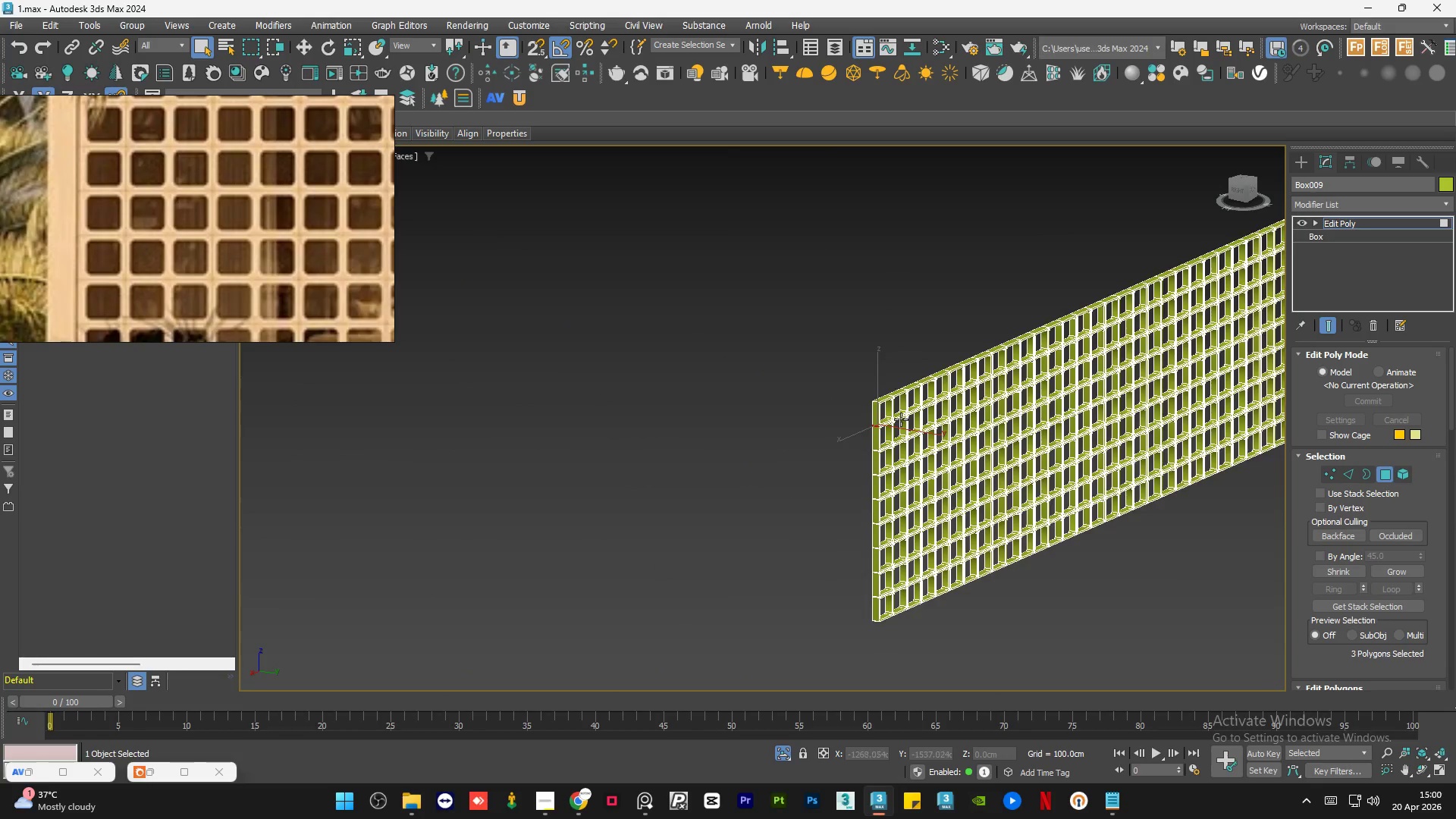 
scroll: coordinate [901, 424], scroll_direction: down, amount: 3.0
 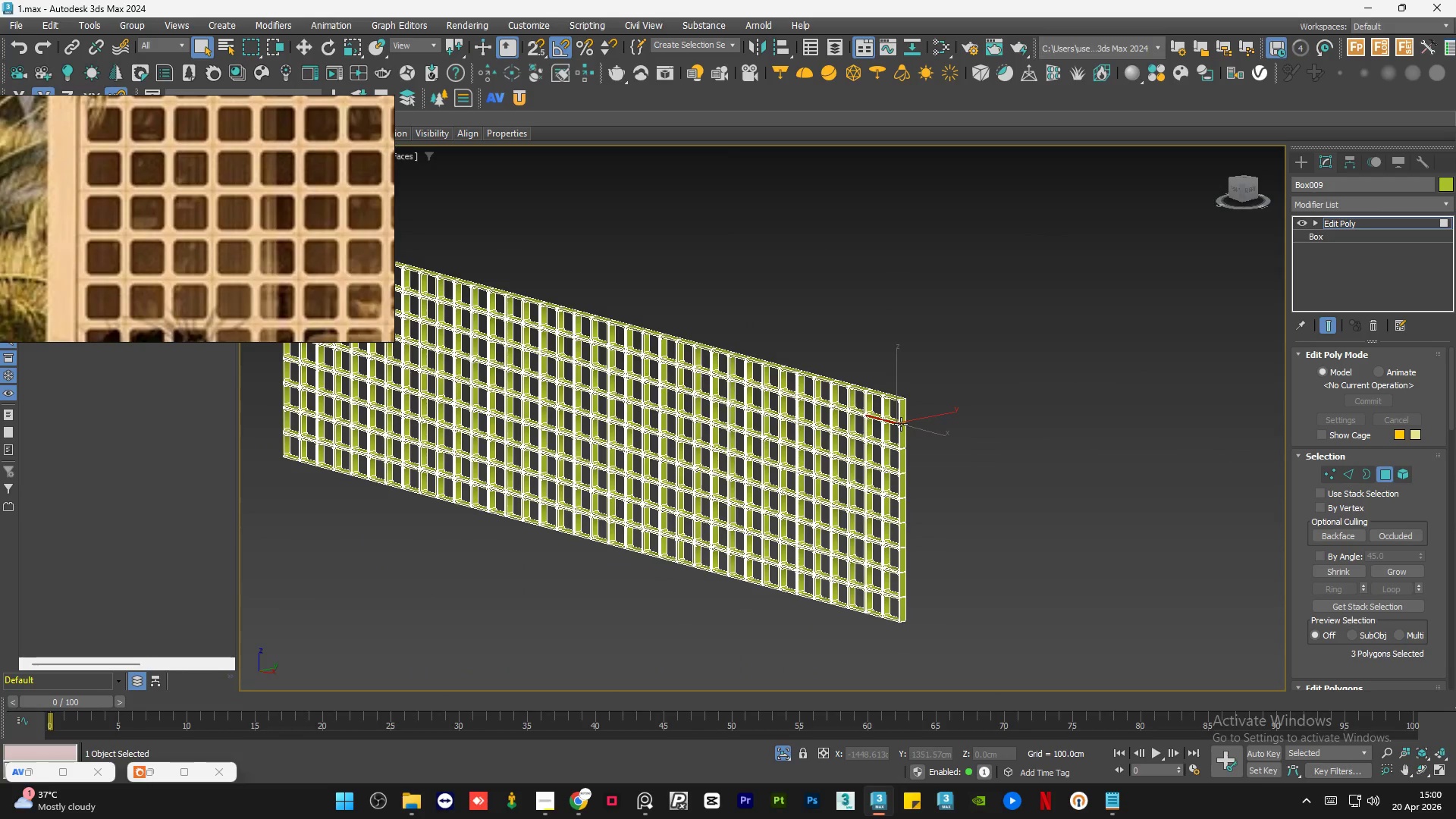 
hold_key(key=ControlLeft, duration=1.75)
 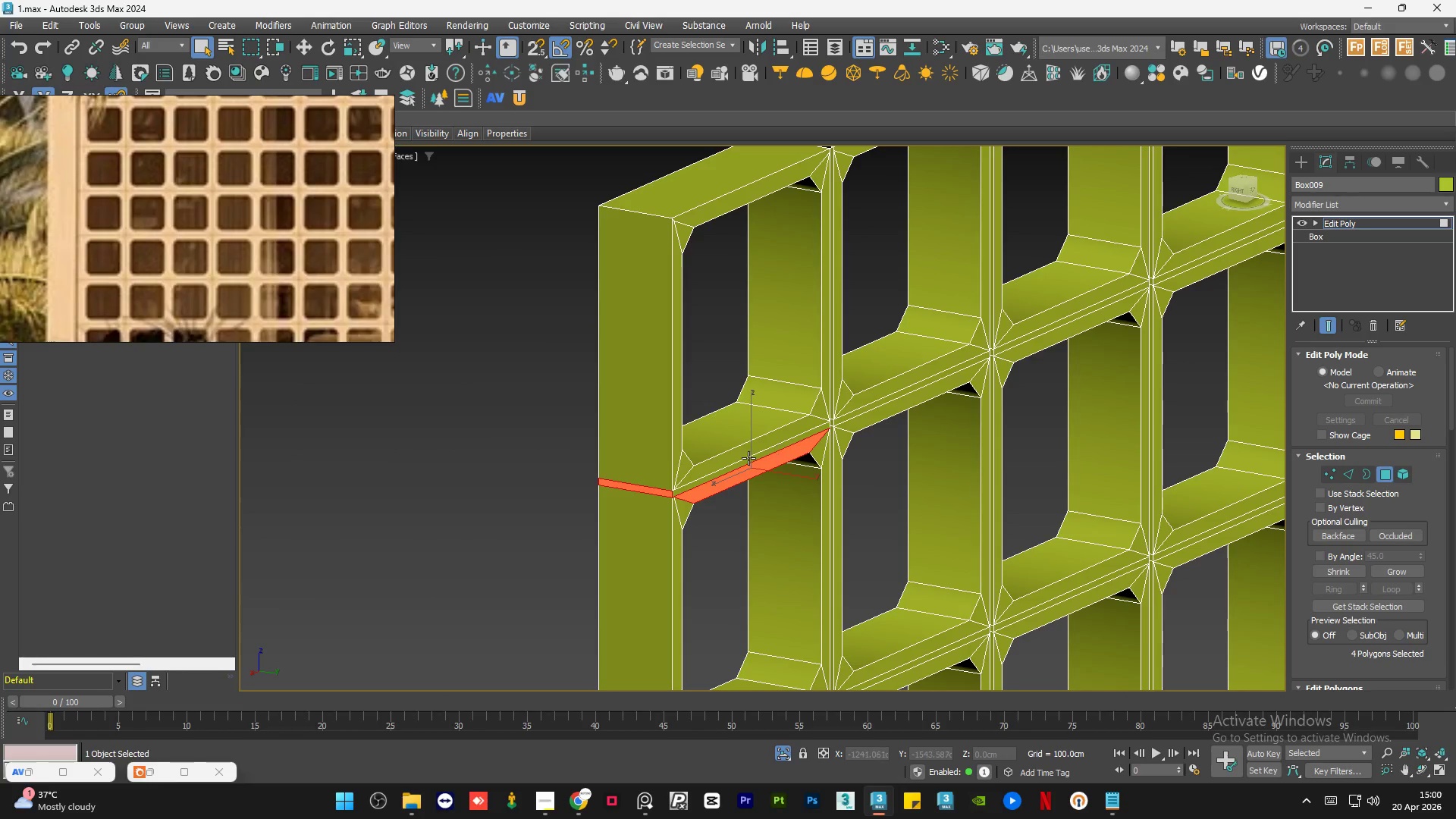 
scroll: coordinate [871, 423], scroll_direction: up, amount: 7.0
 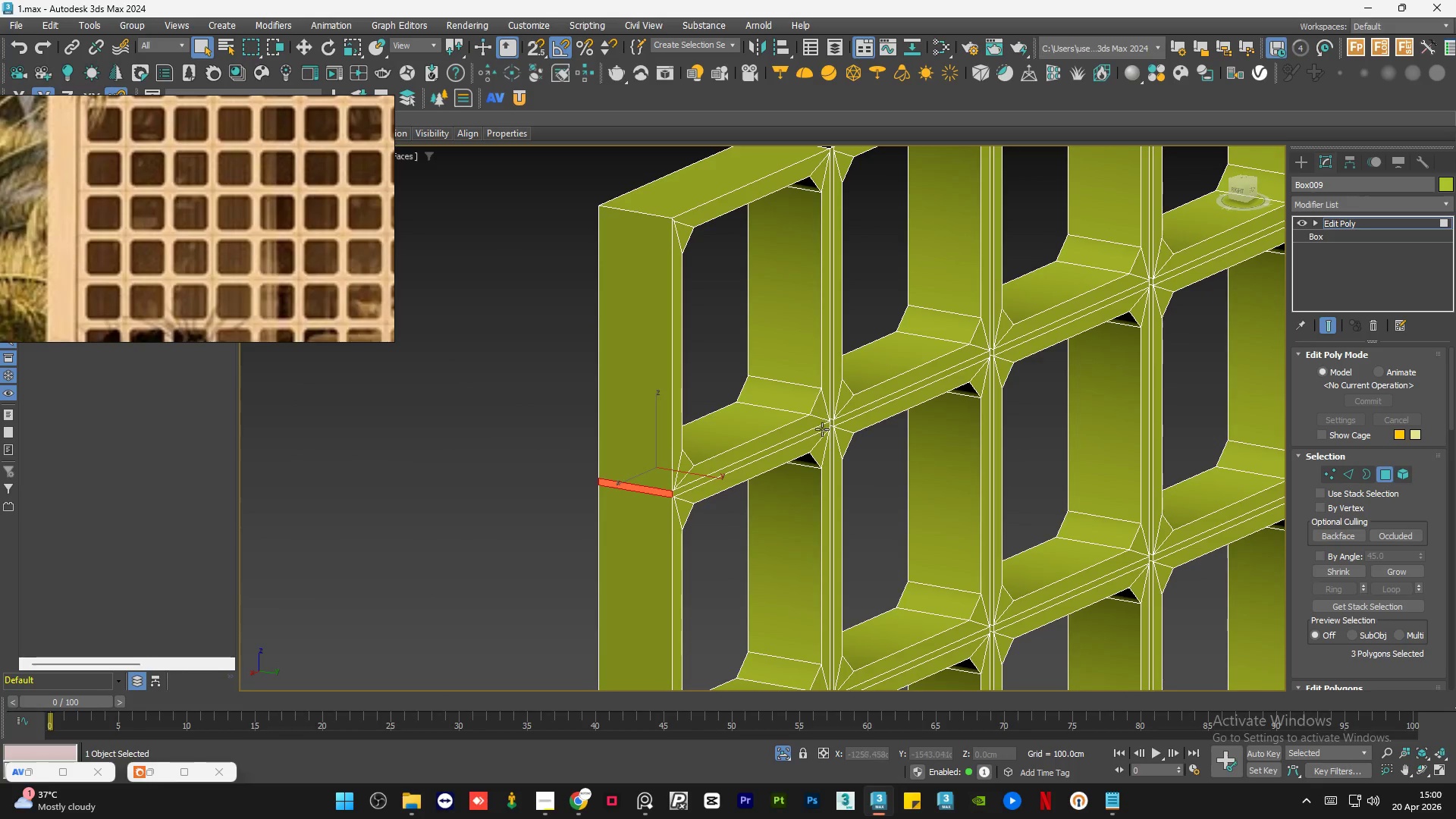 
double_click([789, 447])
 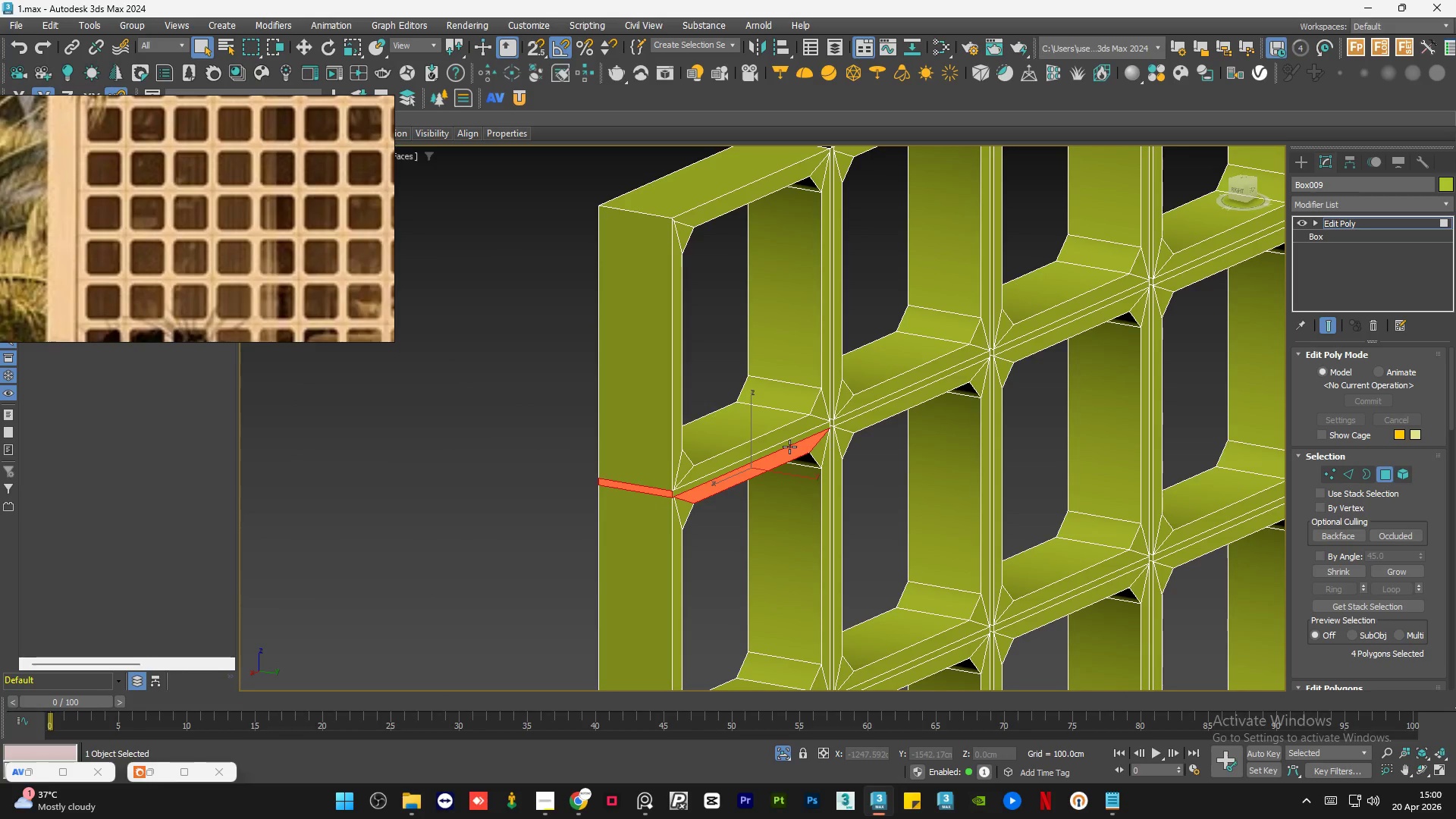 
key(Control+ControlLeft)
 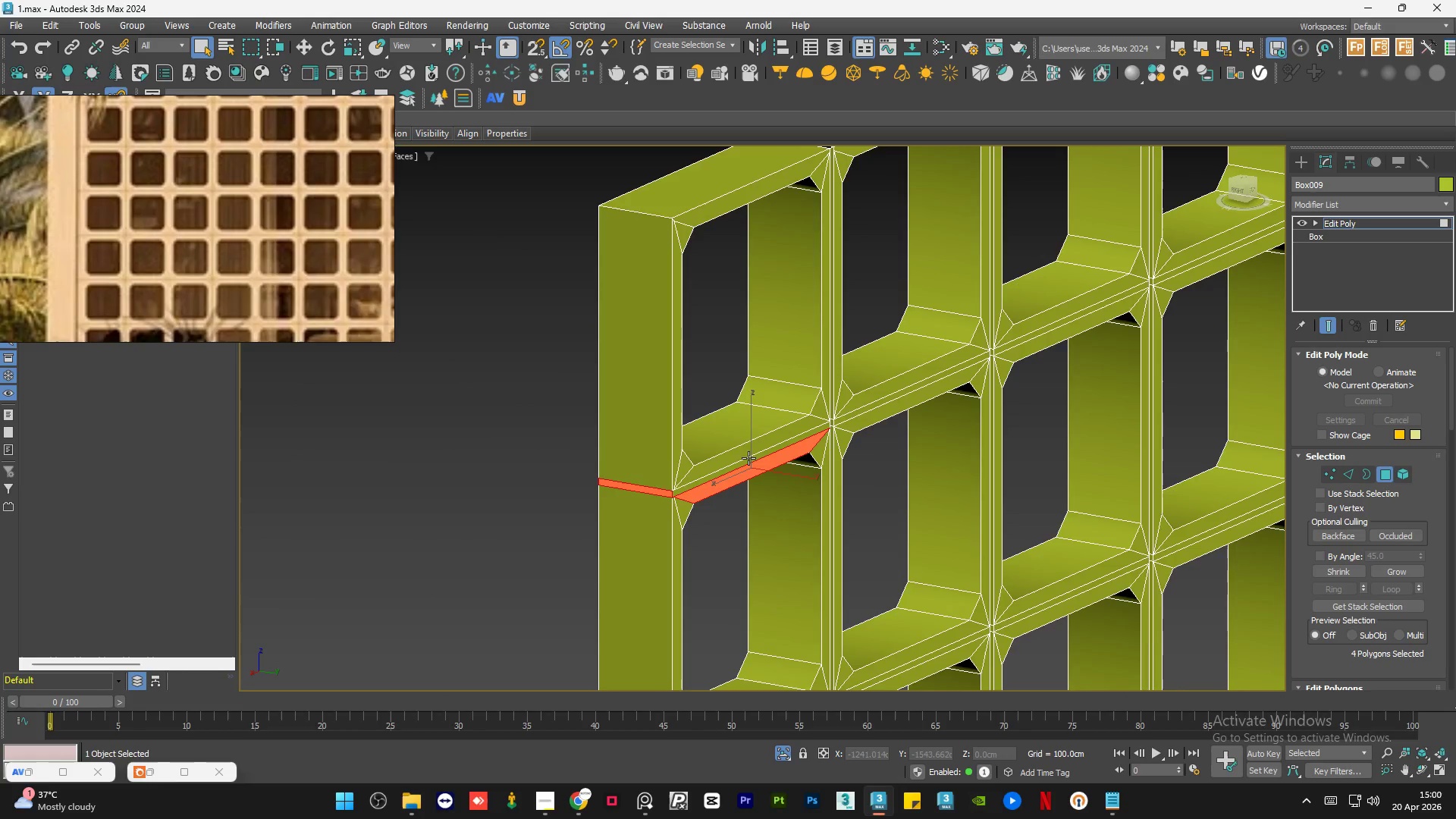 
left_click([736, 464])
 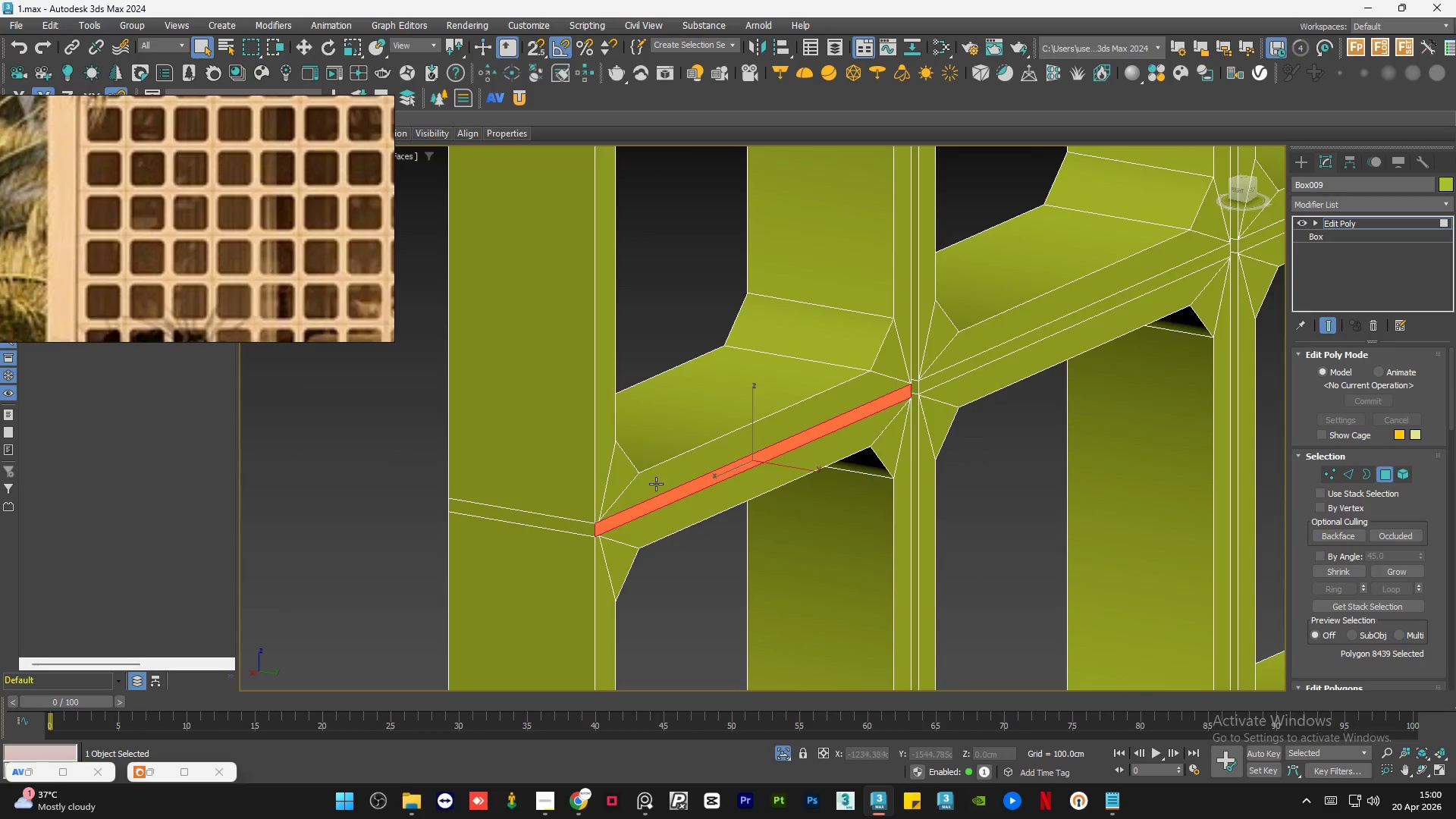 
scroll: coordinate [748, 458], scroll_direction: up, amount: 2.0
 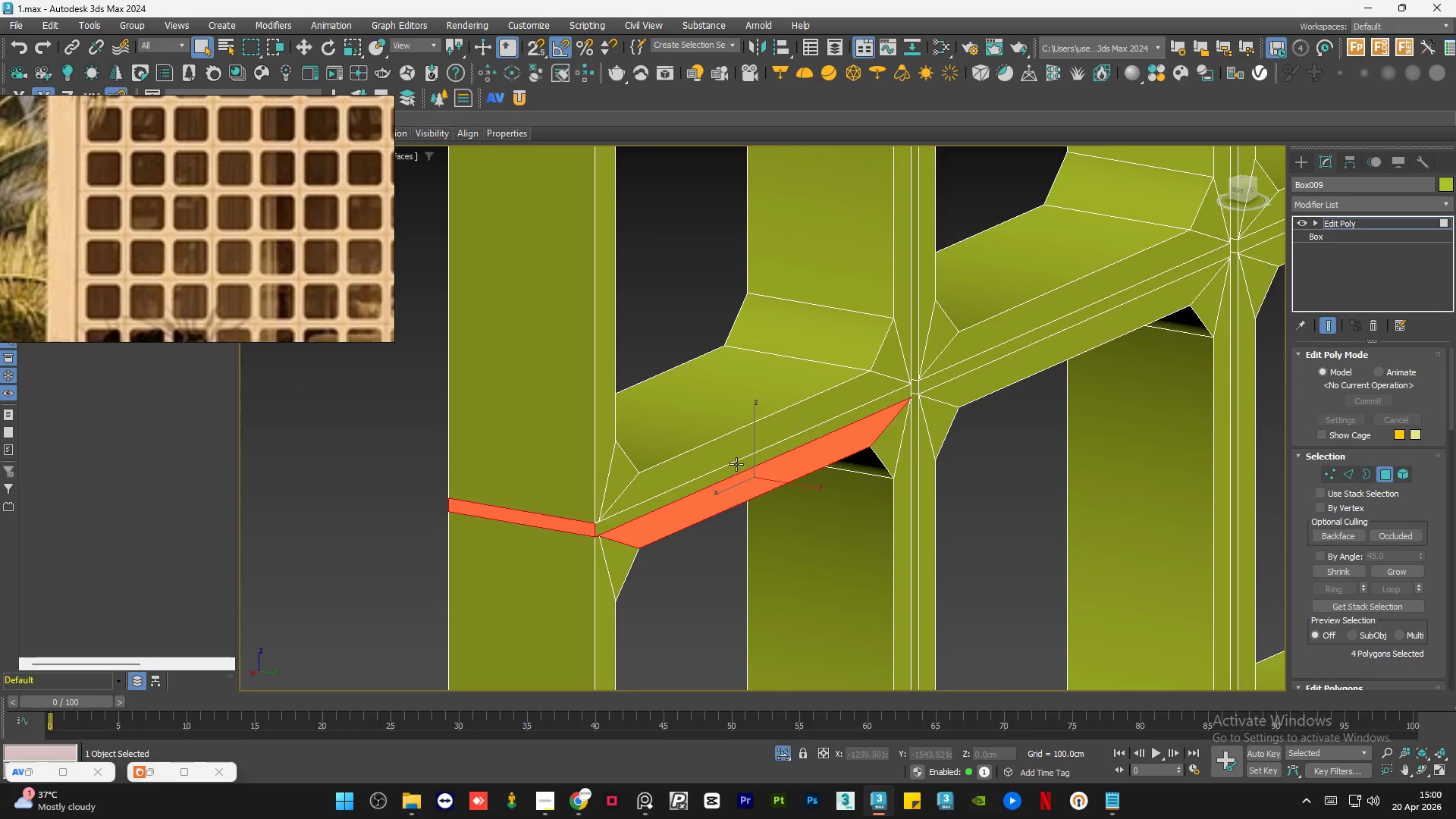 
hold_key(key=ControlLeft, duration=1.23)
double_click([566, 526])
 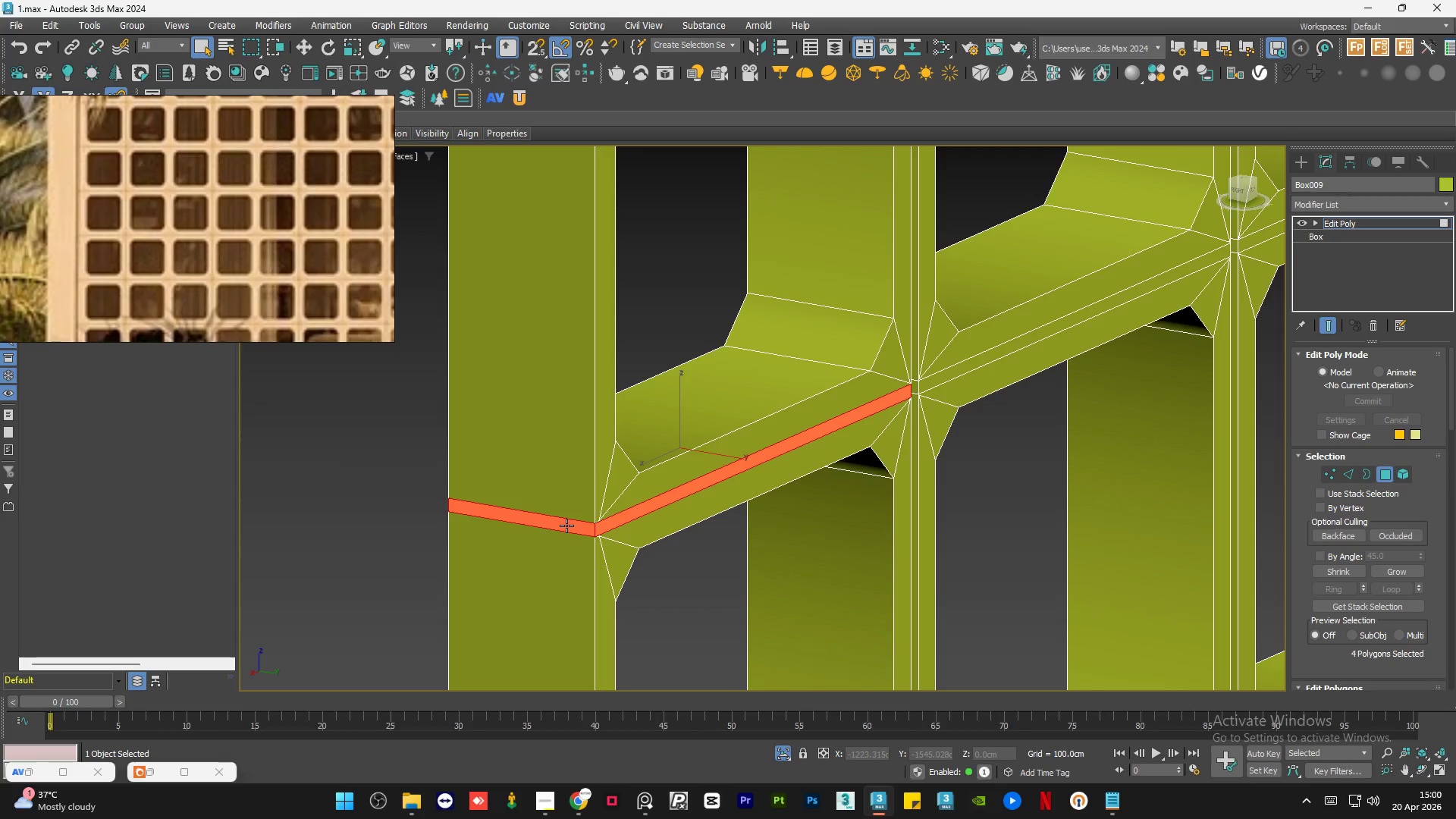 
triple_click([566, 526])
 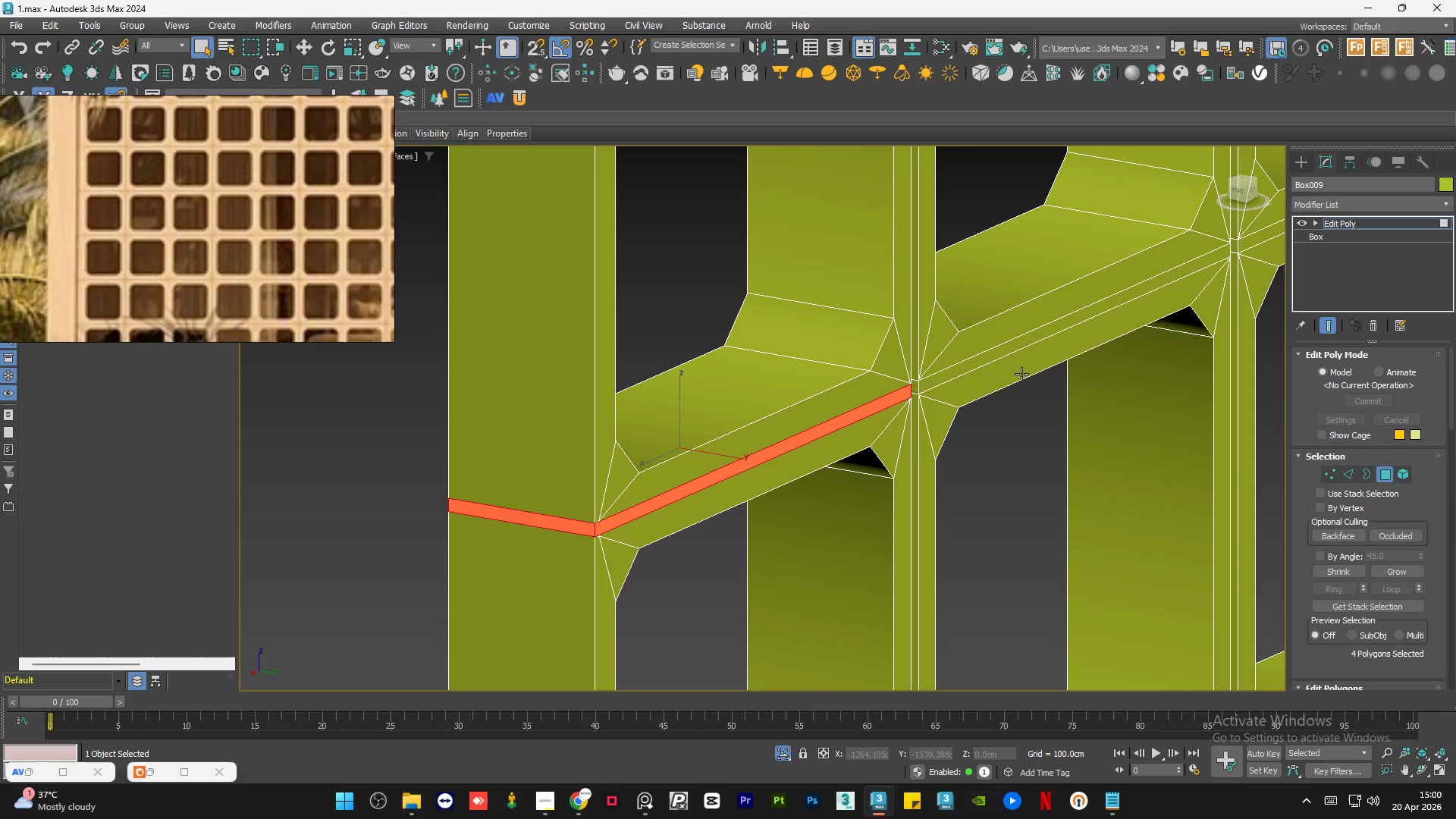 
hold_key(key=ControlLeft, duration=0.98)
double_click([920, 385])
 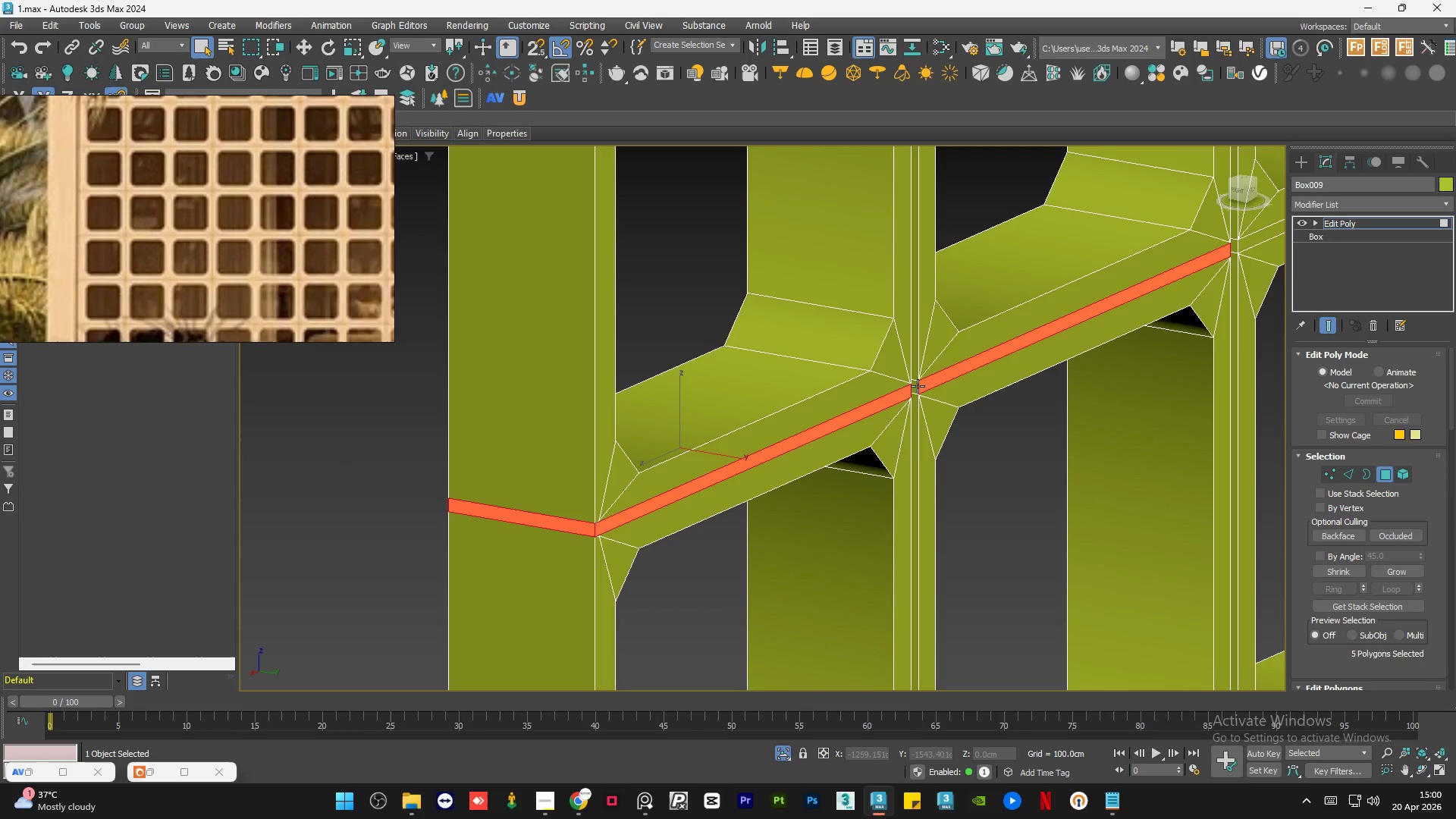 
hold_key(key=ControlLeft, duration=0.88)
double_click([913, 387])
 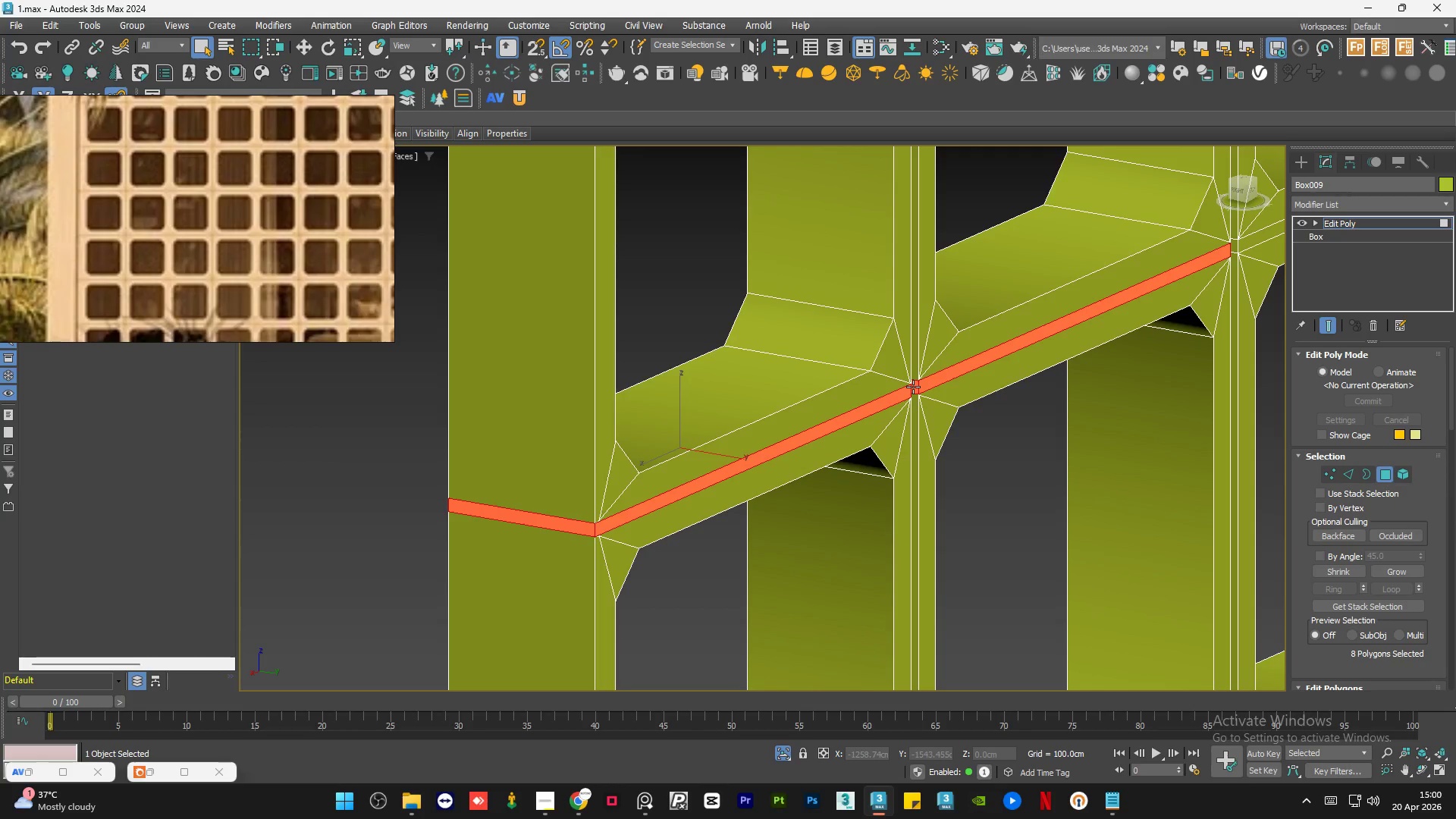 
triple_click([913, 387])
 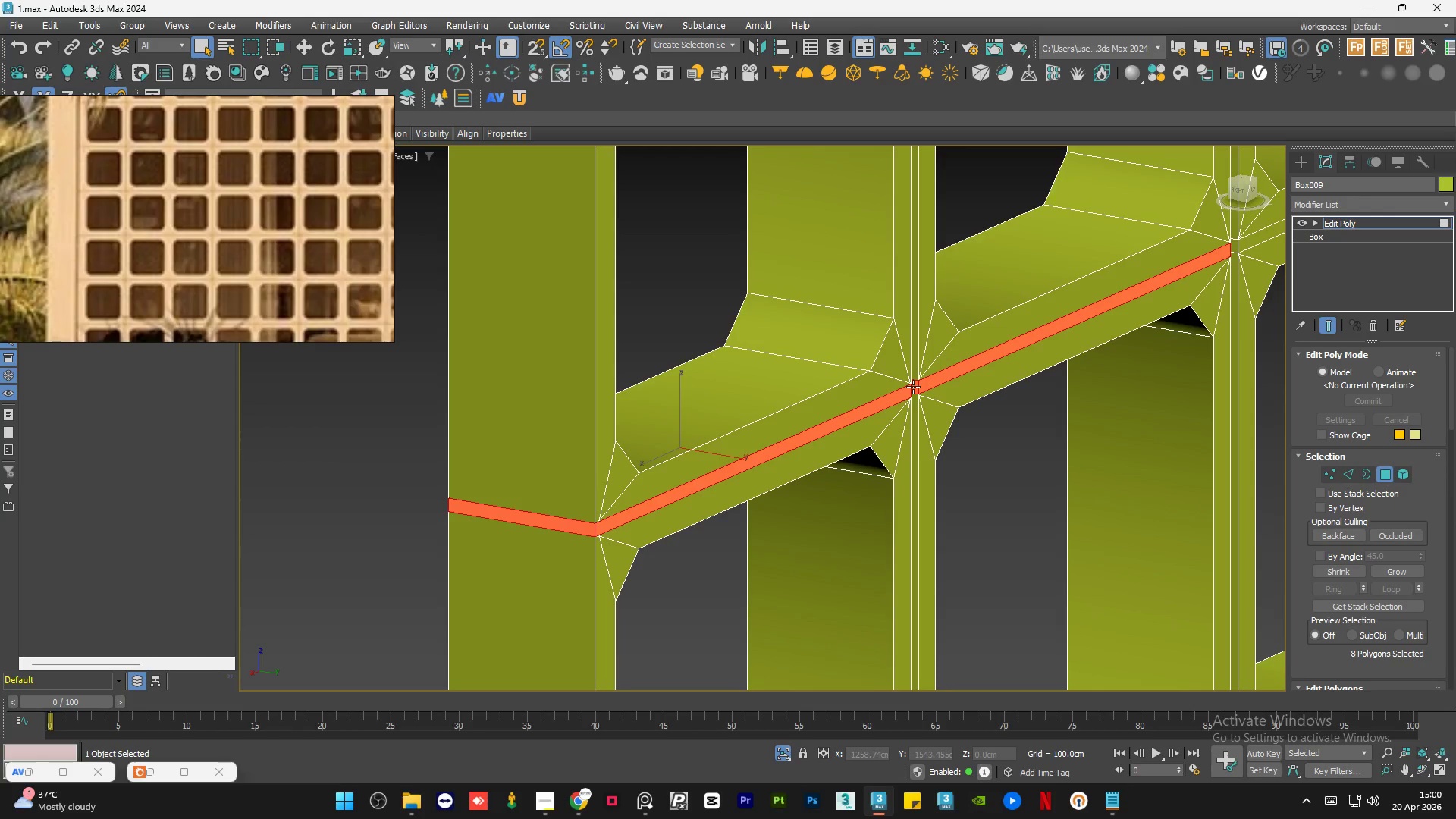 
hold_key(key=AltLeft, duration=1.41)
 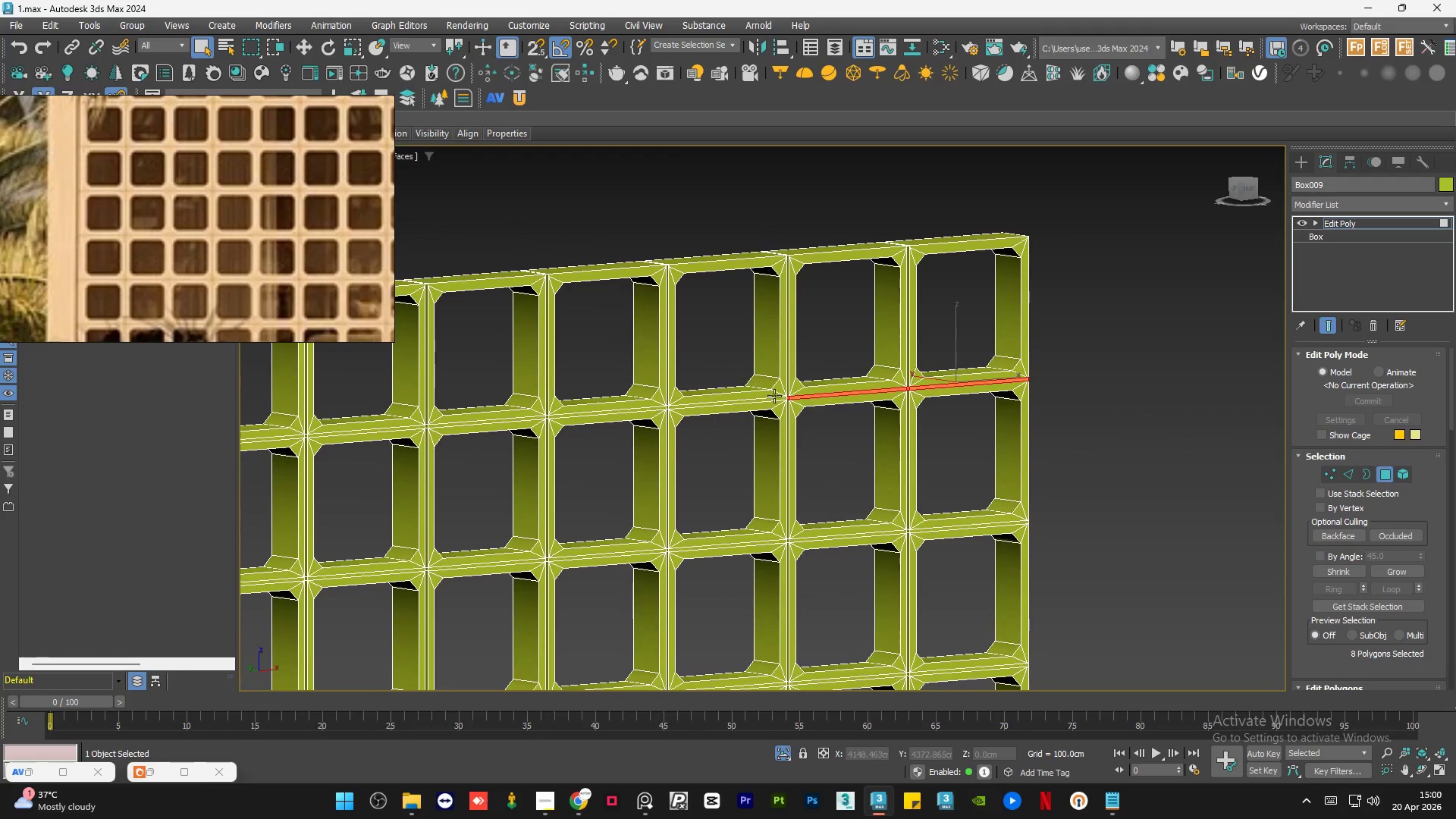 
scroll: coordinate [915, 394], scroll_direction: down, amount: 4.0
 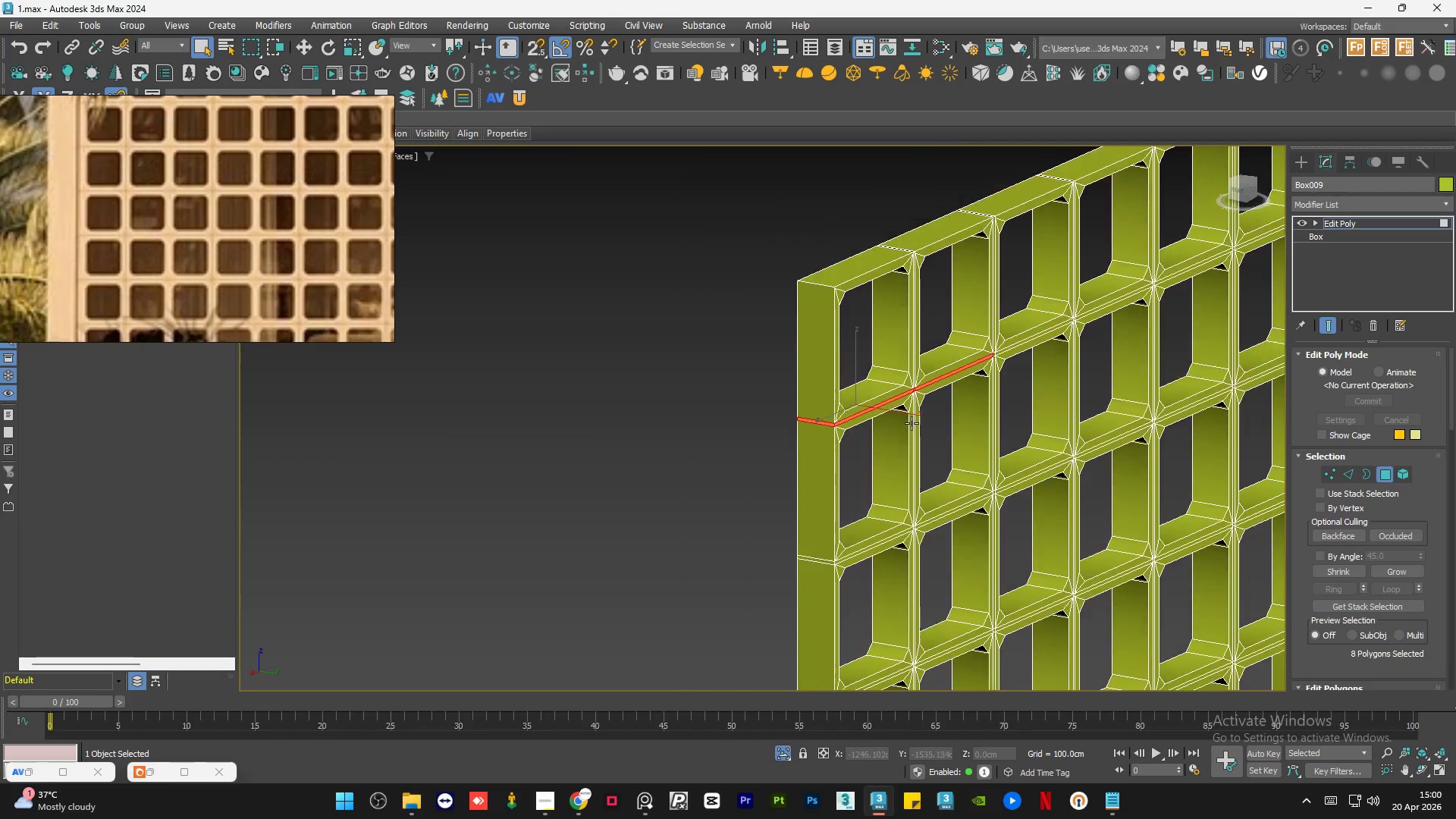 
scroll: coordinate [801, 413], scroll_direction: up, amount: 7.0
 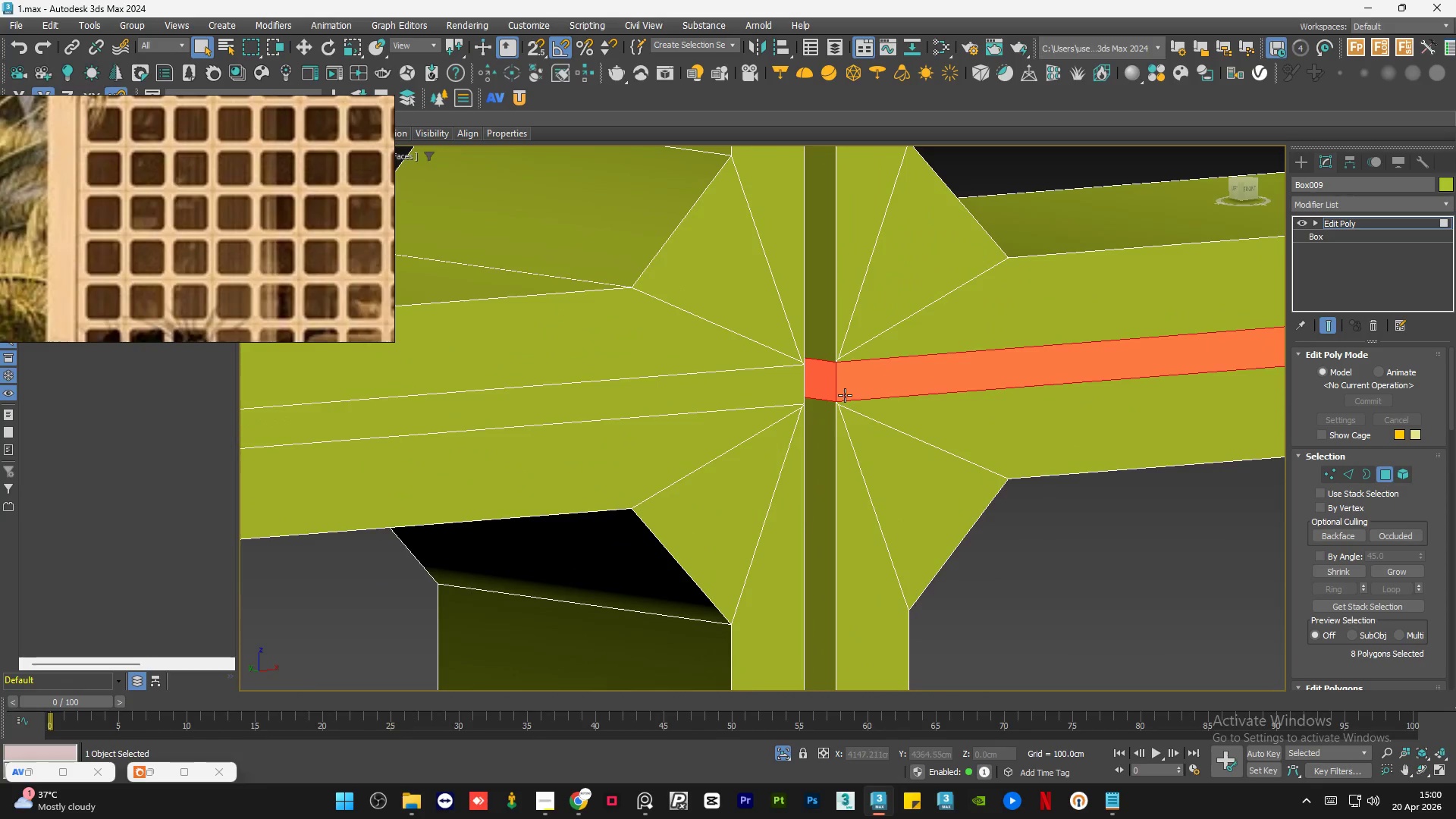 
hold_key(key=ControlLeft, duration=0.59)
double_click([777, 388])
 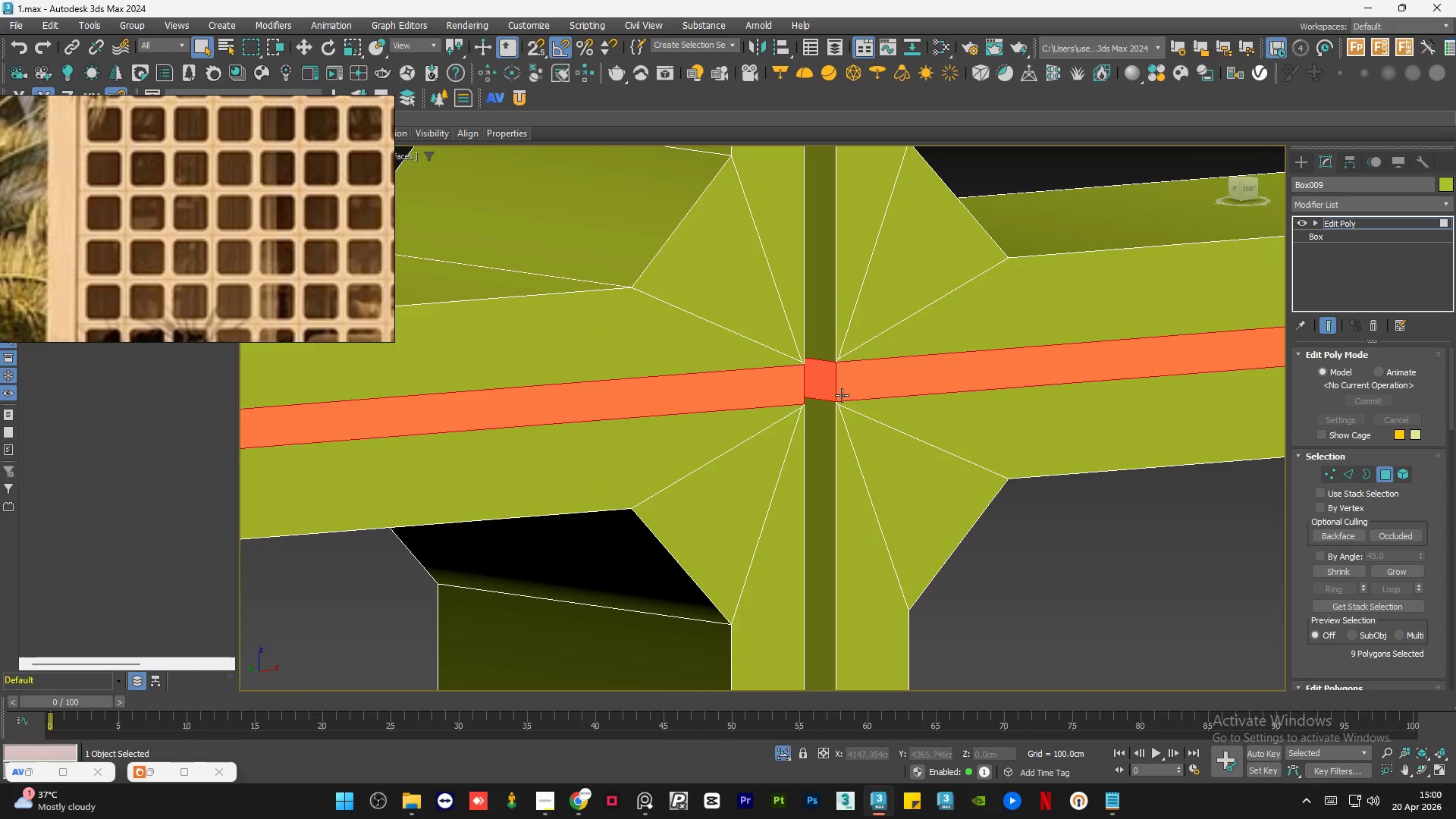 
hold_key(key=AltLeft, duration=0.56)
 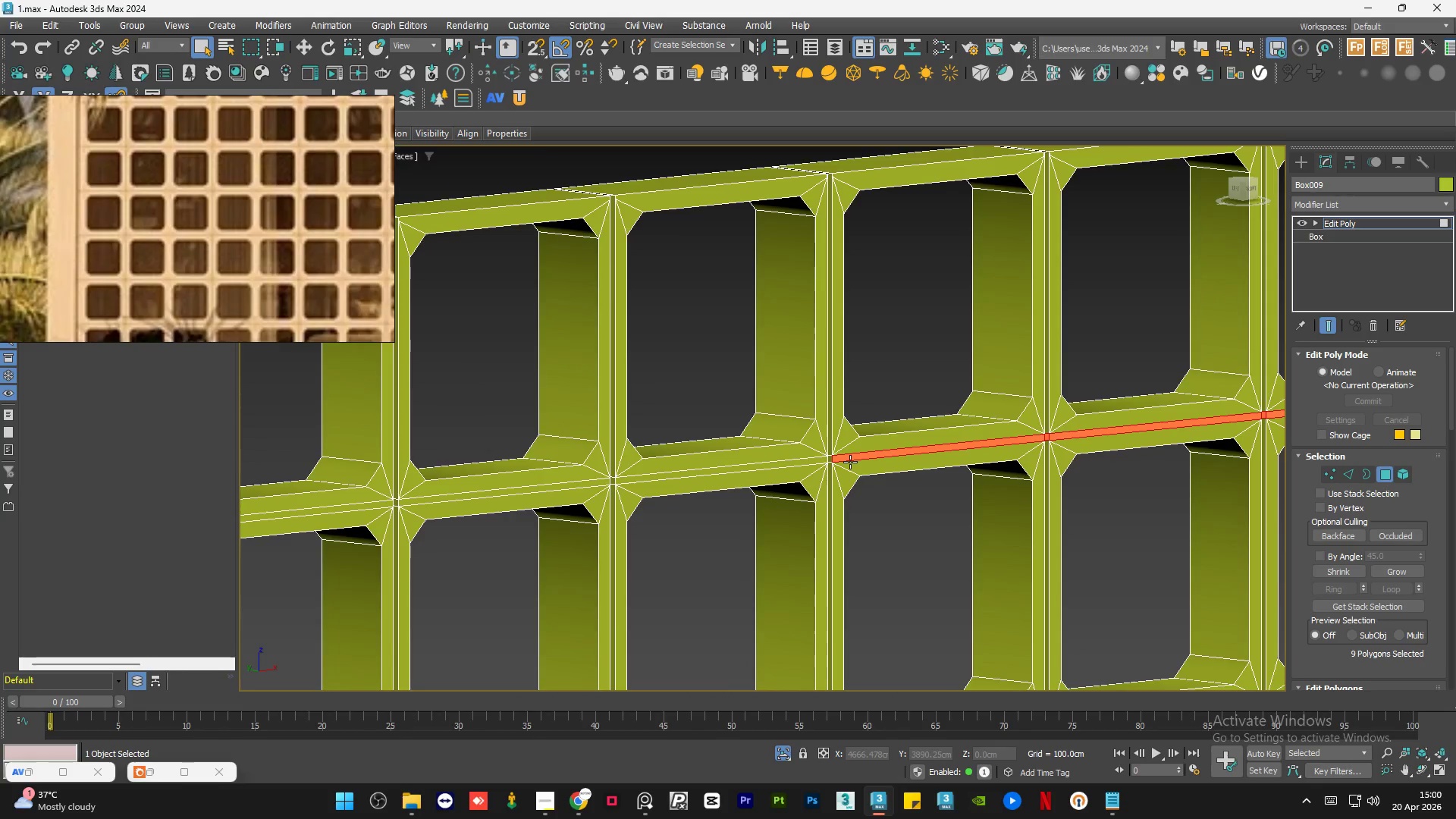 
scroll: coordinate [1082, 448], scroll_direction: down, amount: 5.0
 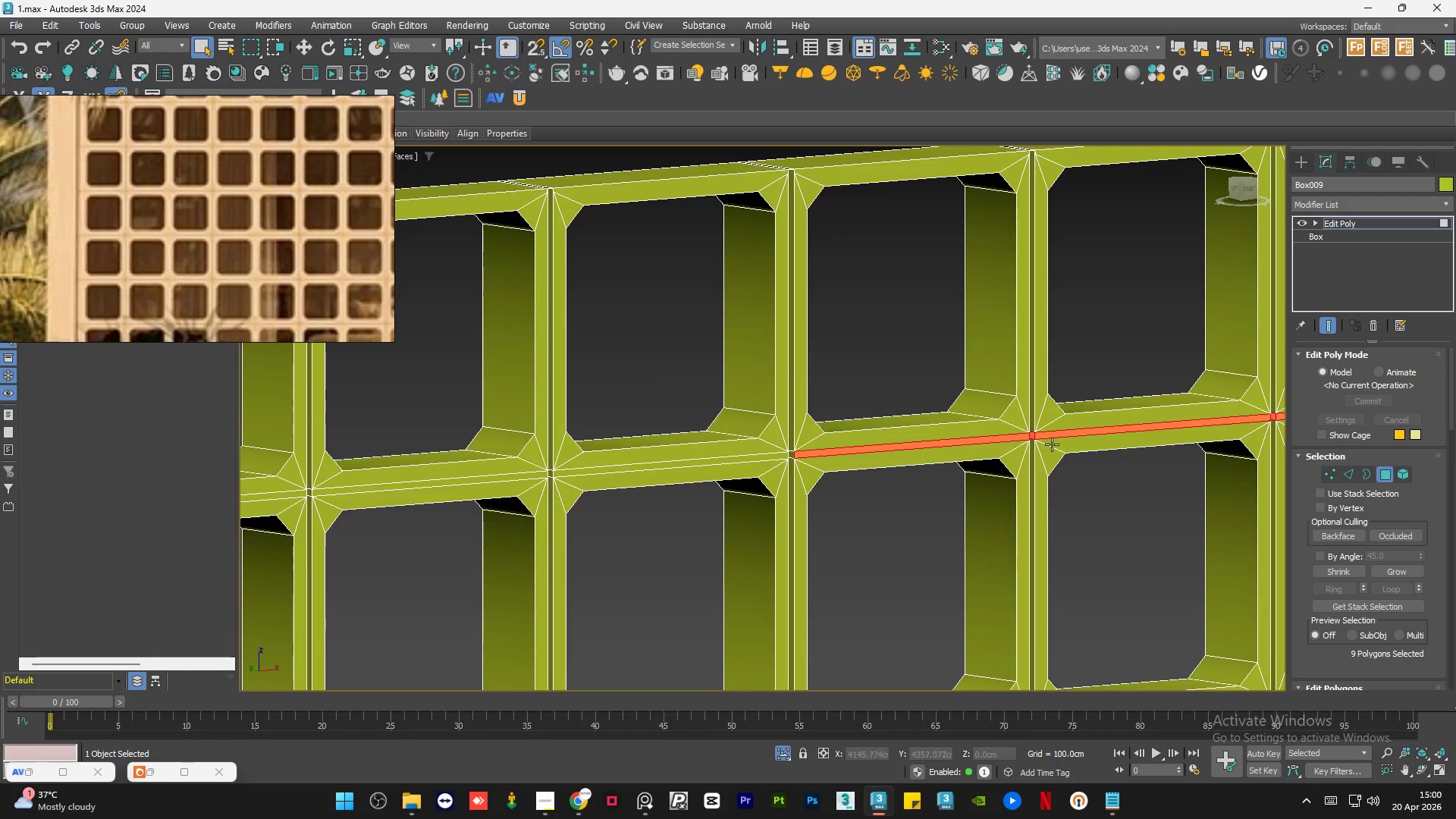 
scroll: coordinate [850, 462], scroll_direction: up, amount: 1.0
 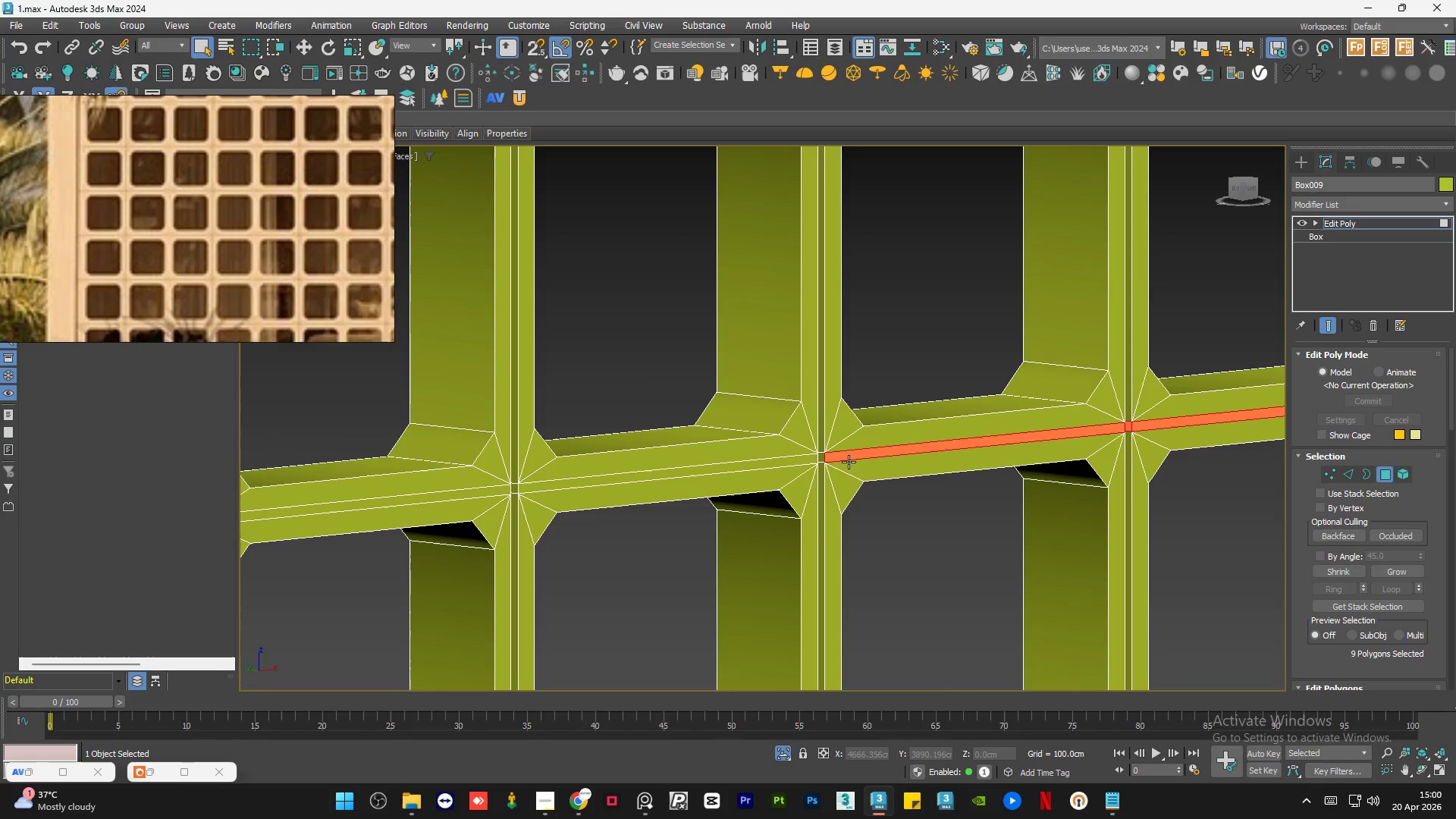 
scroll: coordinate [830, 456], scroll_direction: down, amount: 2.0
 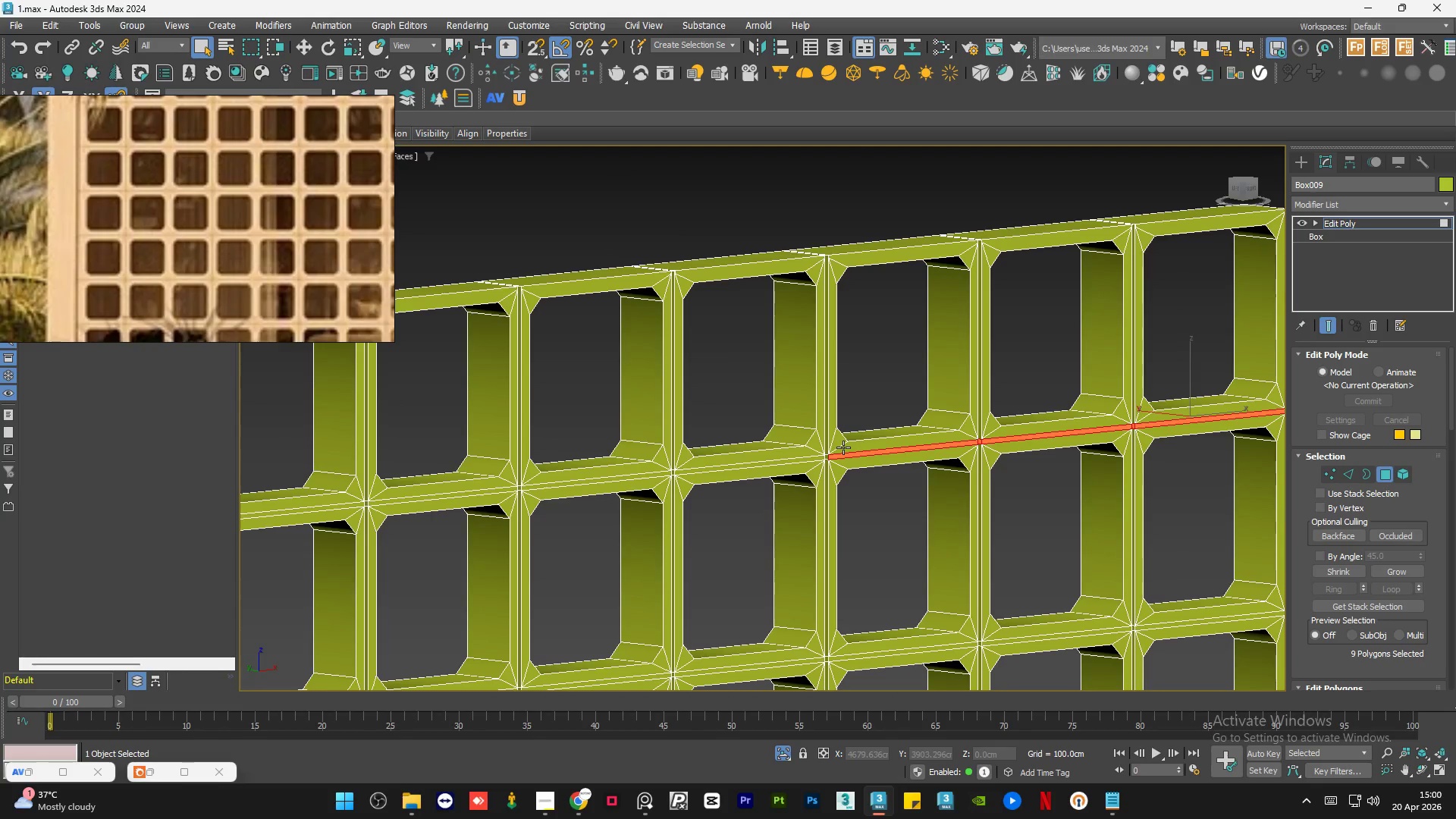 
hold_key(key=AltLeft, duration=1.58)
 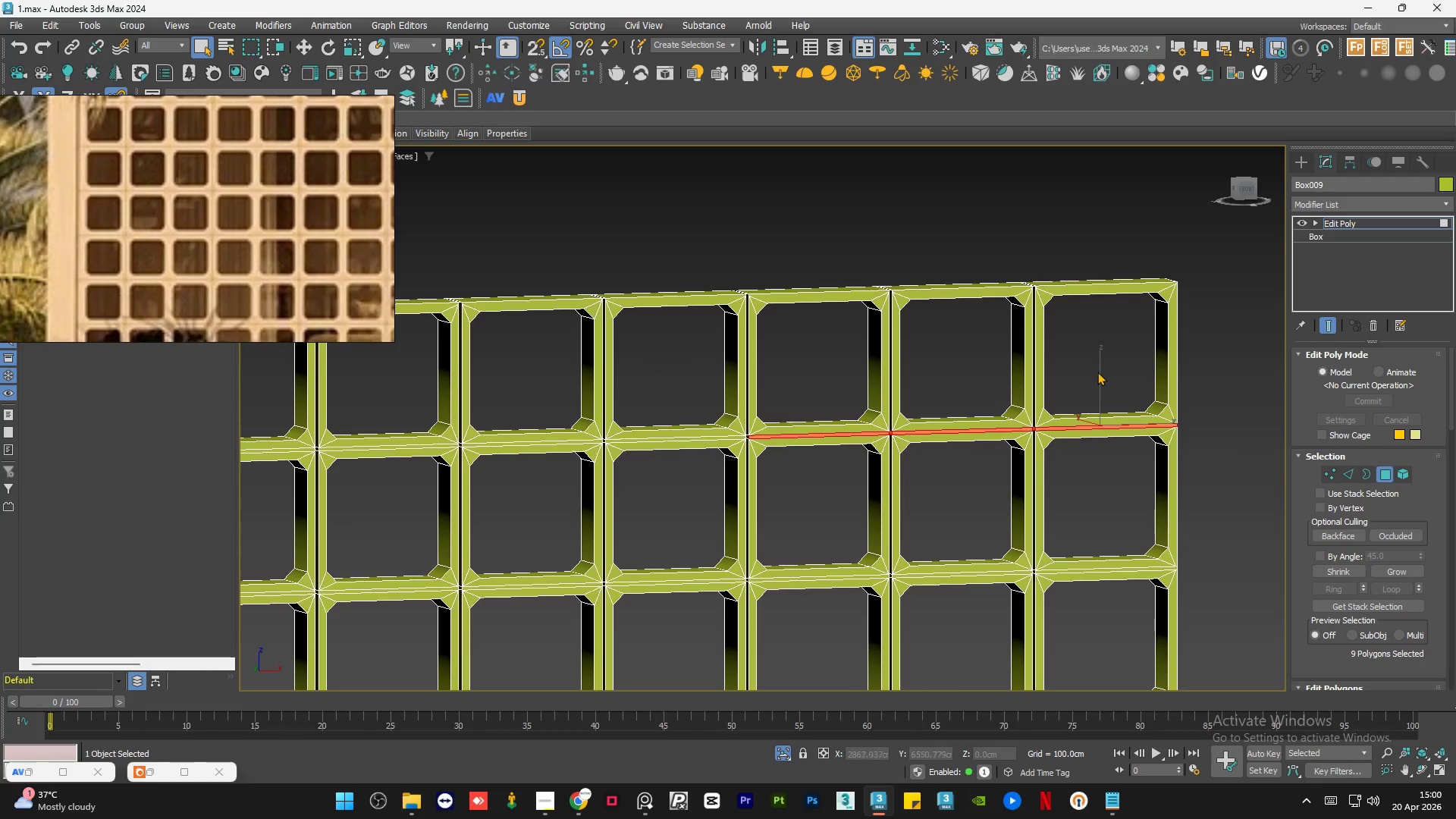 
scroll: coordinate [754, 423], scroll_direction: down, amount: 1.0
 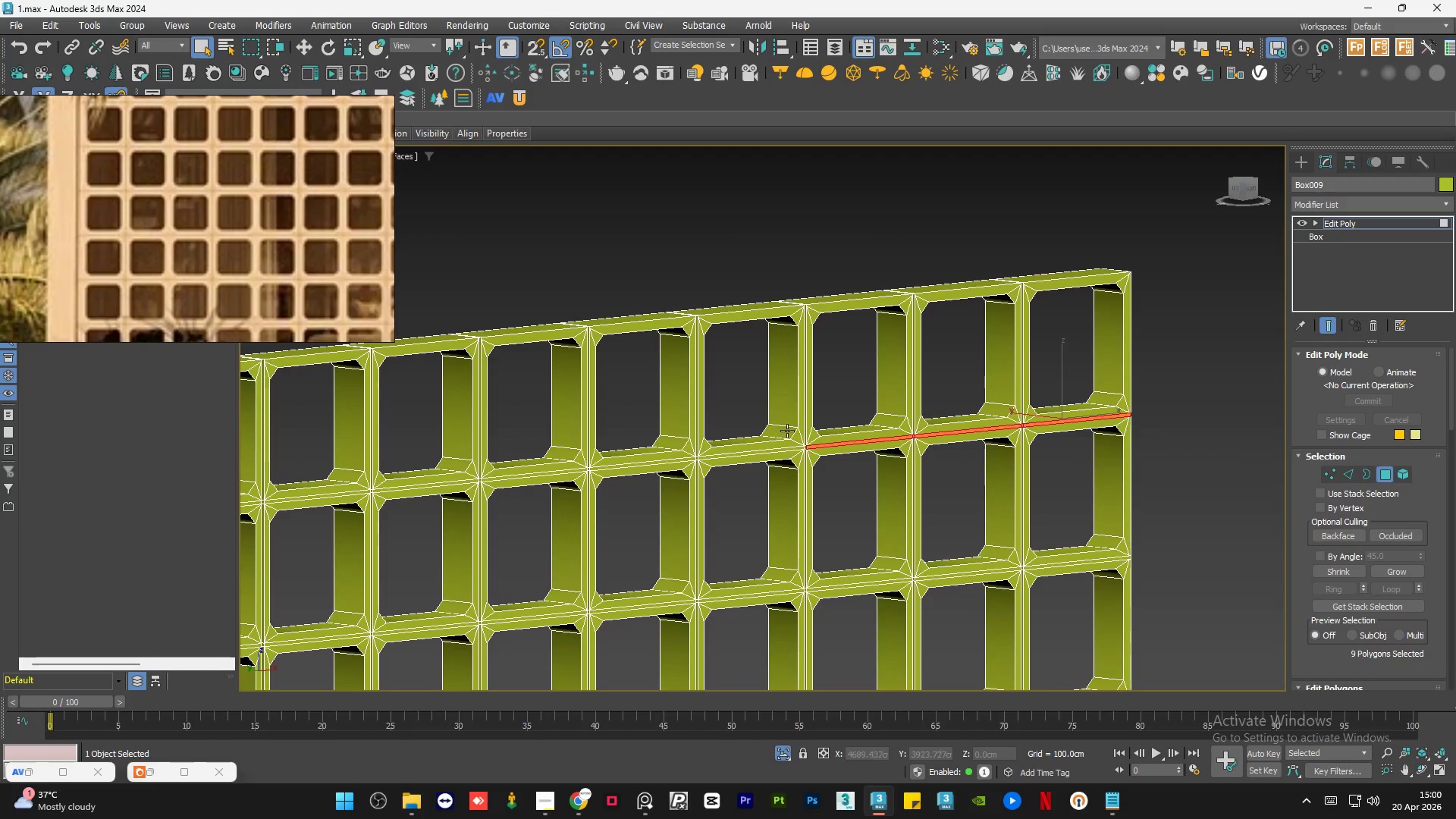 
left_click([1100, 367])
 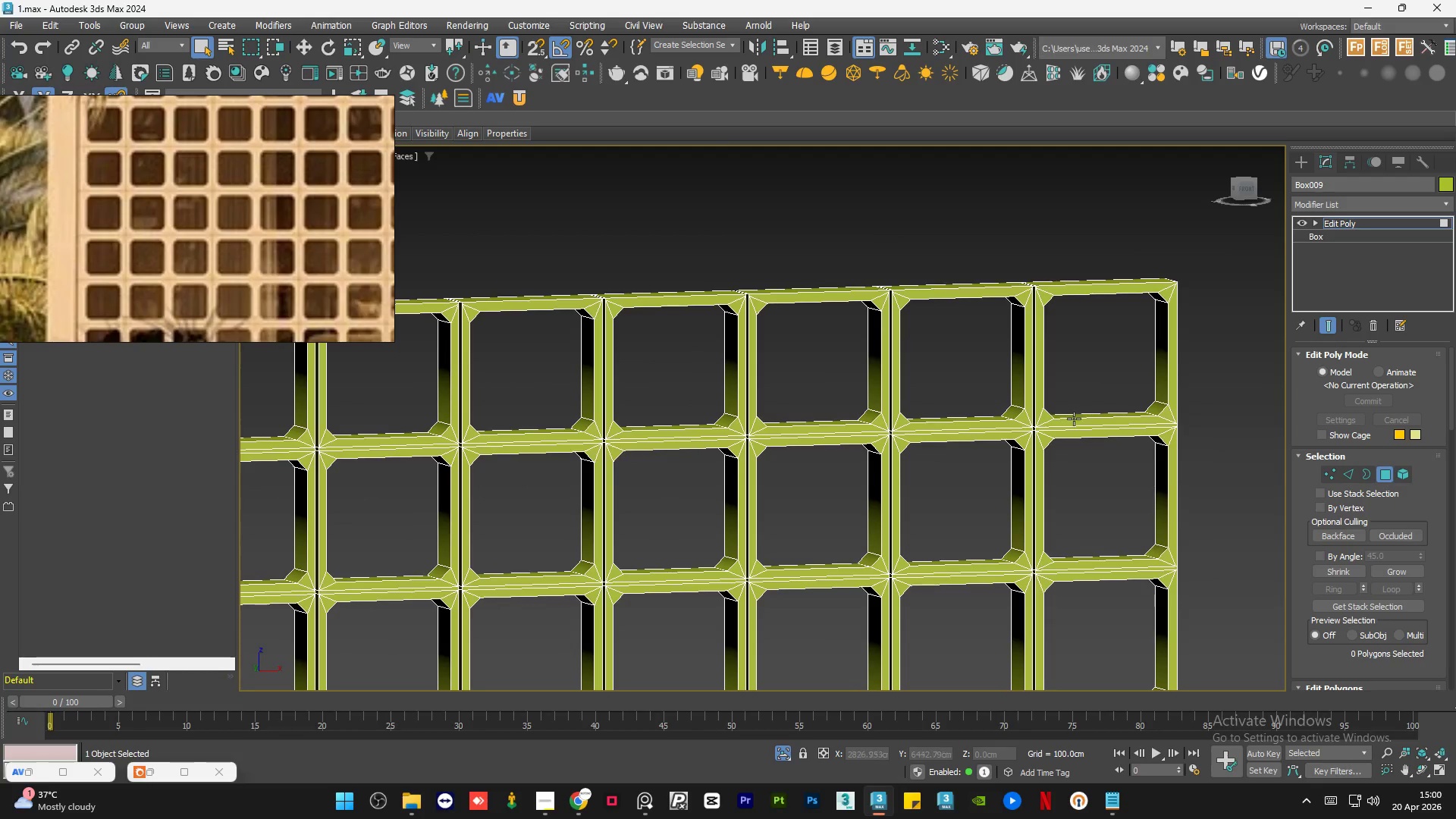 
left_click([1034, 450])
 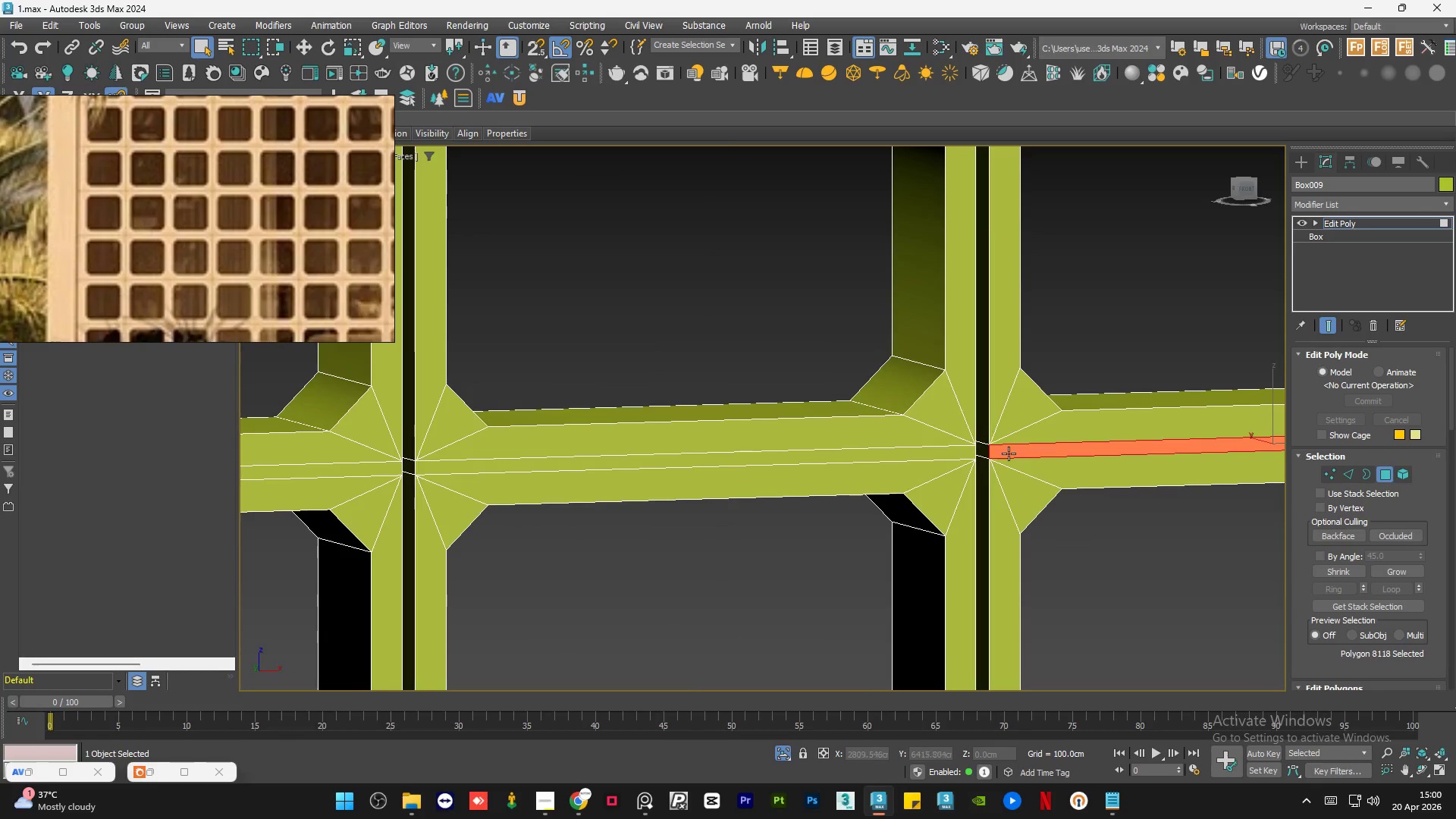 
scroll: coordinate [1050, 422], scroll_direction: up, amount: 4.0
 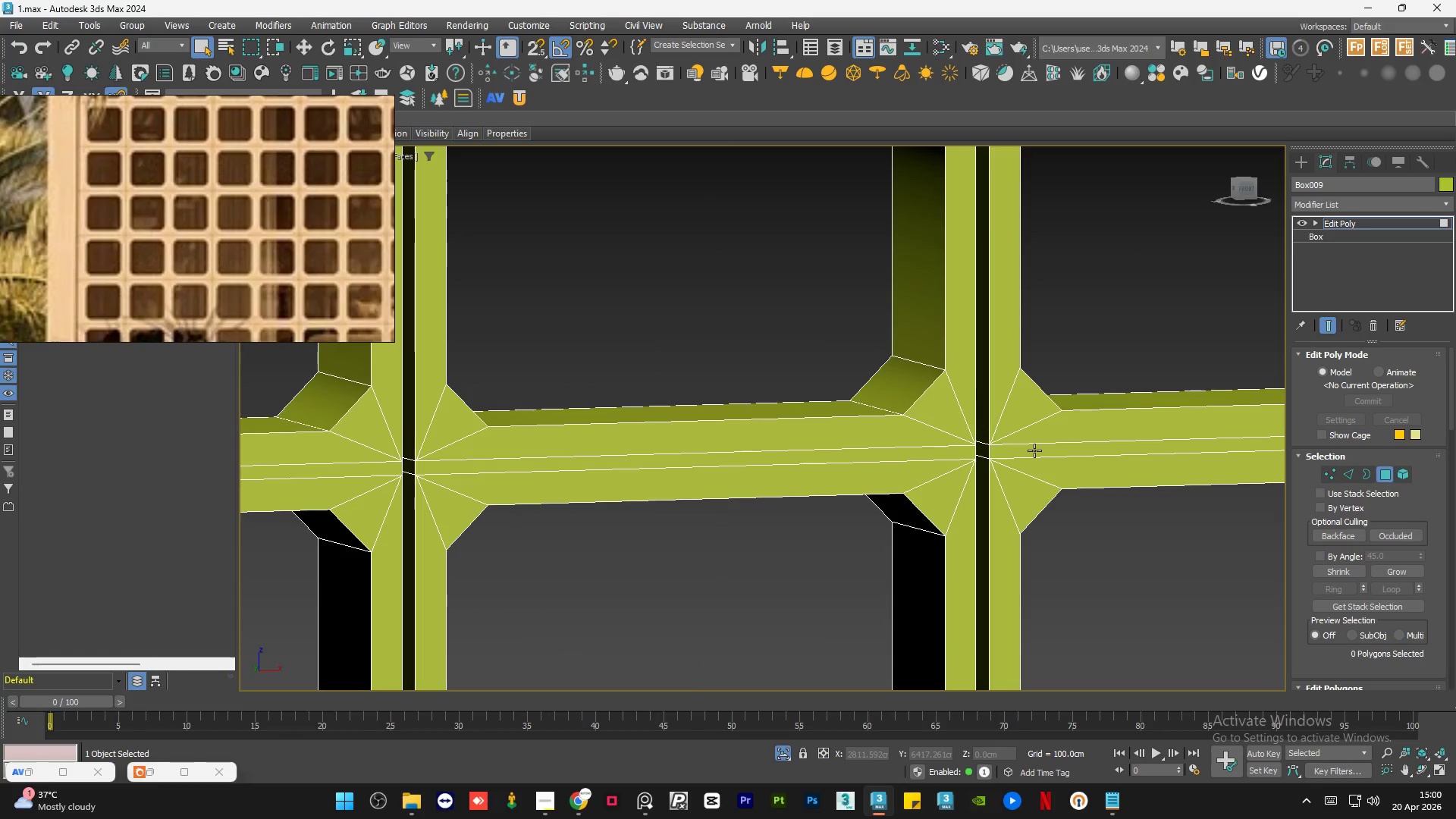 
hold_key(key=ControlLeft, duration=0.47)
double_click([868, 456])
 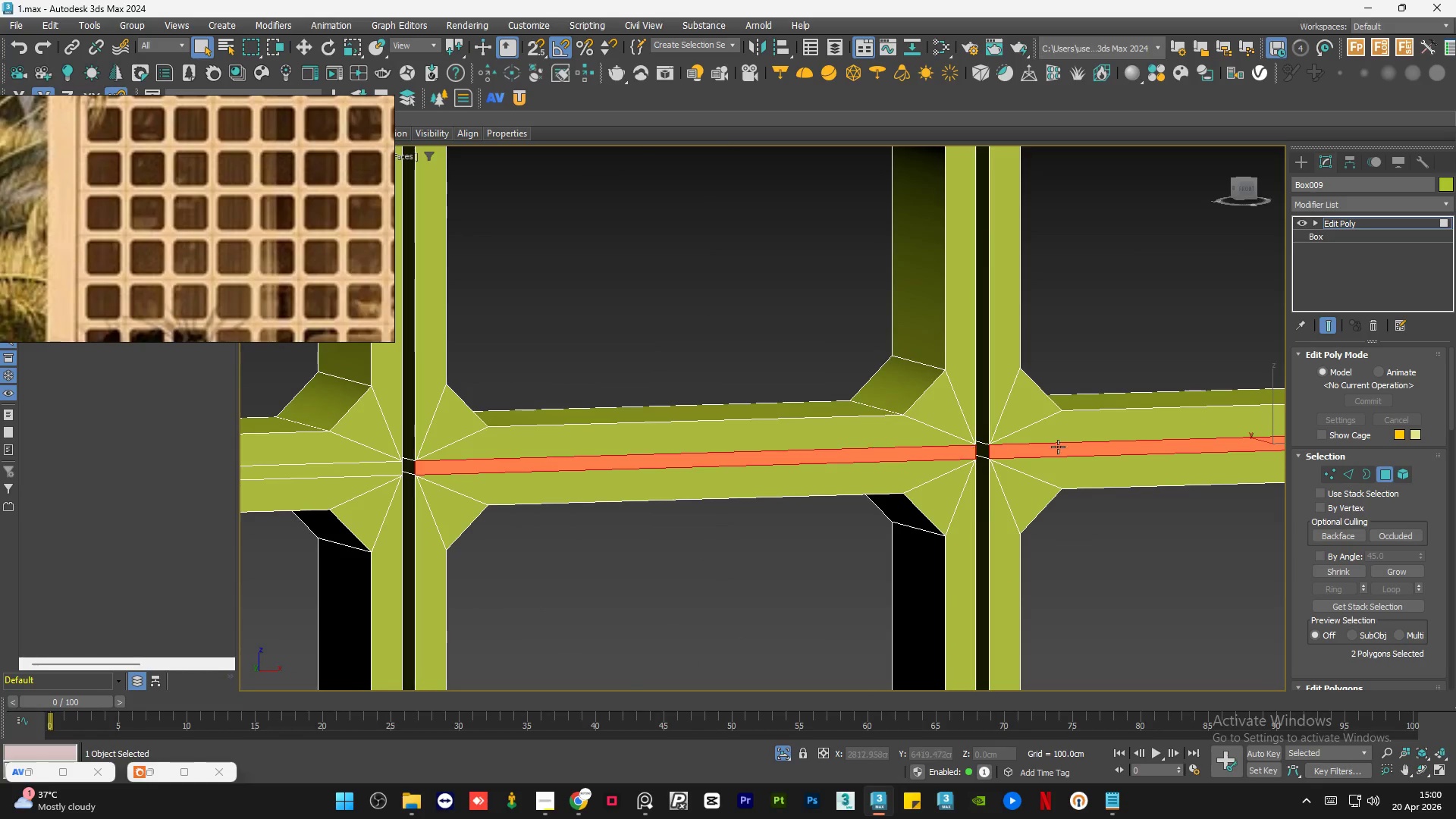 
hold_key(key=ControlLeft, duration=0.89)
 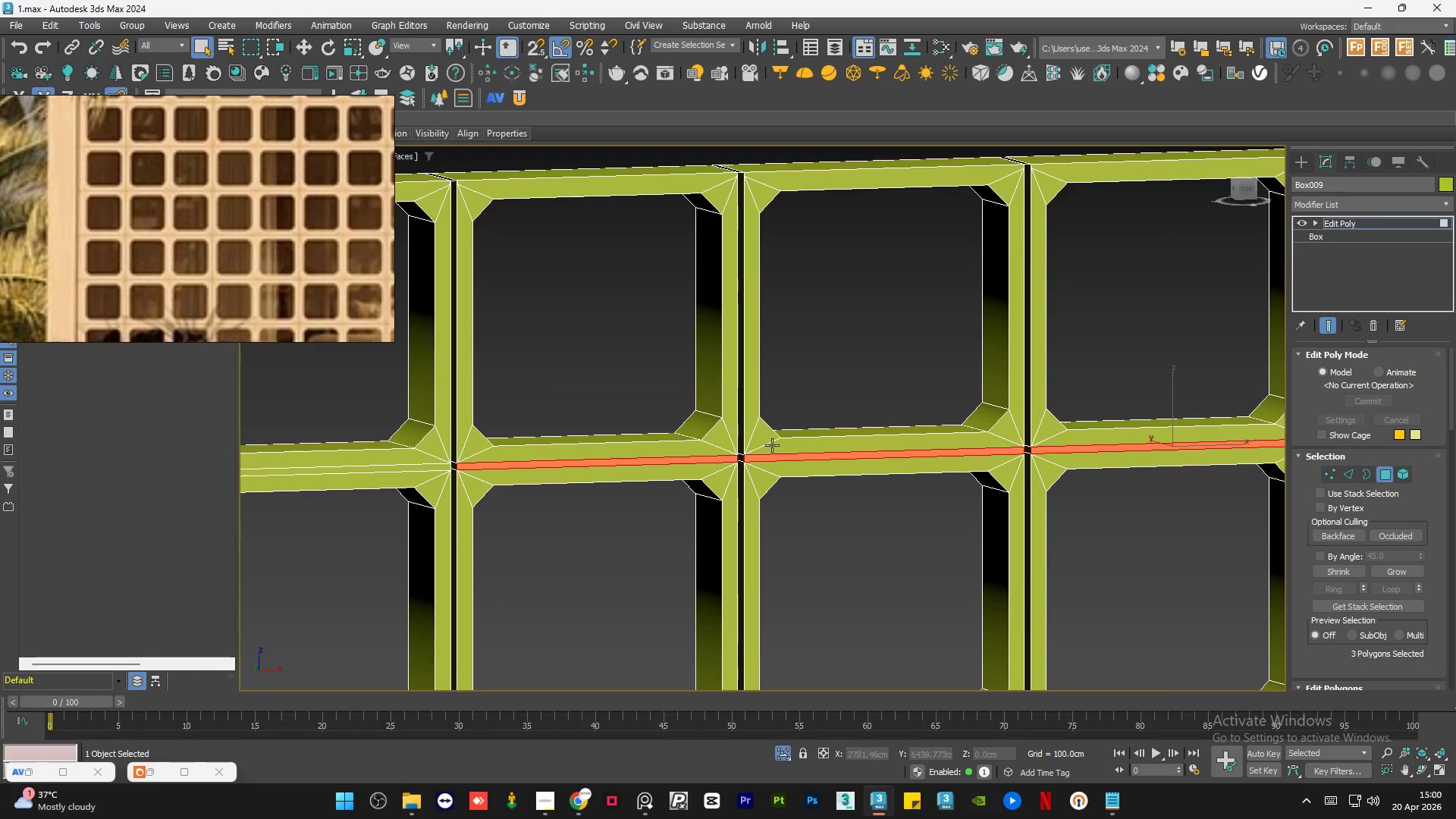 
scroll: coordinate [1072, 449], scroll_direction: down, amount: 2.0
 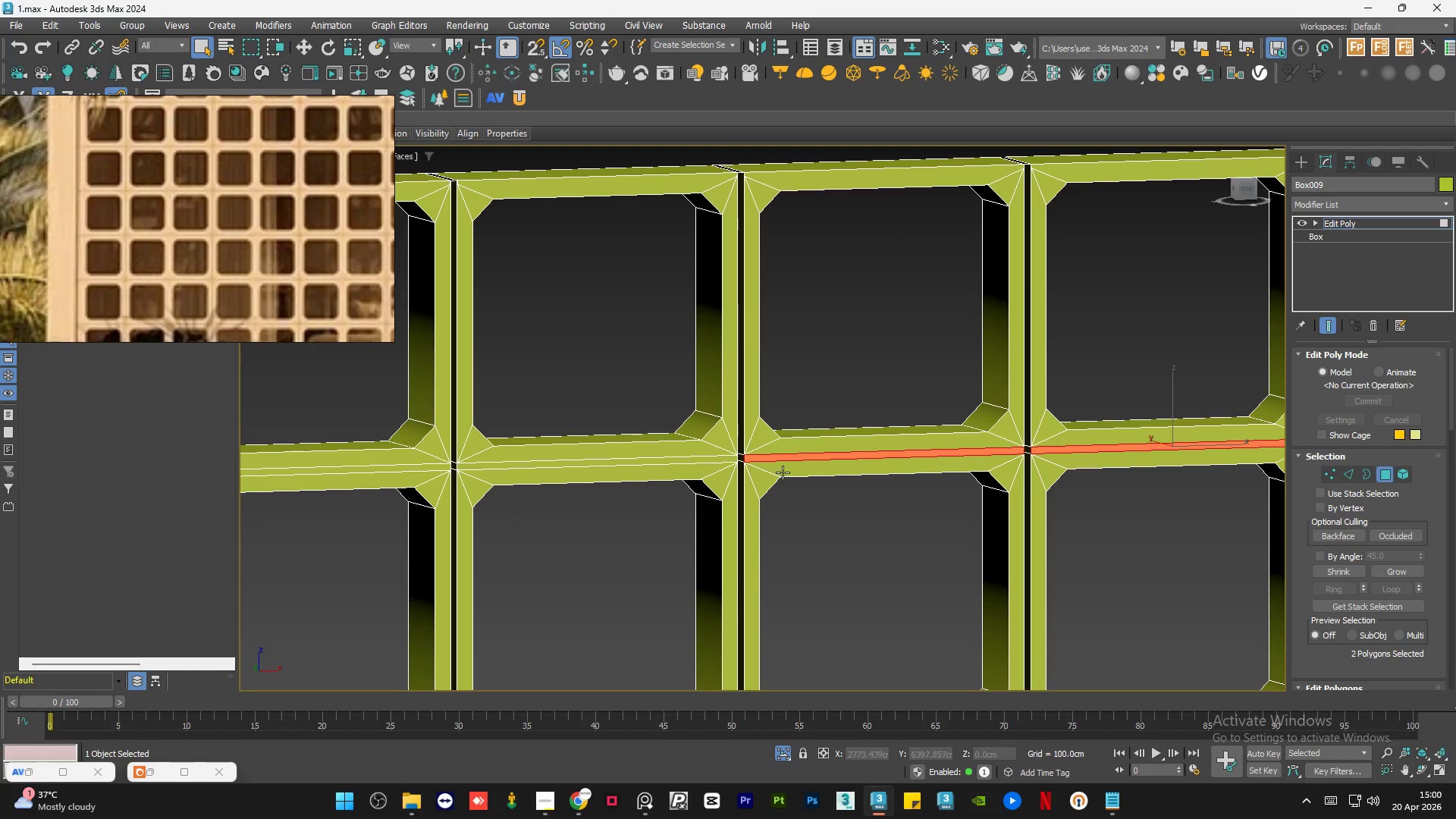 
hold_key(key=ControlLeft, duration=0.52)
left_click([657, 448])
 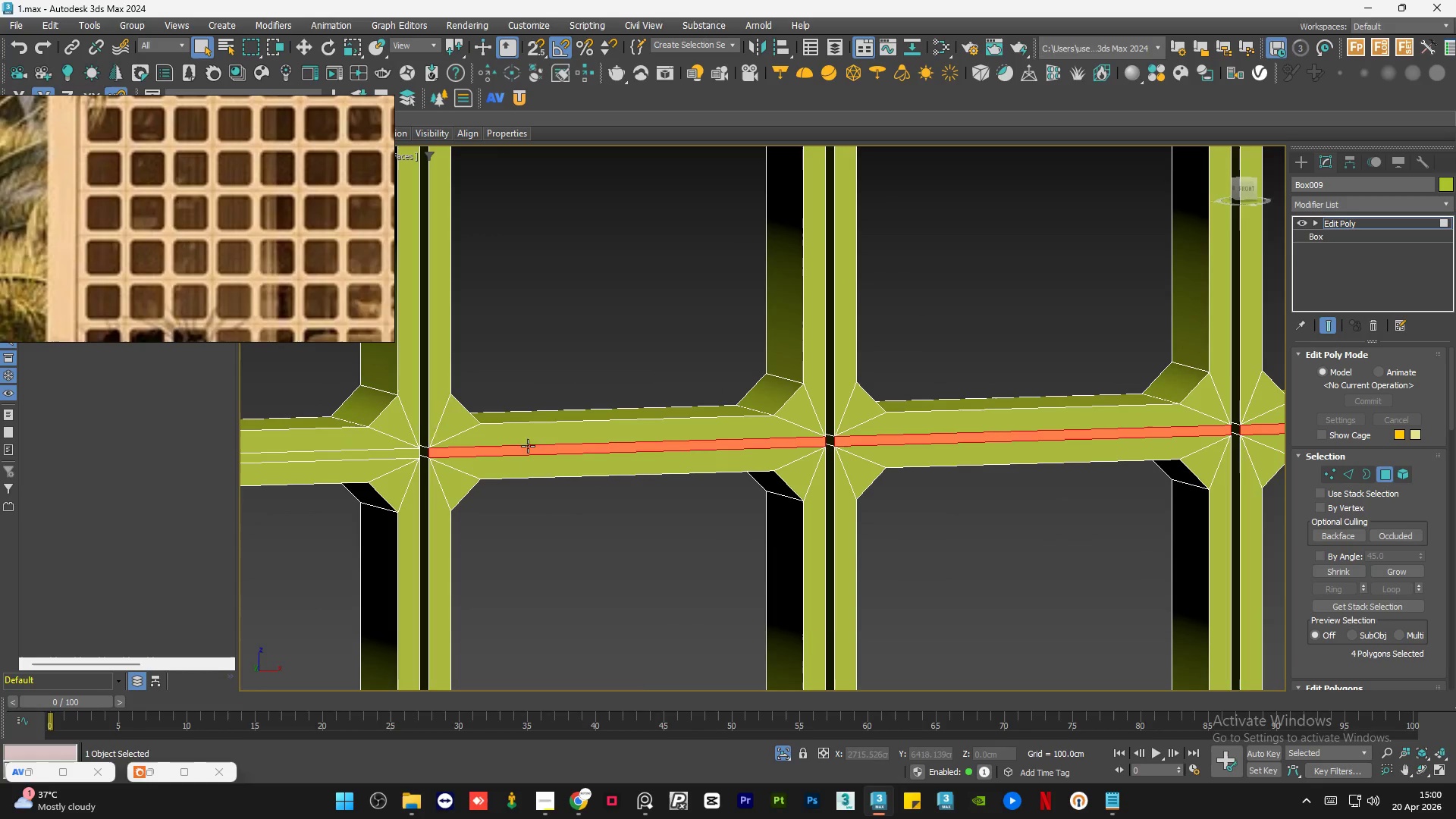 
scroll: coordinate [648, 453], scroll_direction: up, amount: 1.0
 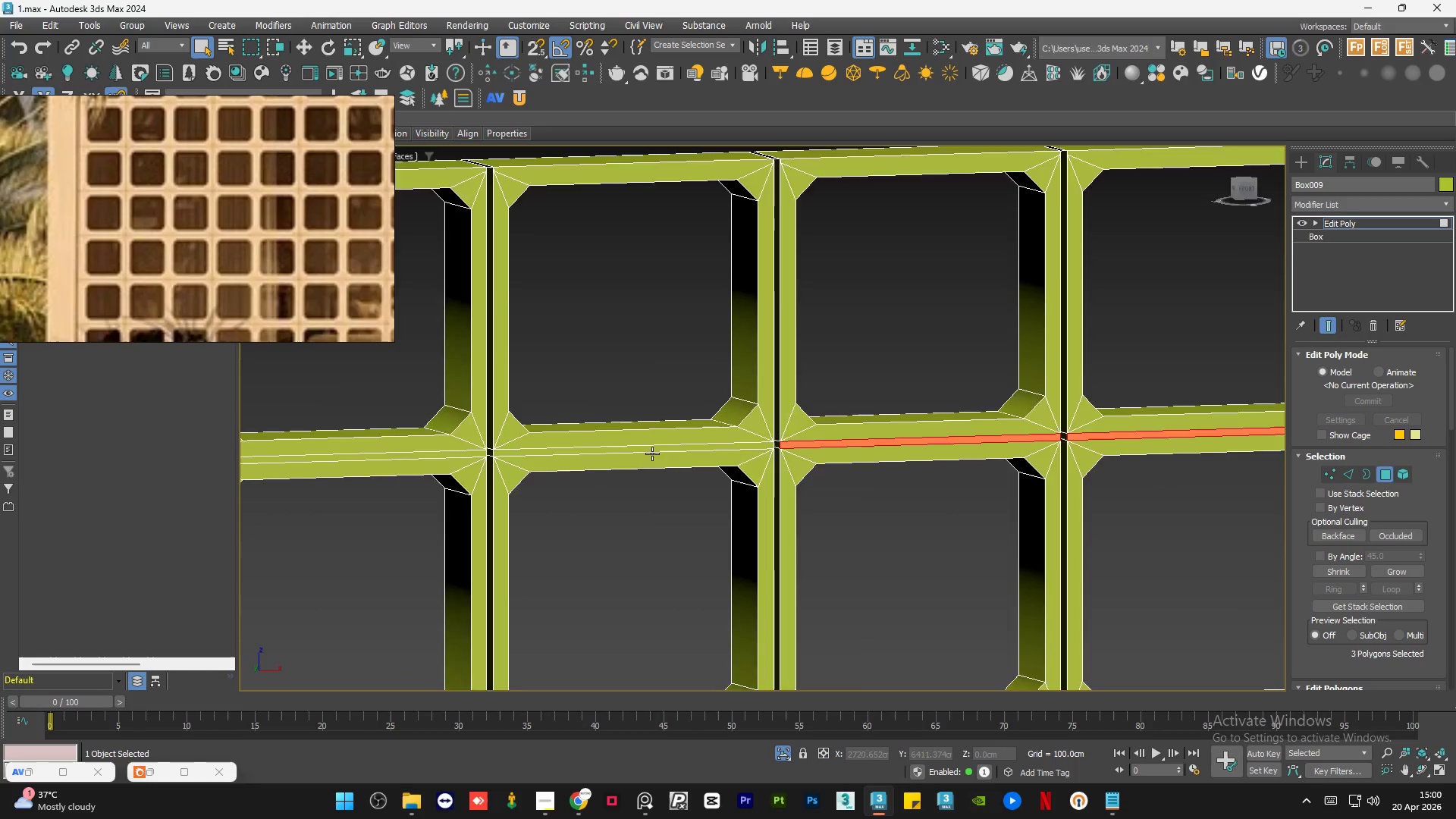 
hold_key(key=ControlLeft, duration=0.67)
left_click([374, 454])
 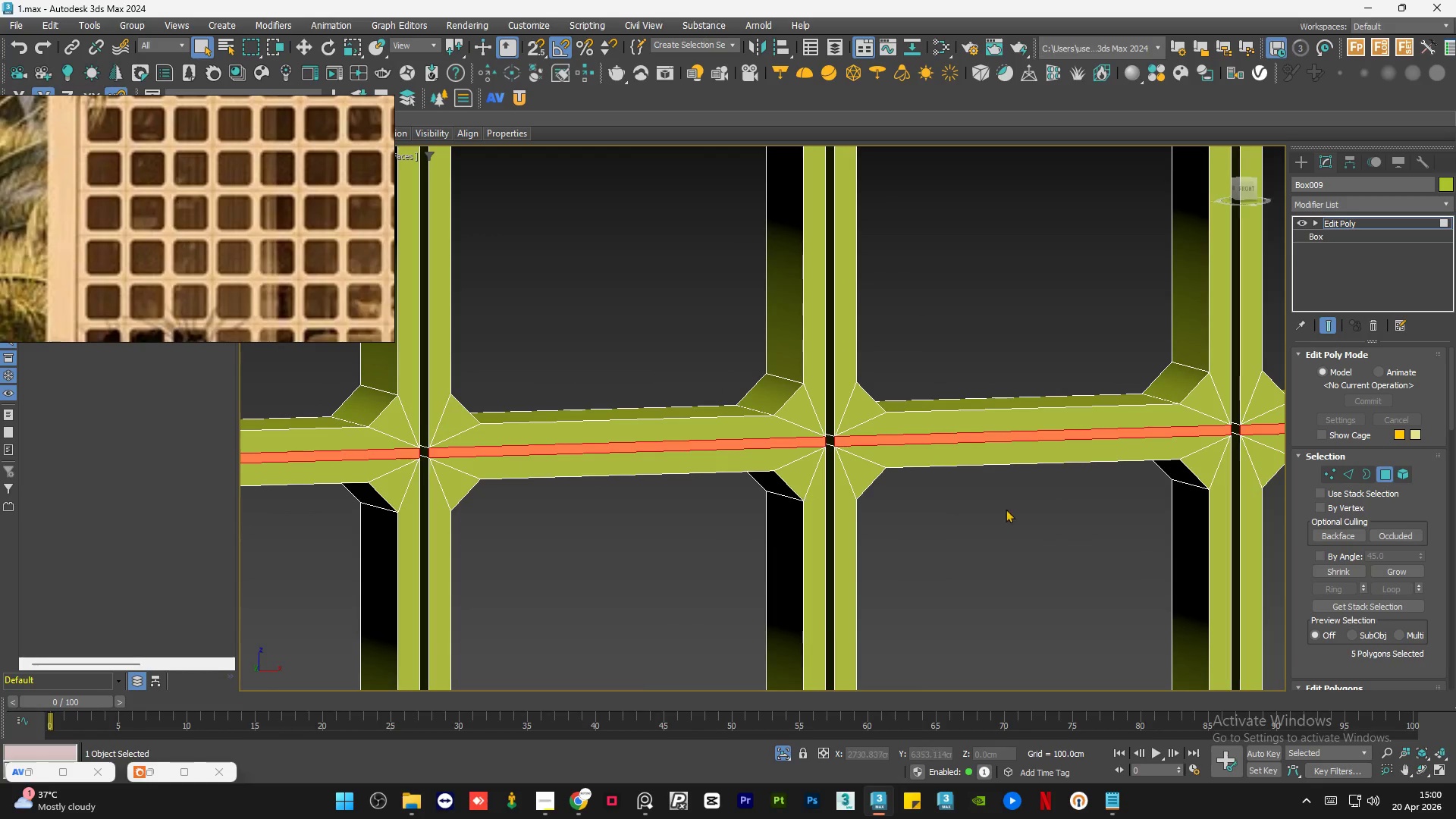 
hold_key(key=ControlLeft, duration=0.45)
left_click([802, 499])
 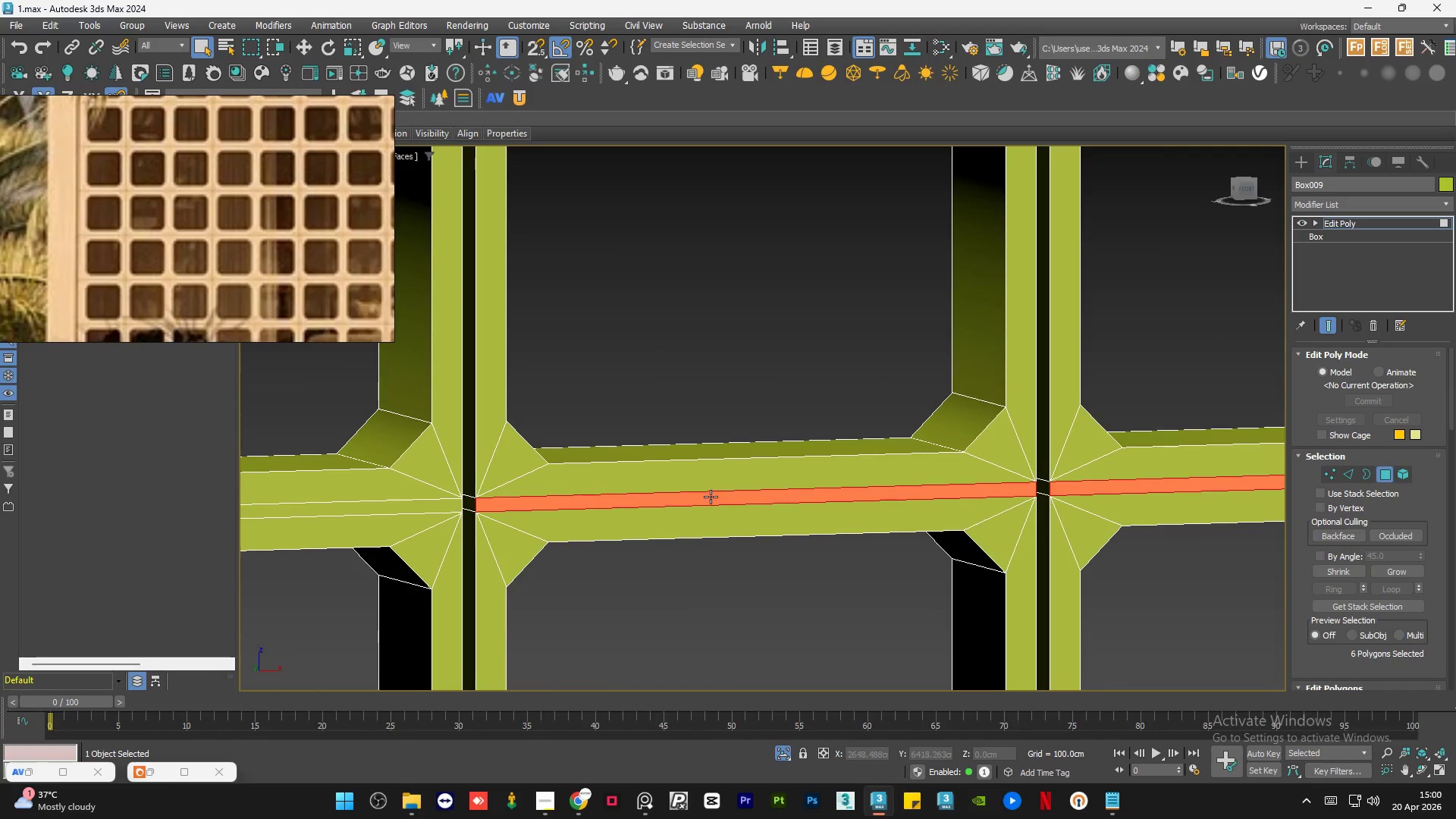 
scroll: coordinate [795, 502], scroll_direction: up, amount: 1.0
 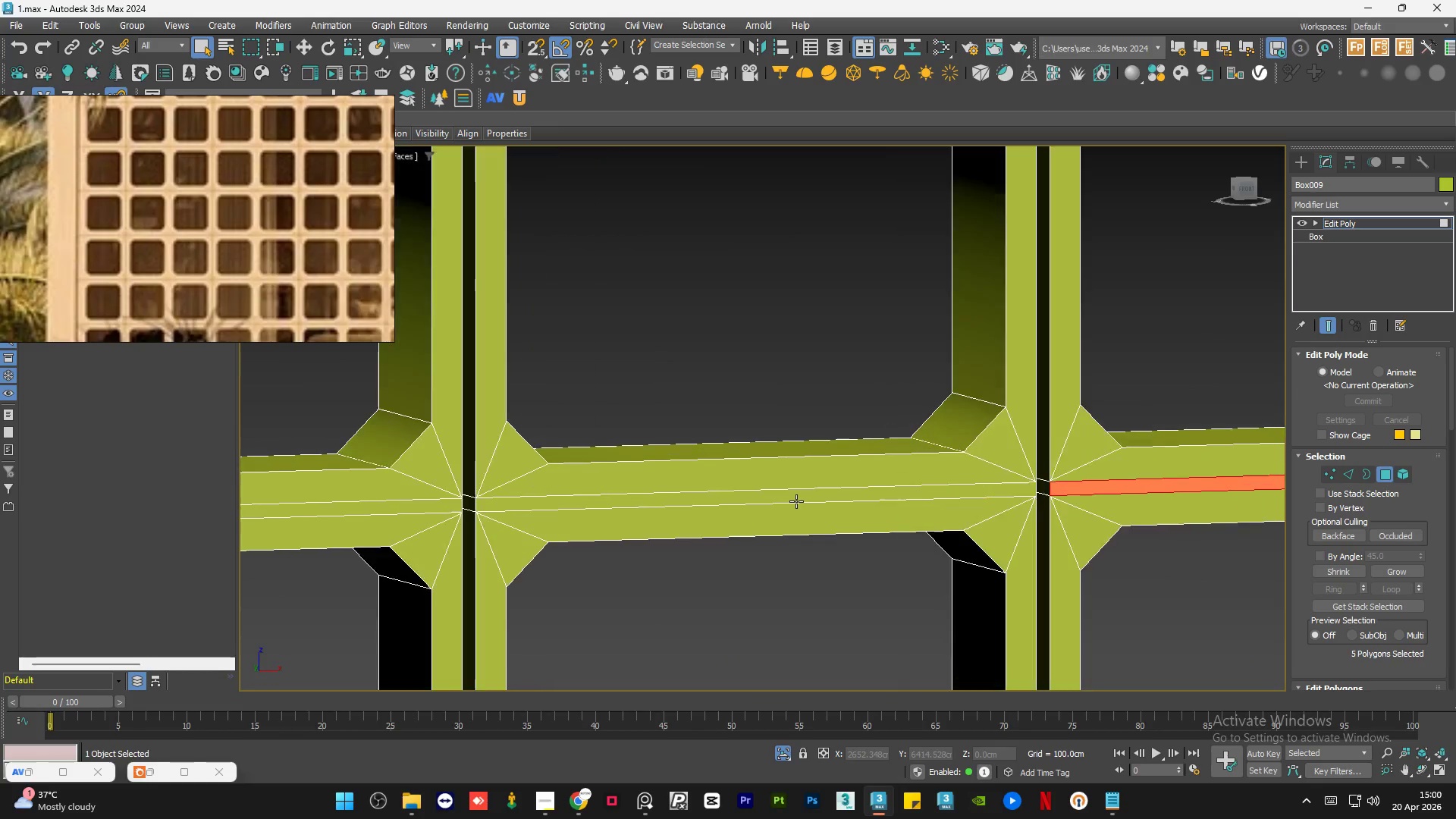 
hold_key(key=ControlLeft, duration=0.62)
left_click([419, 507])
 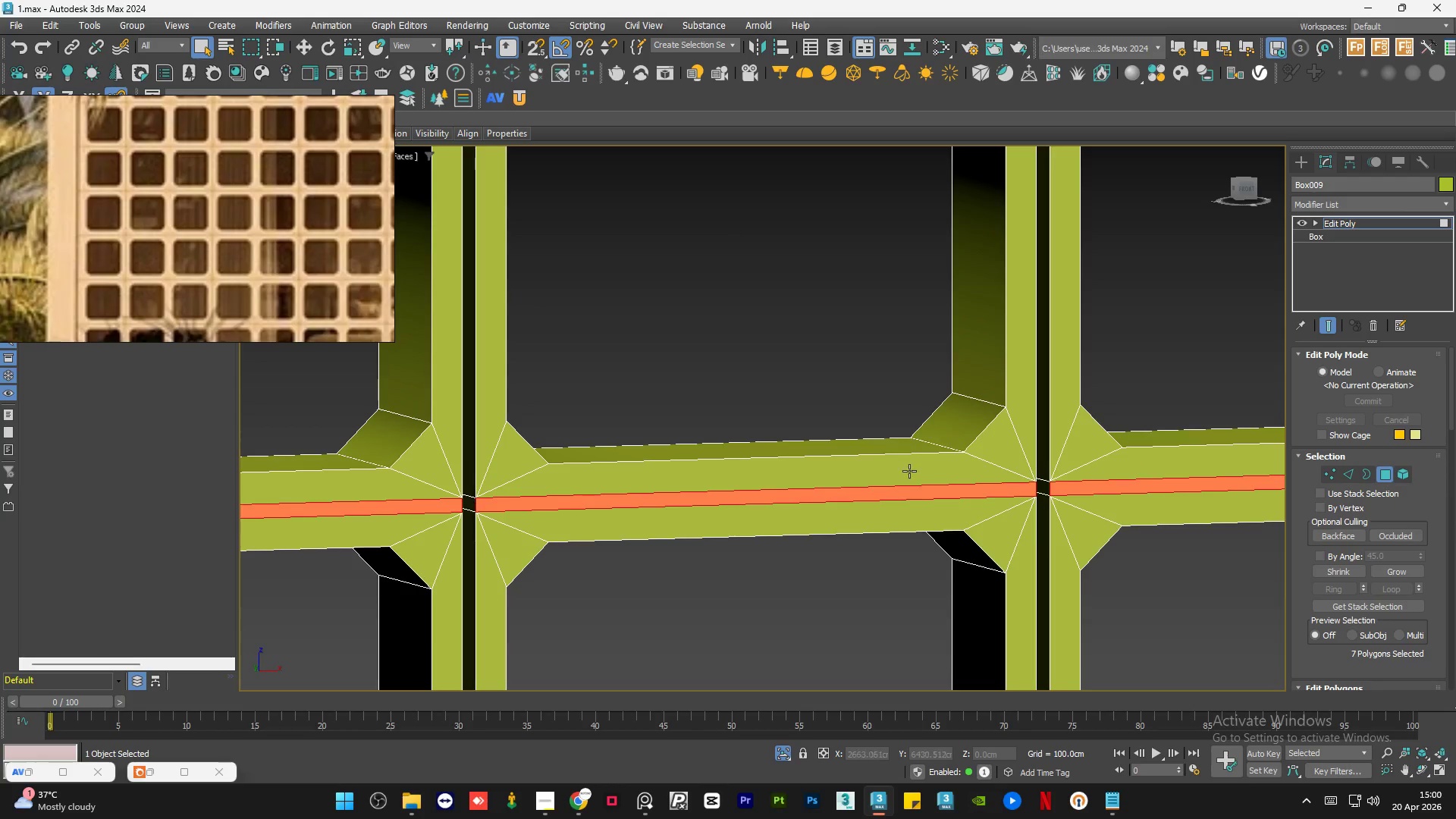 
key(Control+ControlLeft)
 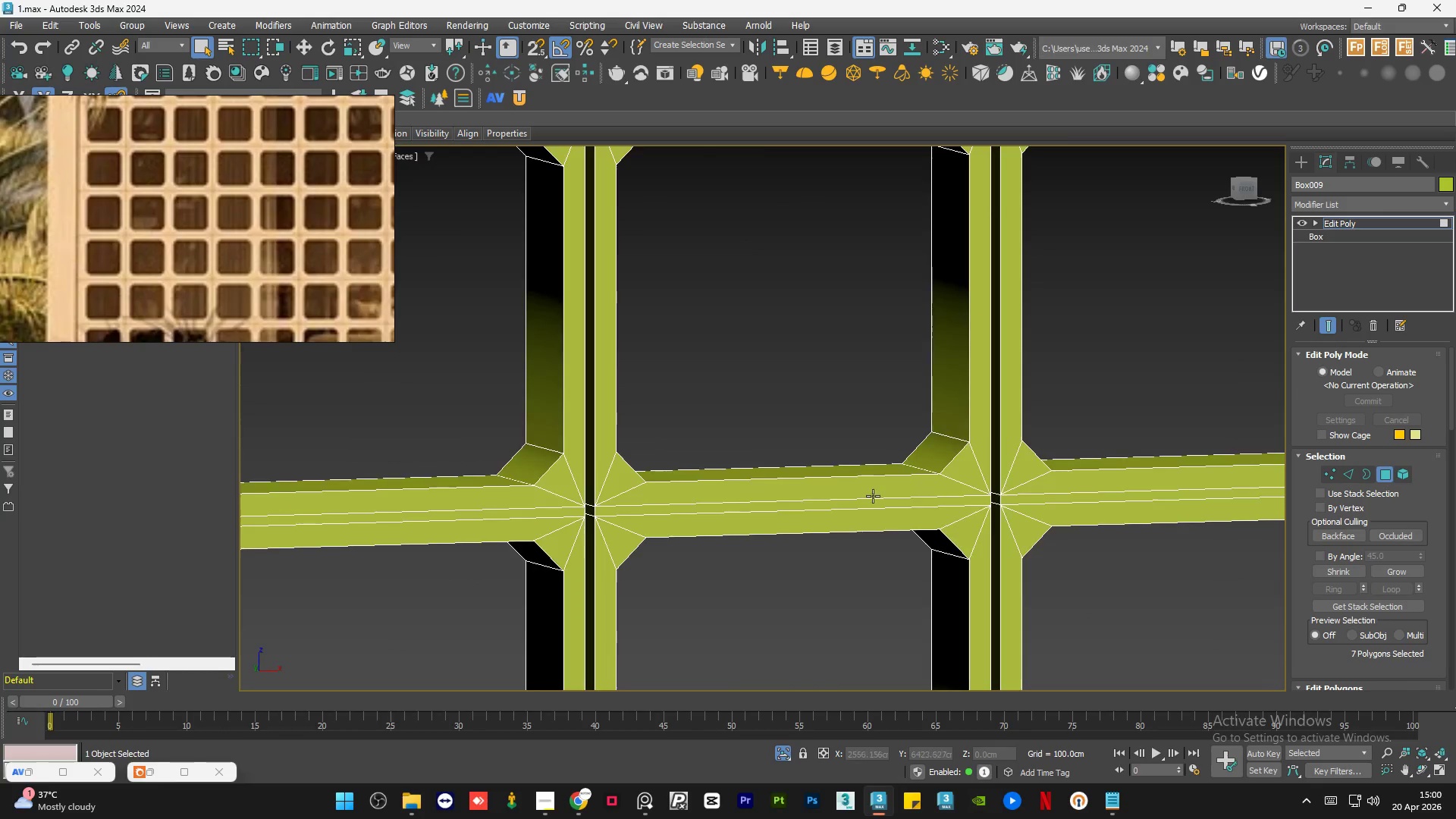 
scroll: coordinate [909, 490], scroll_direction: down, amount: 1.0
 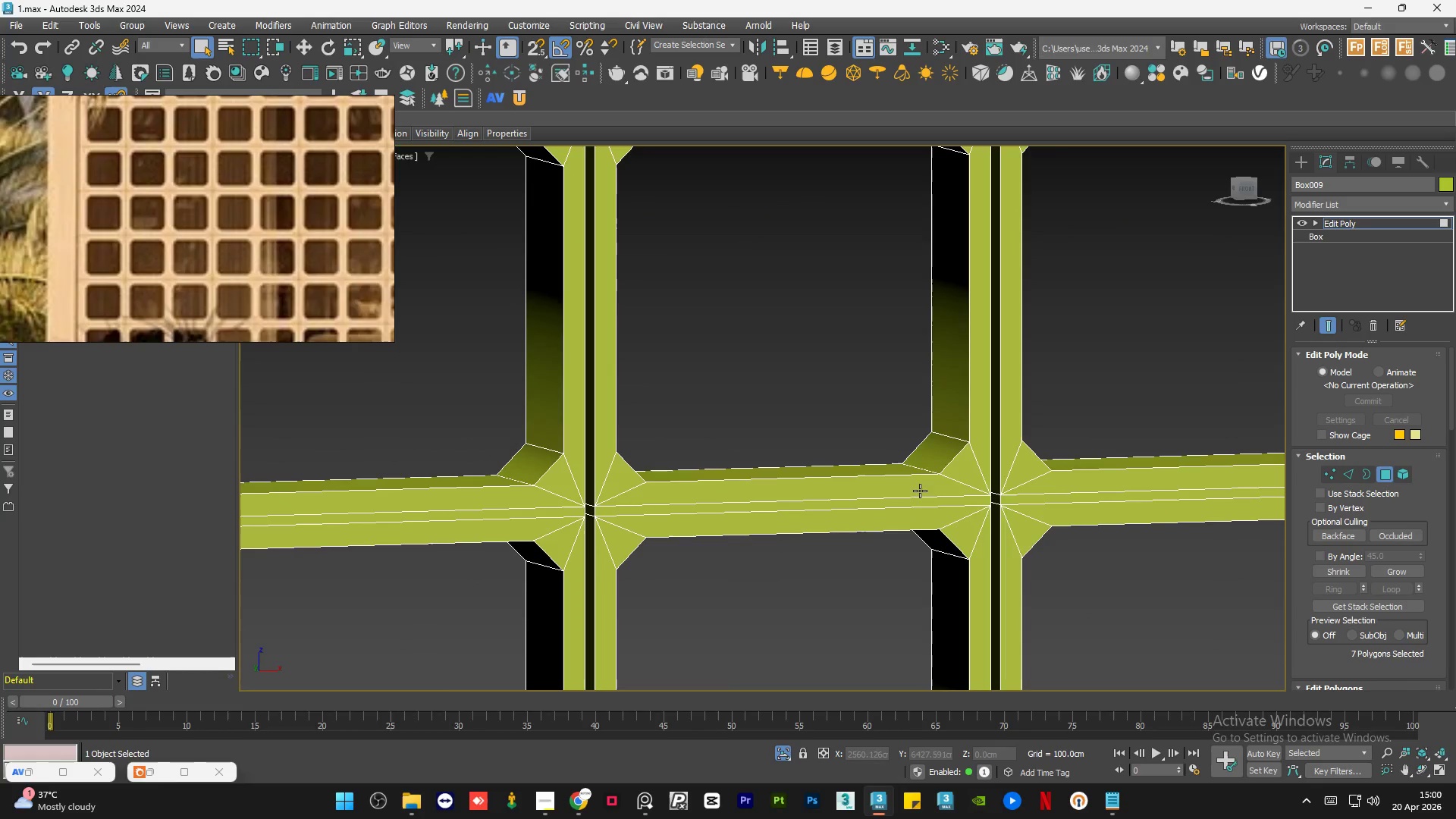 
hold_key(key=ControlLeft, duration=0.5)
left_click([1135, 486])
 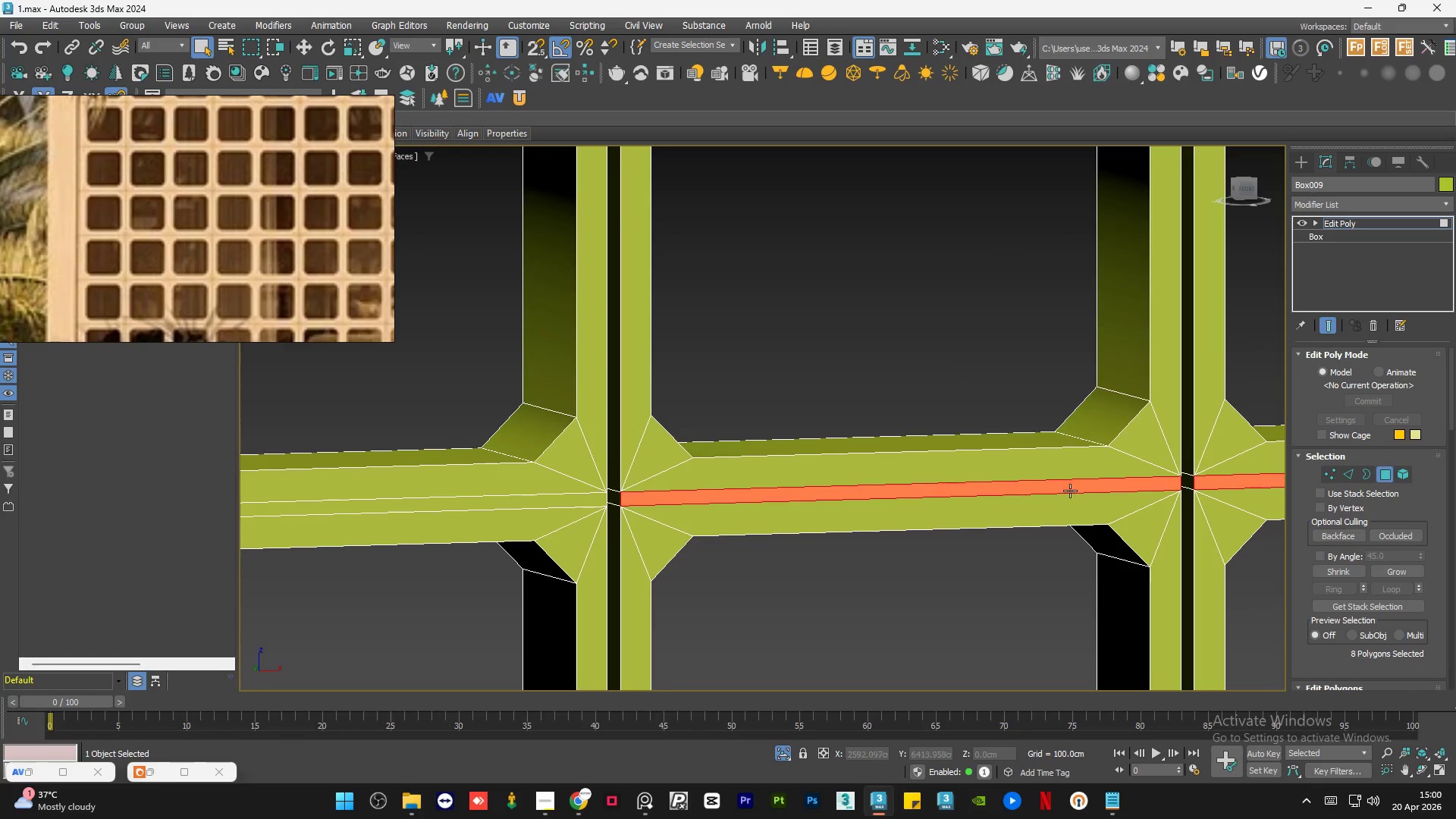 
scroll: coordinate [1123, 494], scroll_direction: up, amount: 1.0
 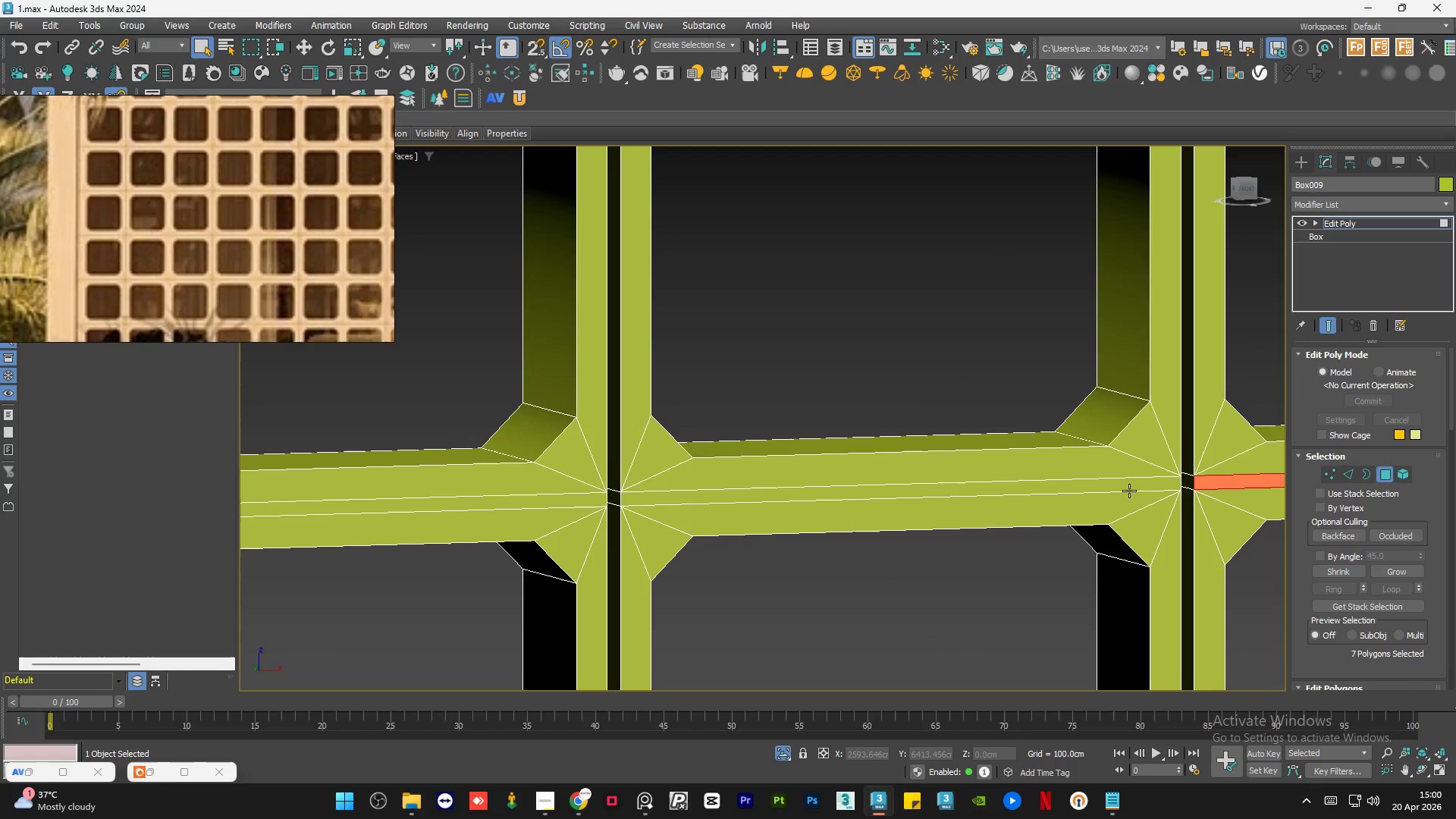 
hold_key(key=ControlLeft, duration=0.95)
left_click([562, 504])
 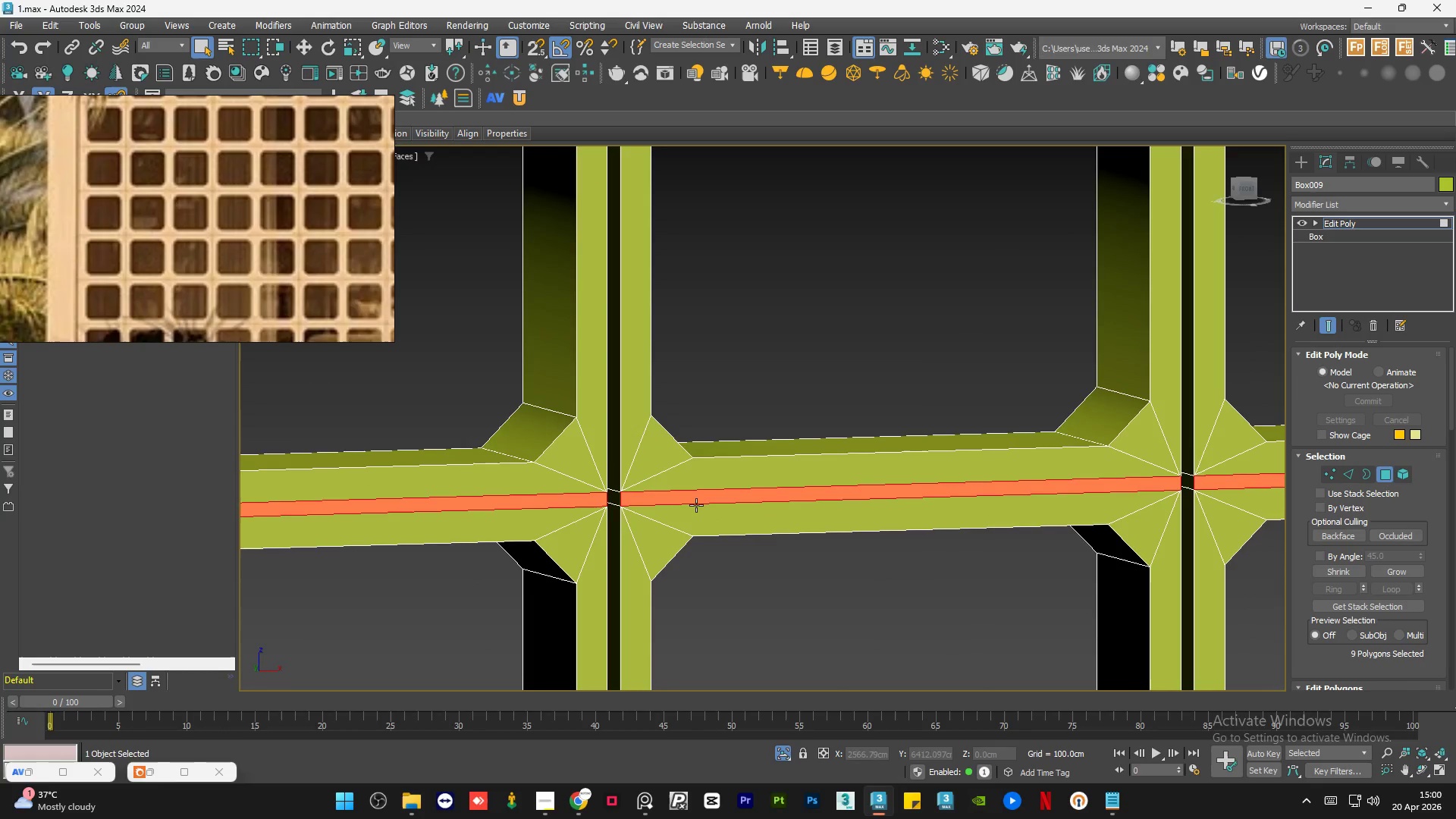 
hold_key(key=ControlLeft, duration=0.42)
left_click([863, 506])
 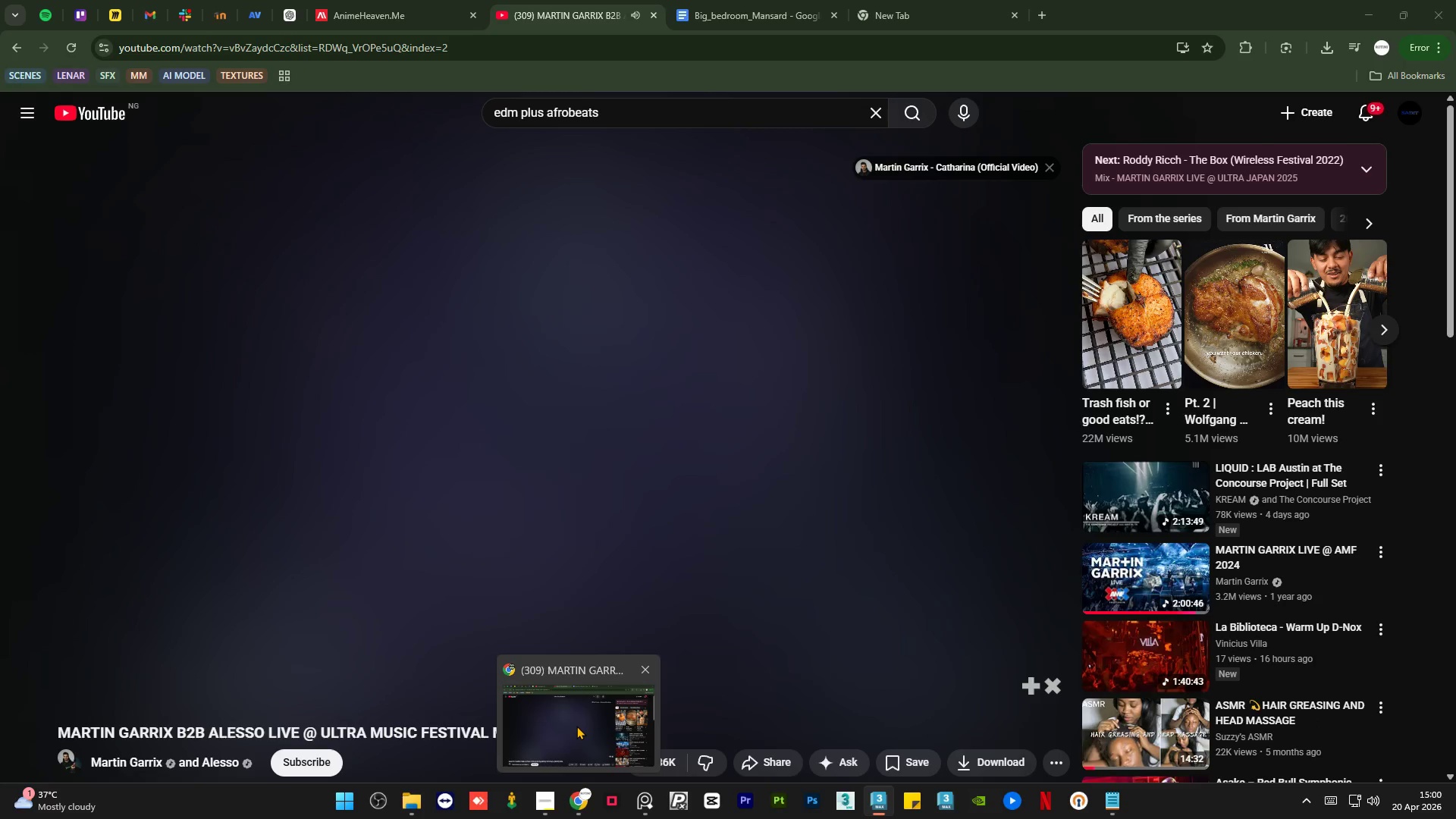 
scroll: coordinate [854, 513], scroll_direction: none, amount: 0.0
 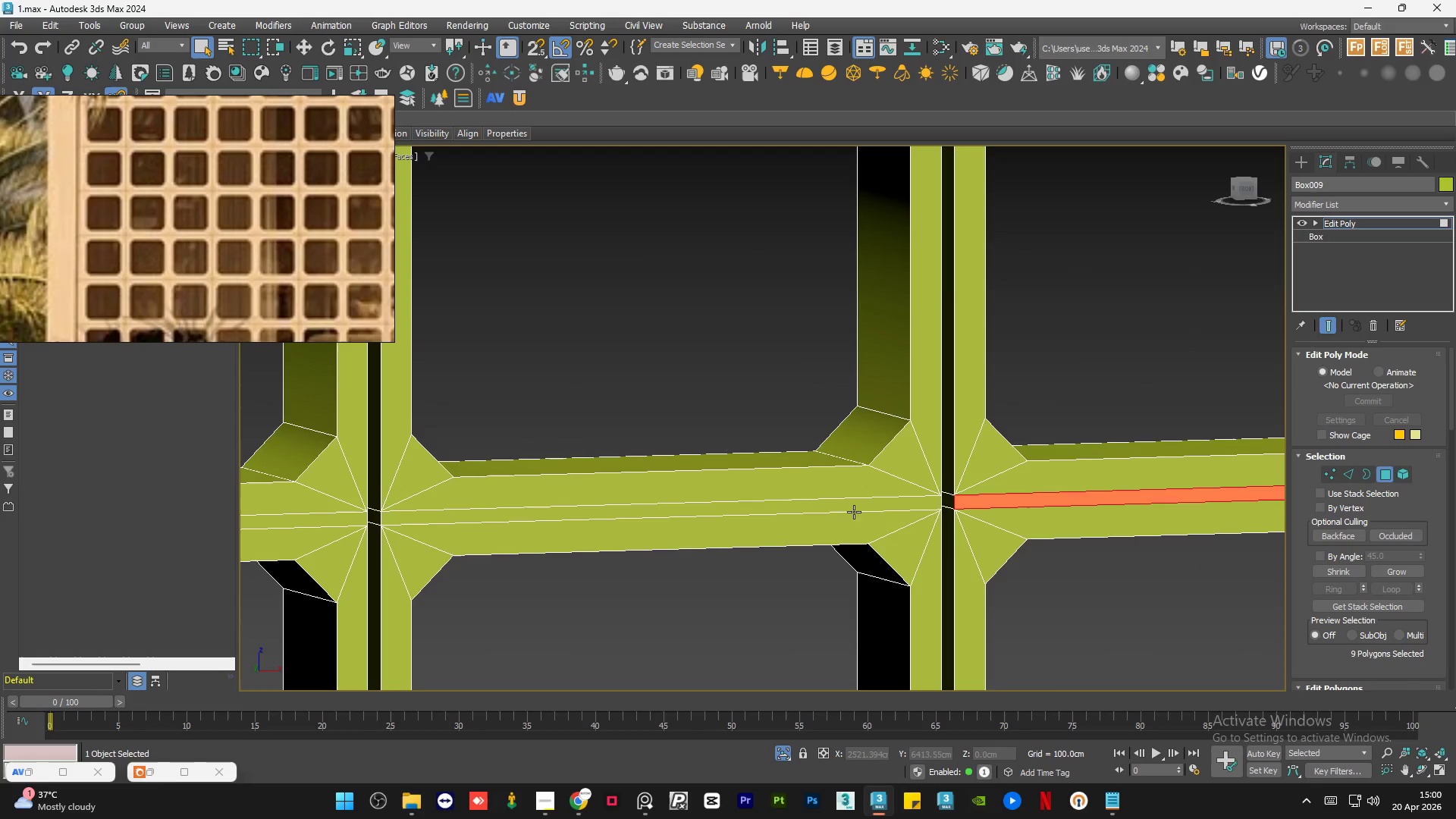 
left_click([576, 726])
 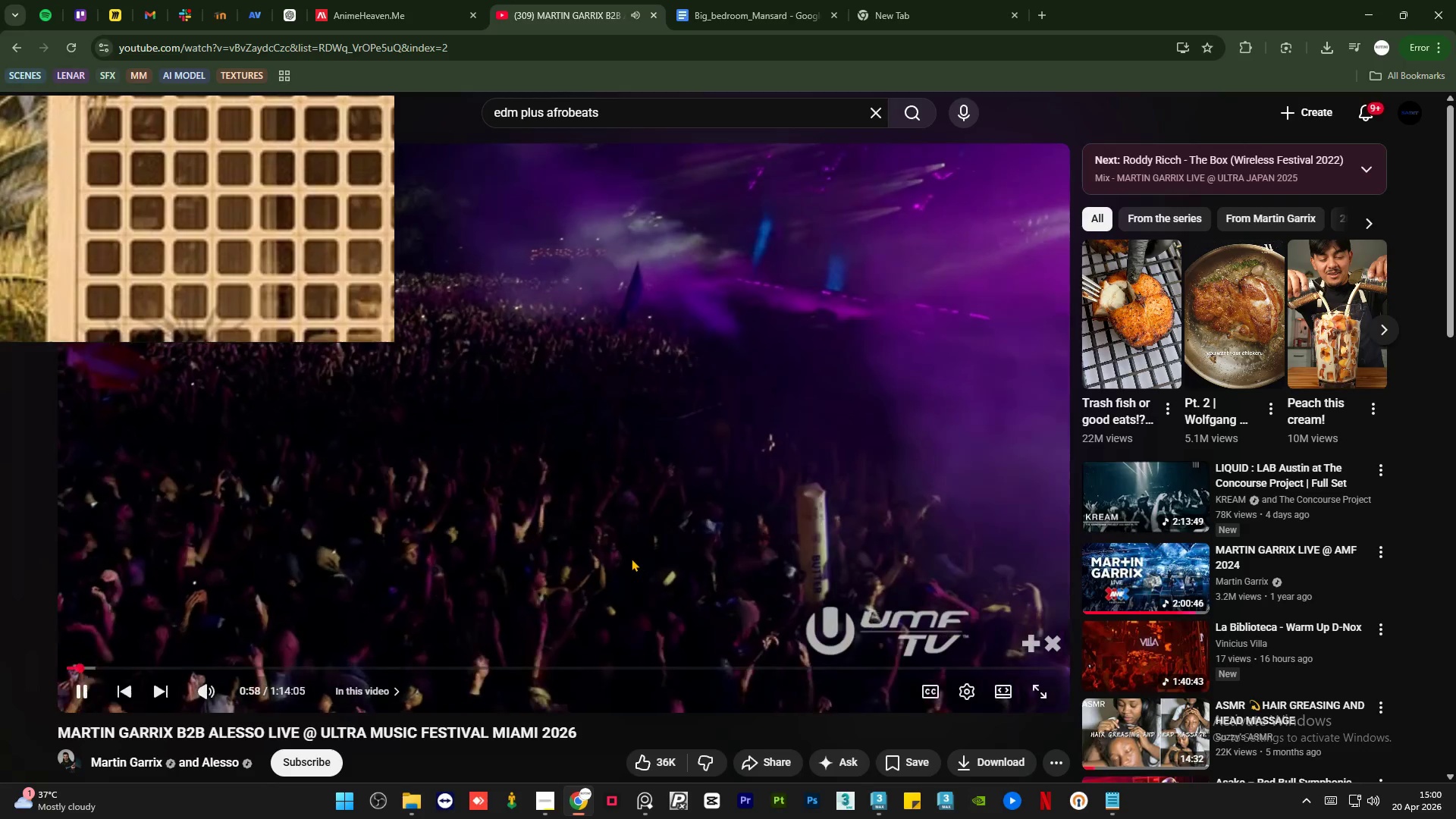 
scroll: coordinate [631, 558], scroll_direction: down, amount: 2.0
 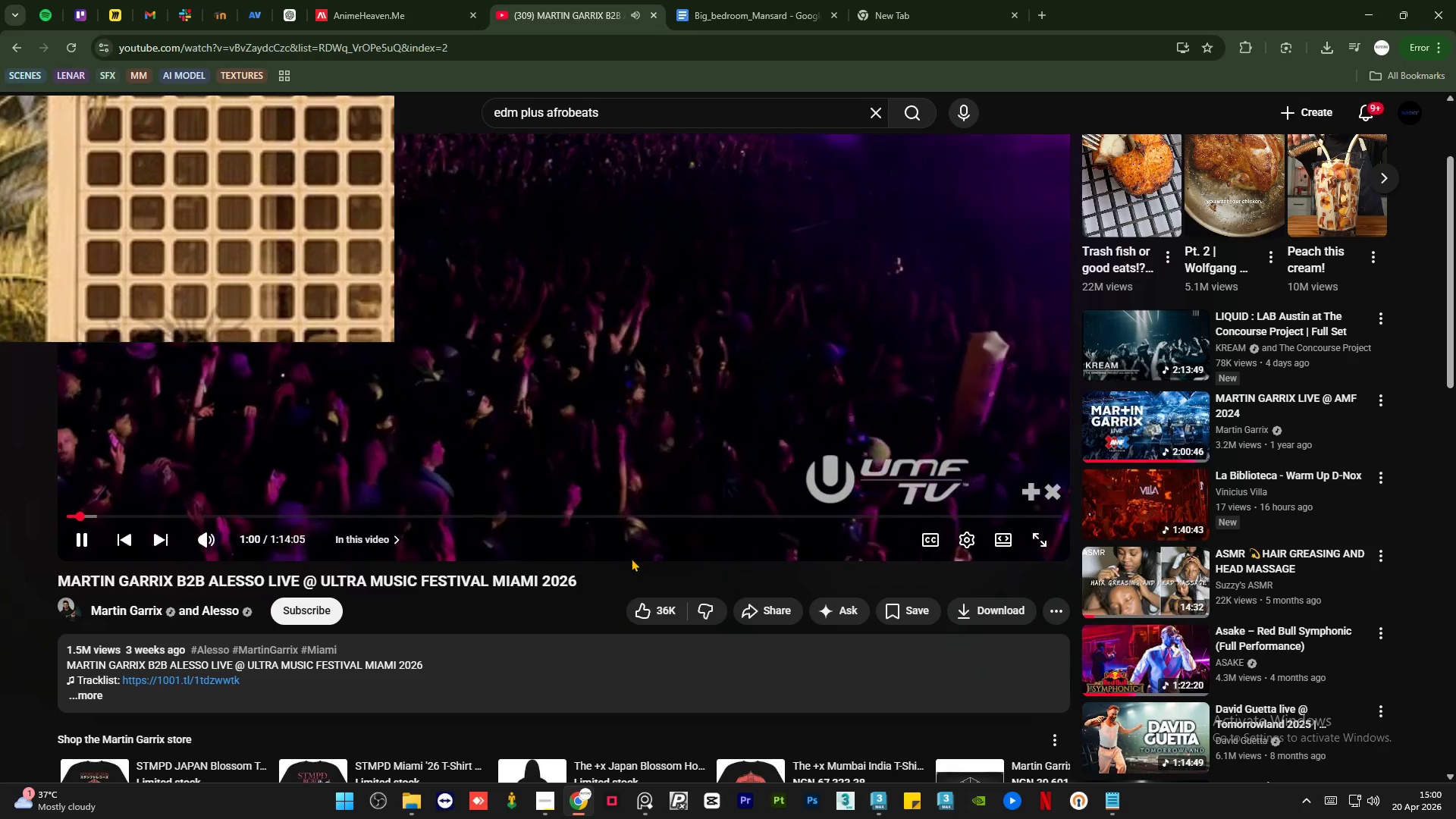 
scroll: coordinate [631, 558], scroll_direction: up, amount: 2.0
 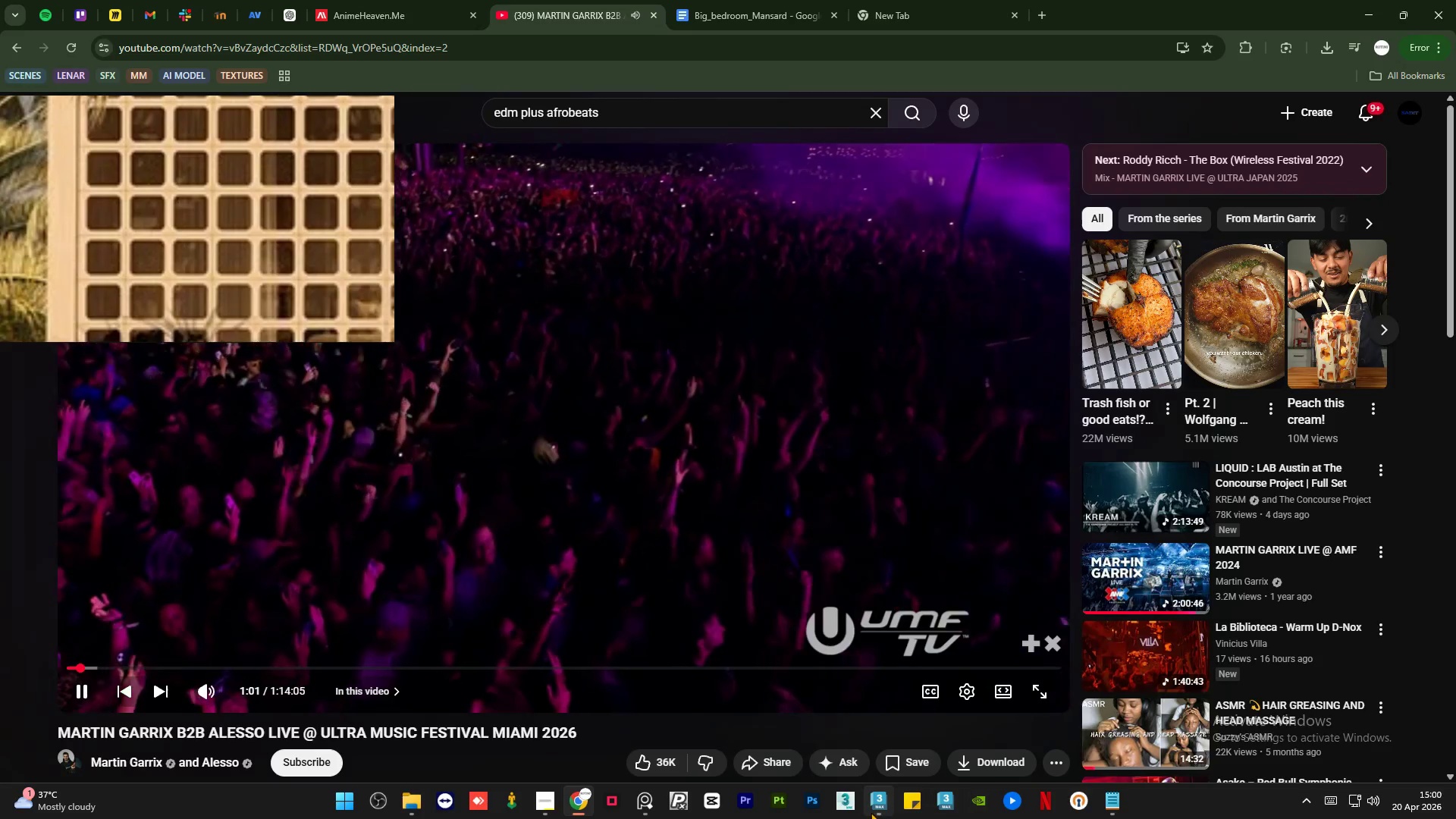 
left_click([874, 809])
 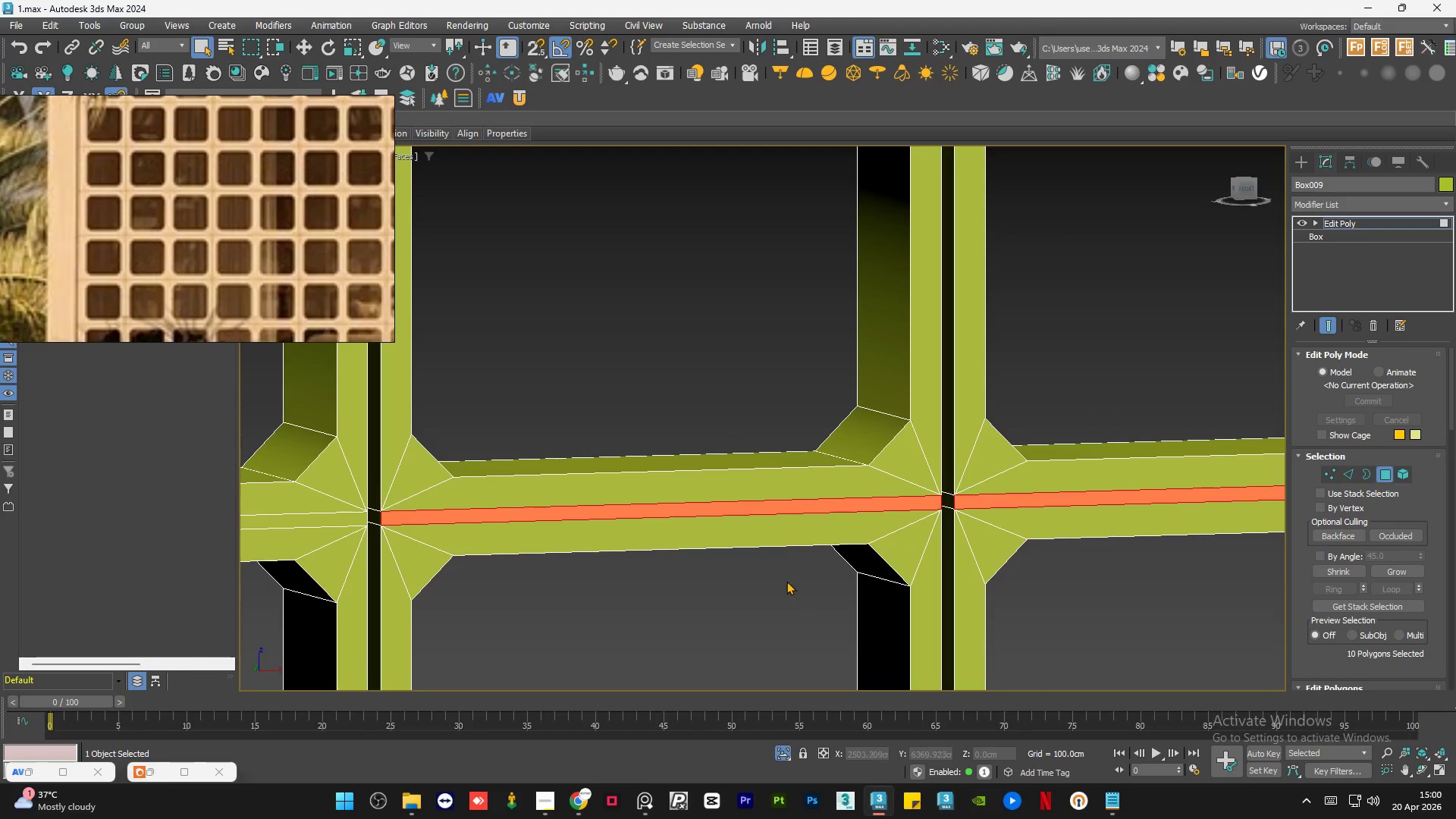 
hold_key(key=ControlLeft, duration=0.58)
 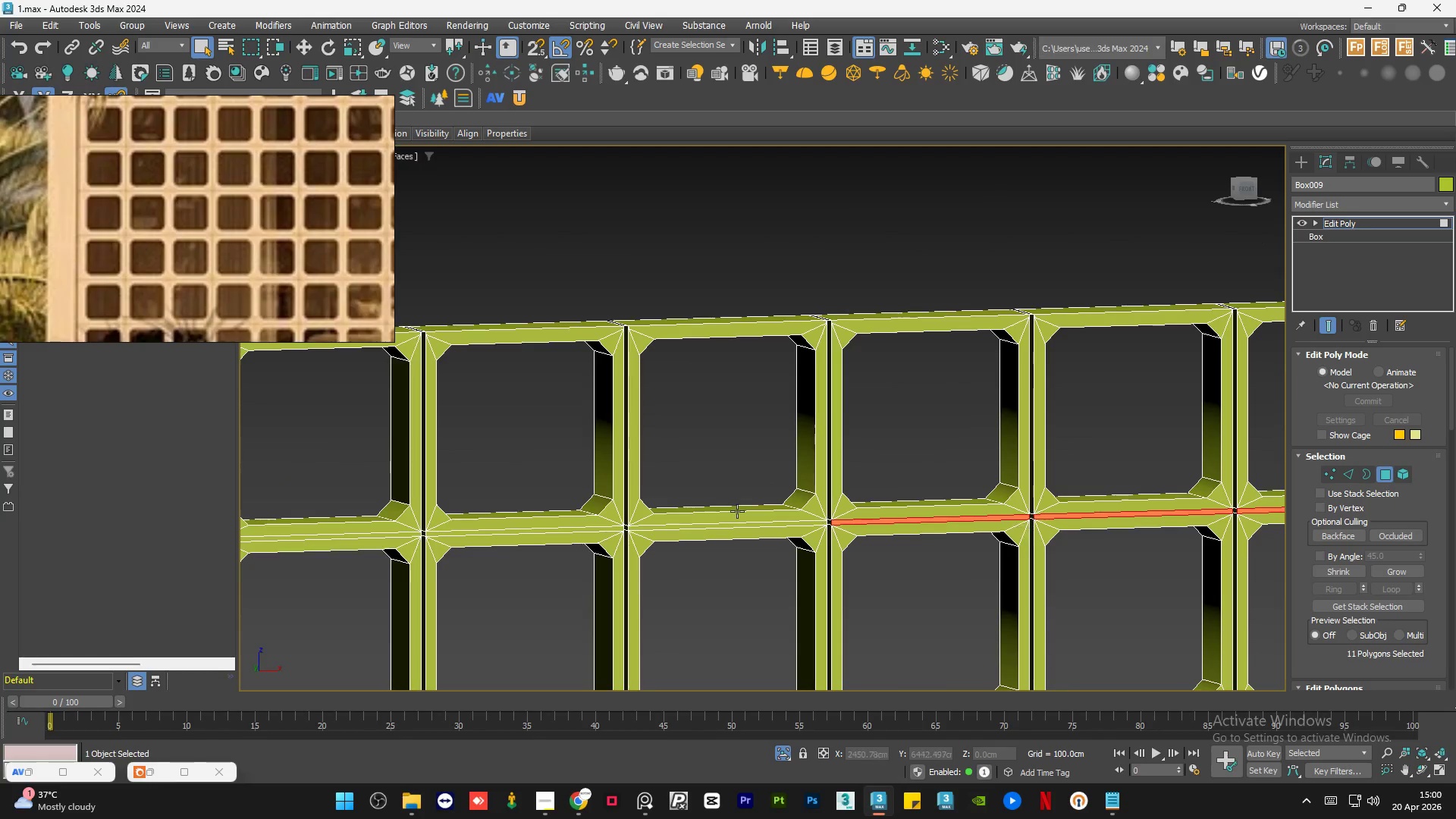 
scroll: coordinate [904, 520], scroll_direction: none, amount: 0.0
 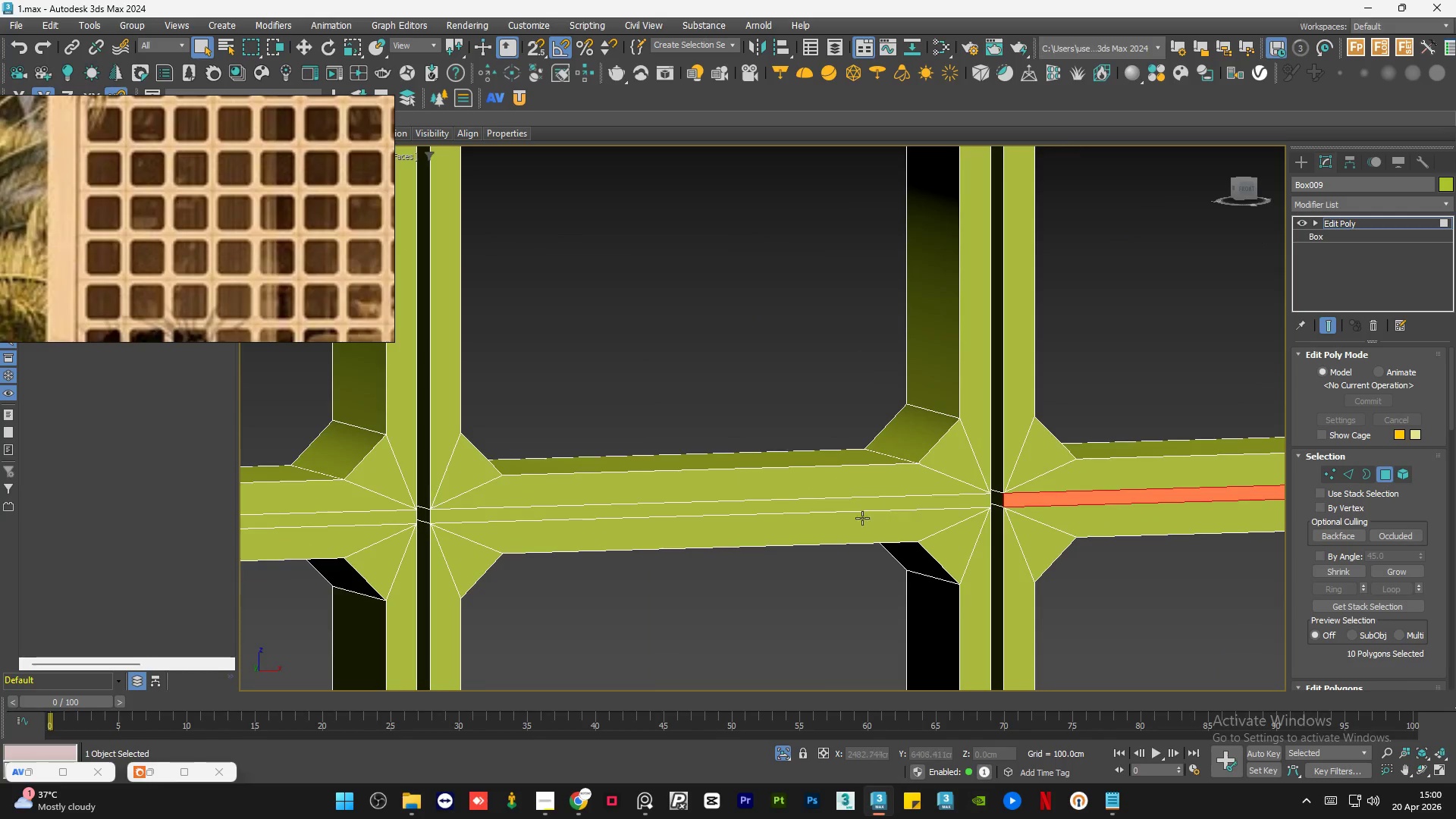 
left_click([854, 507])
 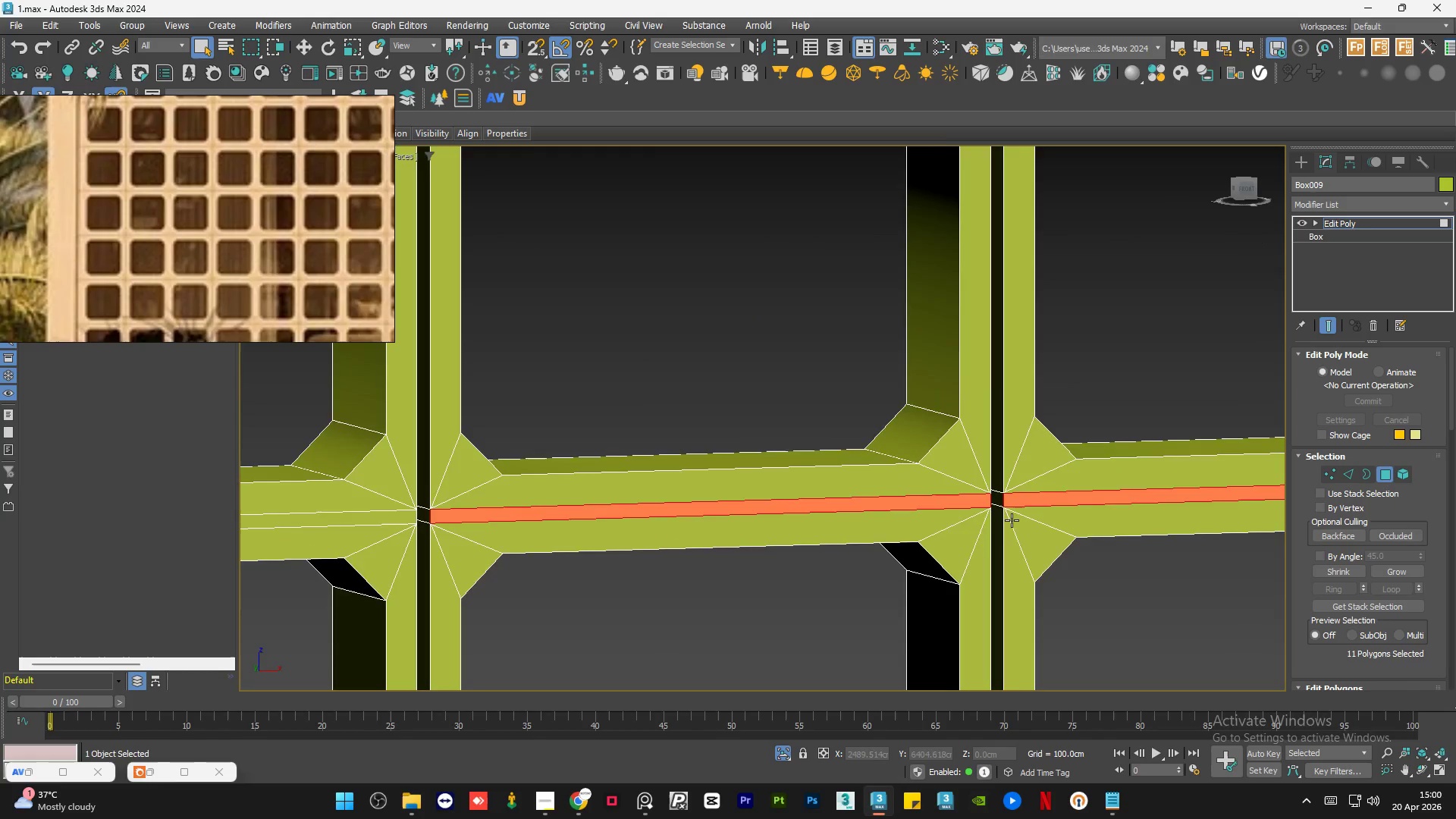 
hold_key(key=ControlLeft, duration=1.25)
 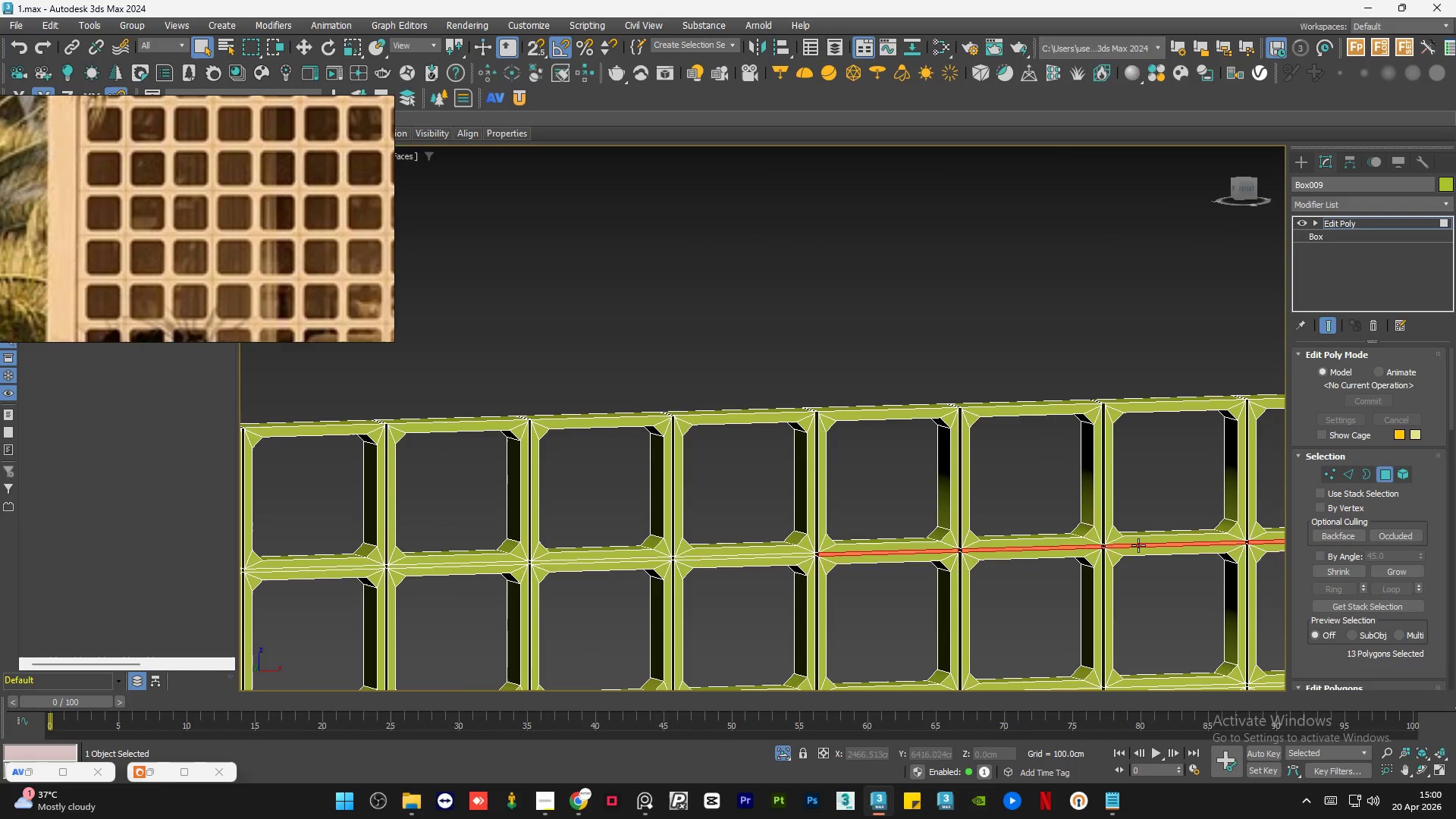 
scroll: coordinate [728, 513], scroll_direction: none, amount: 0.0
 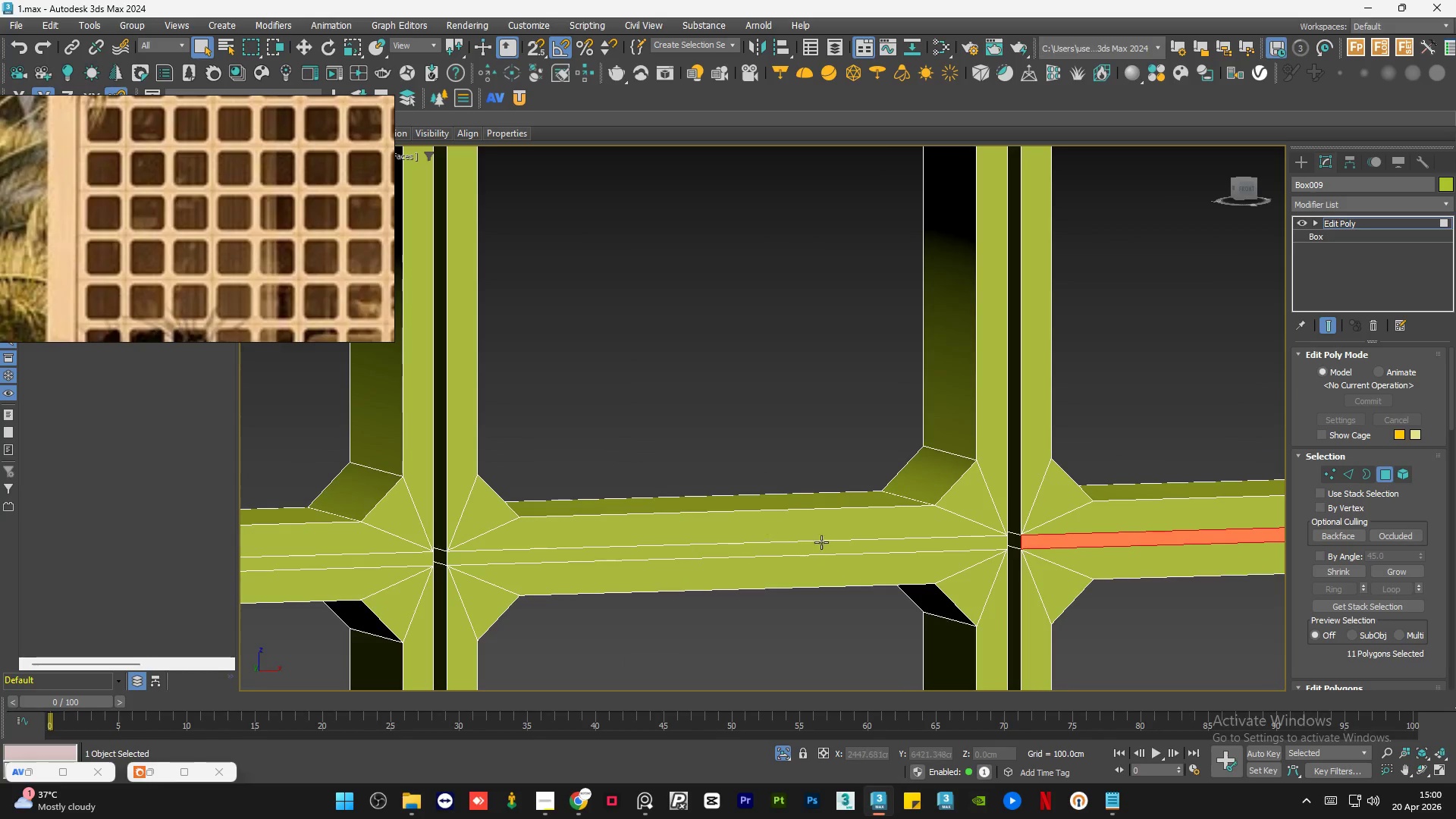 
left_click([802, 547])
 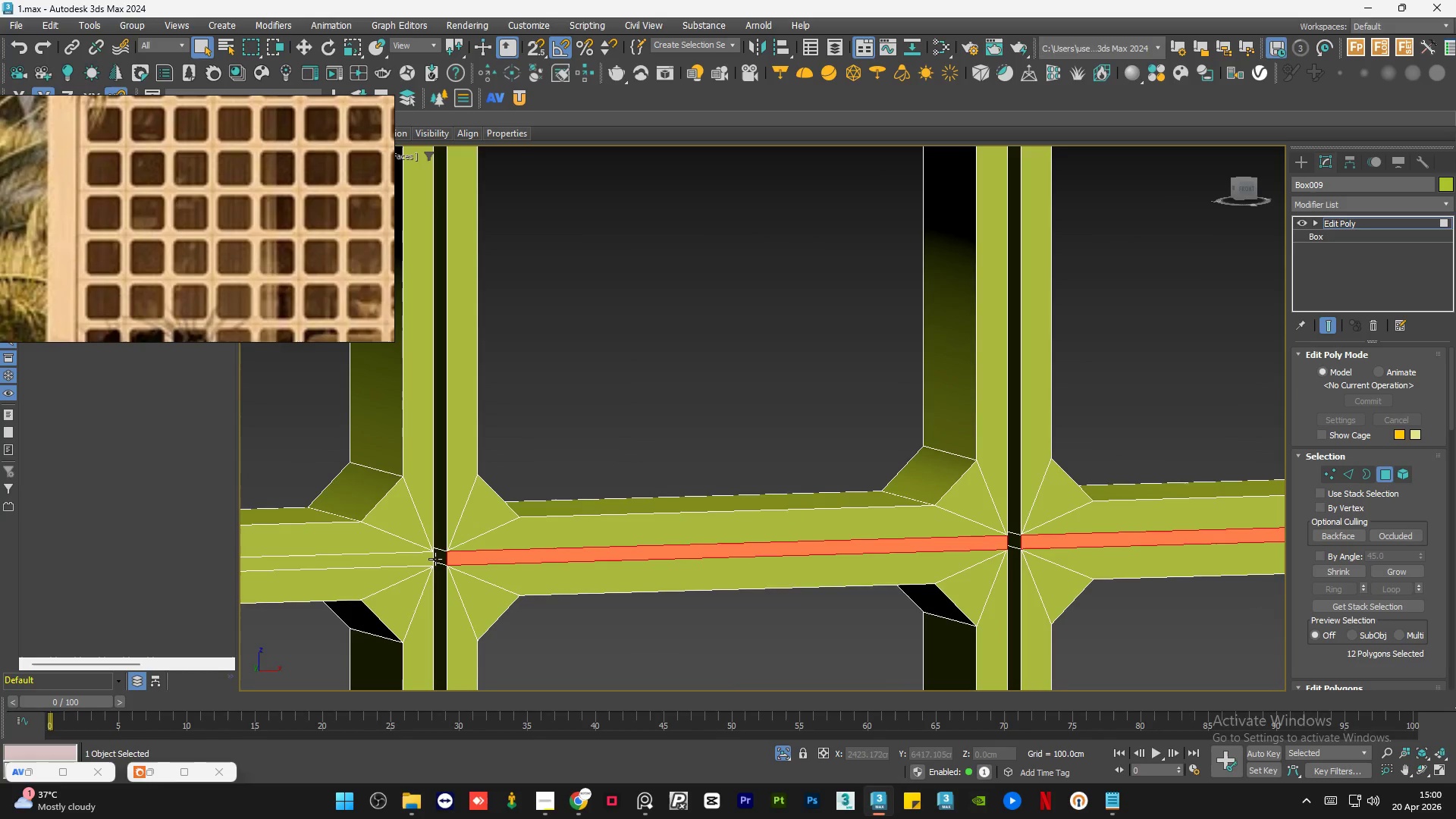 
left_click([413, 557])
 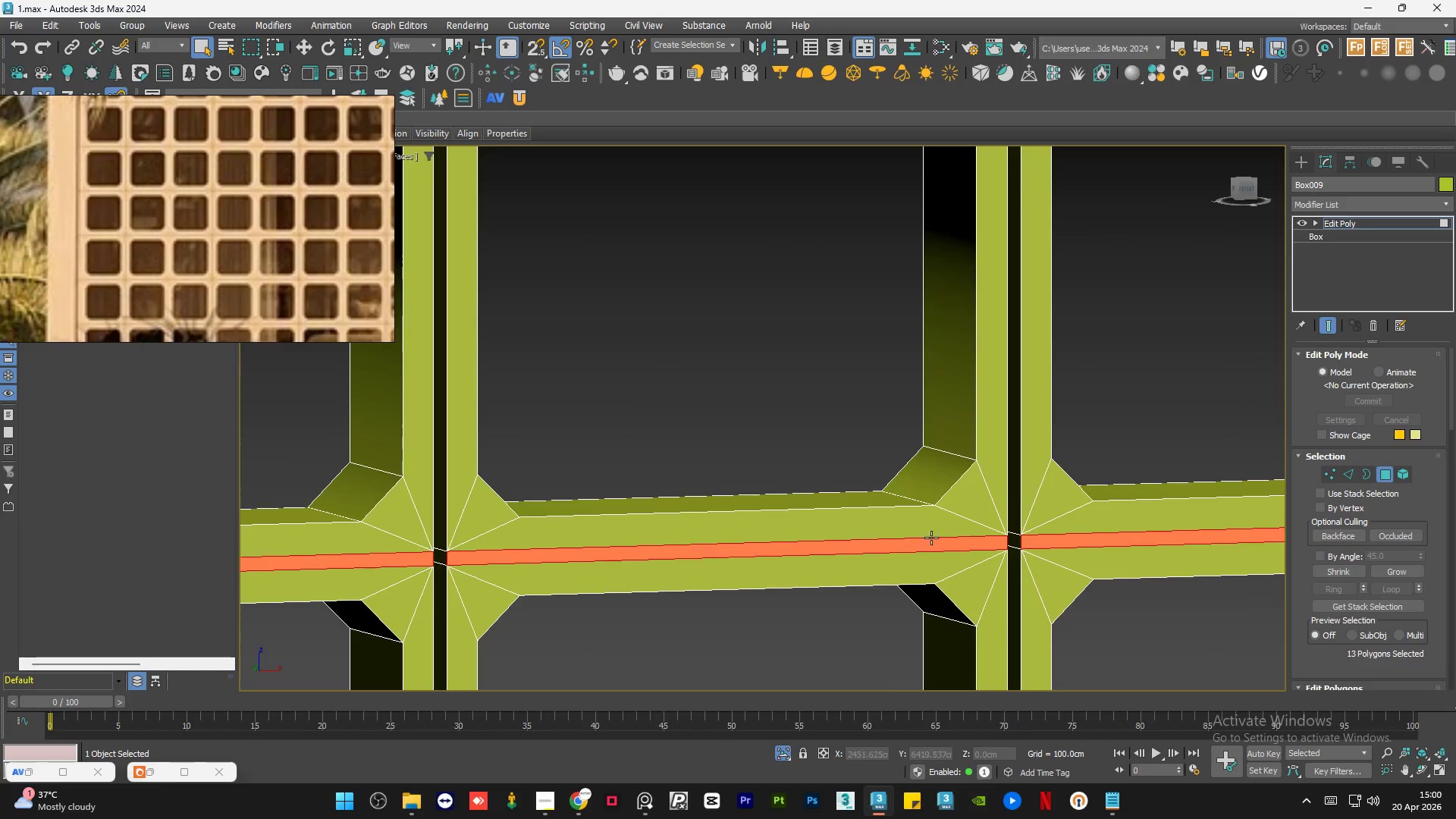 
scroll: coordinate [1133, 548], scroll_direction: down, amount: 4.0
 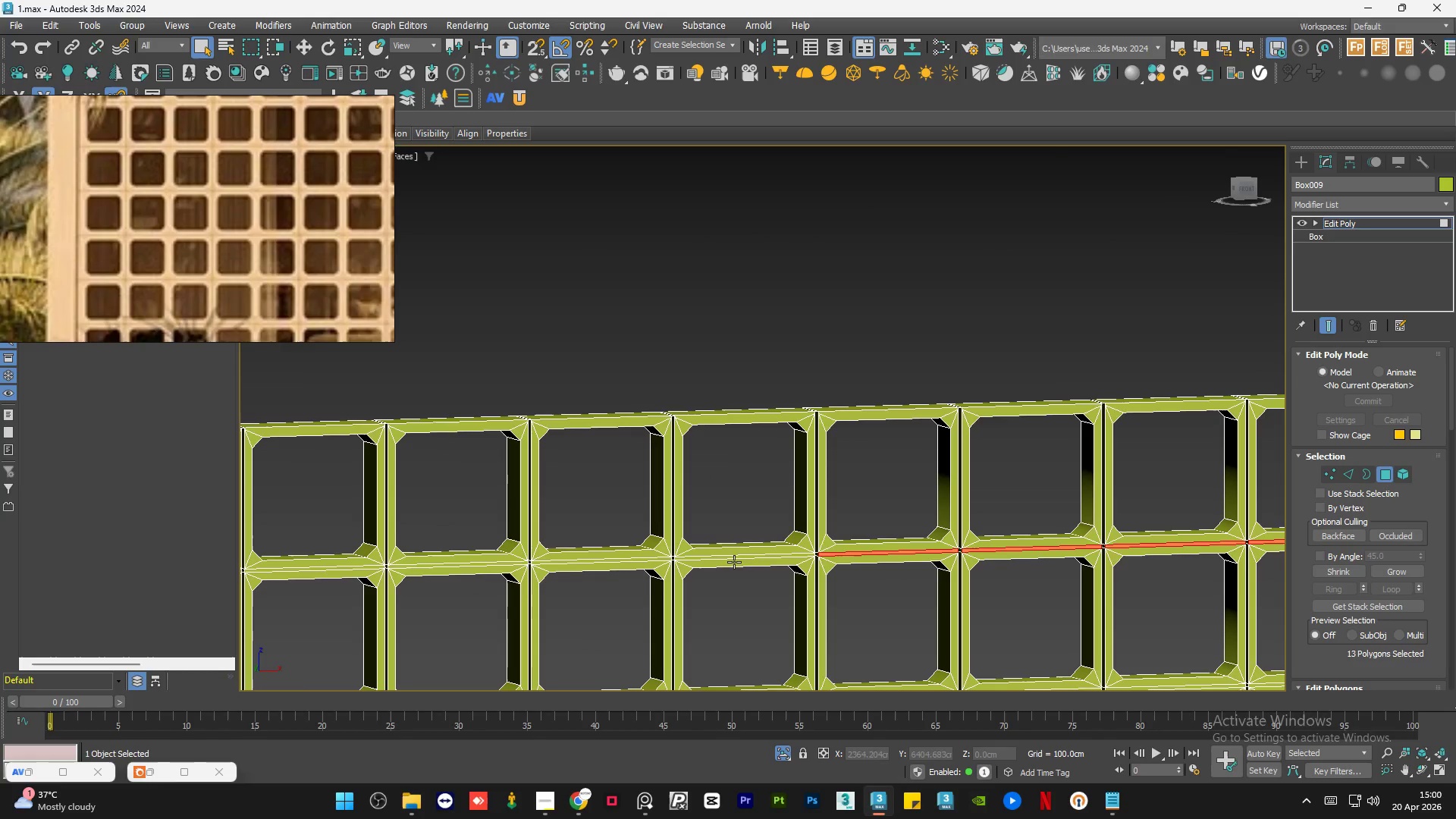 
hold_key(key=ControlLeft, duration=0.78)
 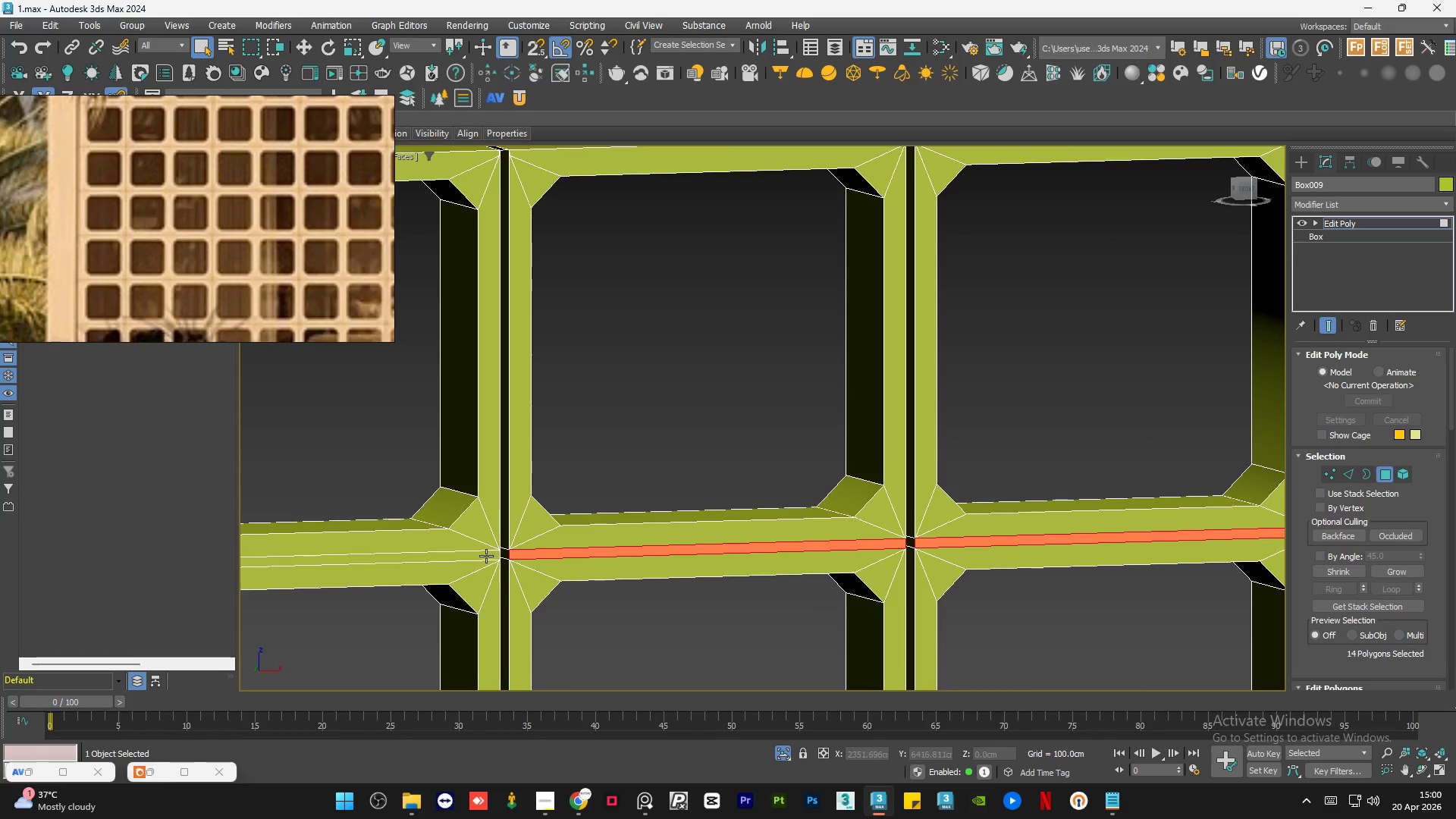 
scroll: coordinate [767, 560], scroll_direction: up, amount: 3.0
 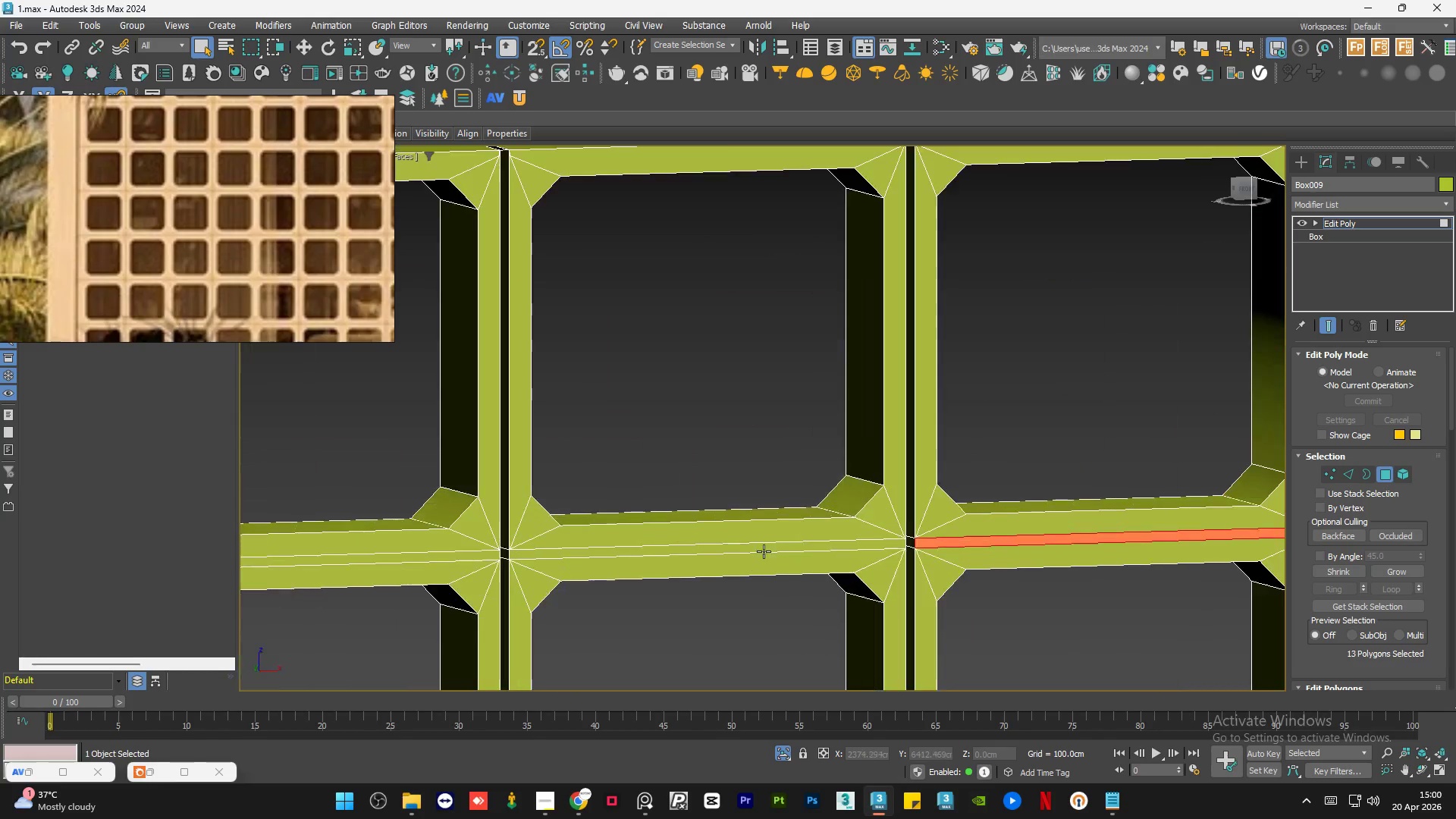 
left_click([739, 548])
 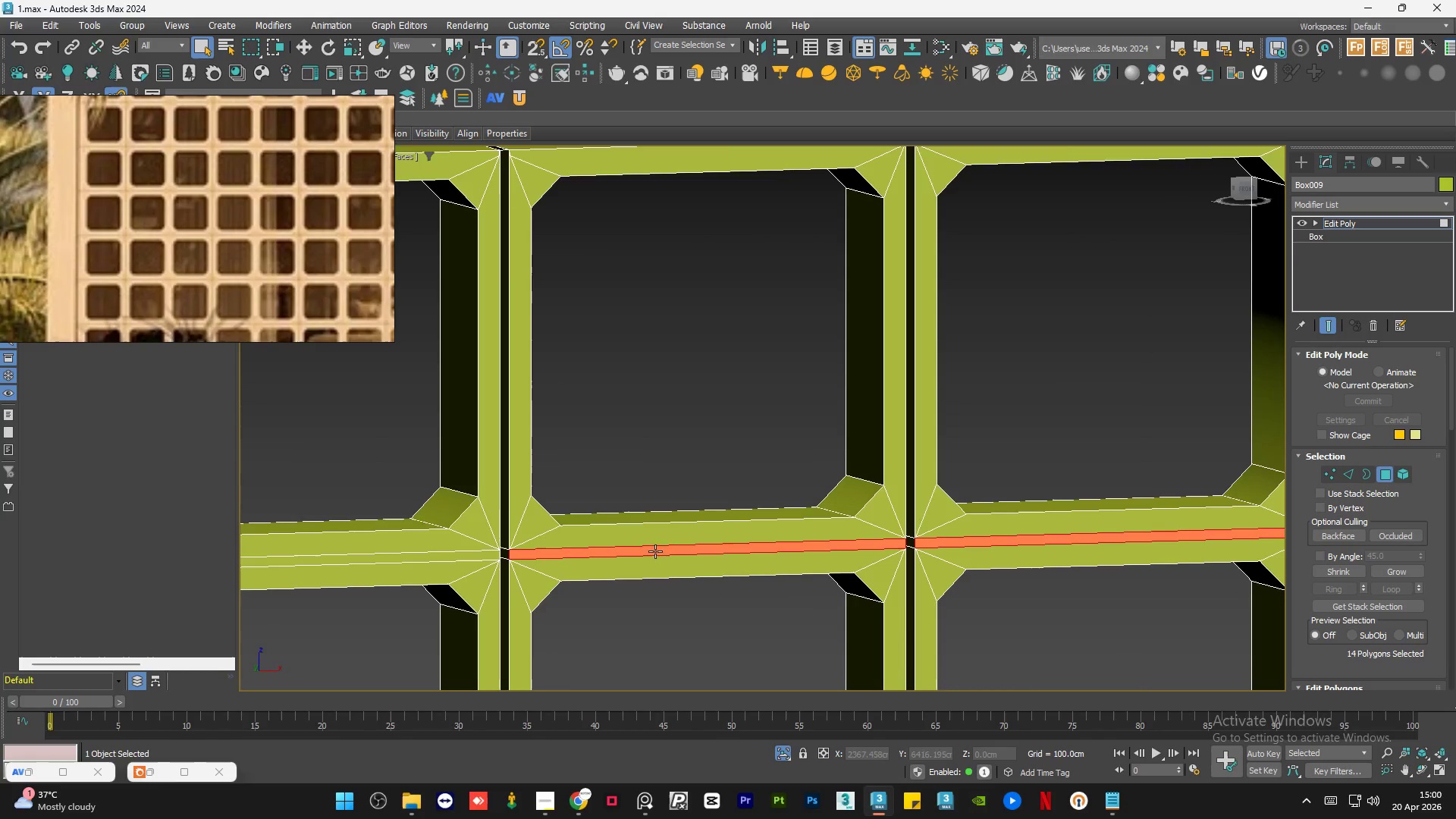 
hold_key(key=ControlLeft, duration=0.64)
left_click([486, 556])
 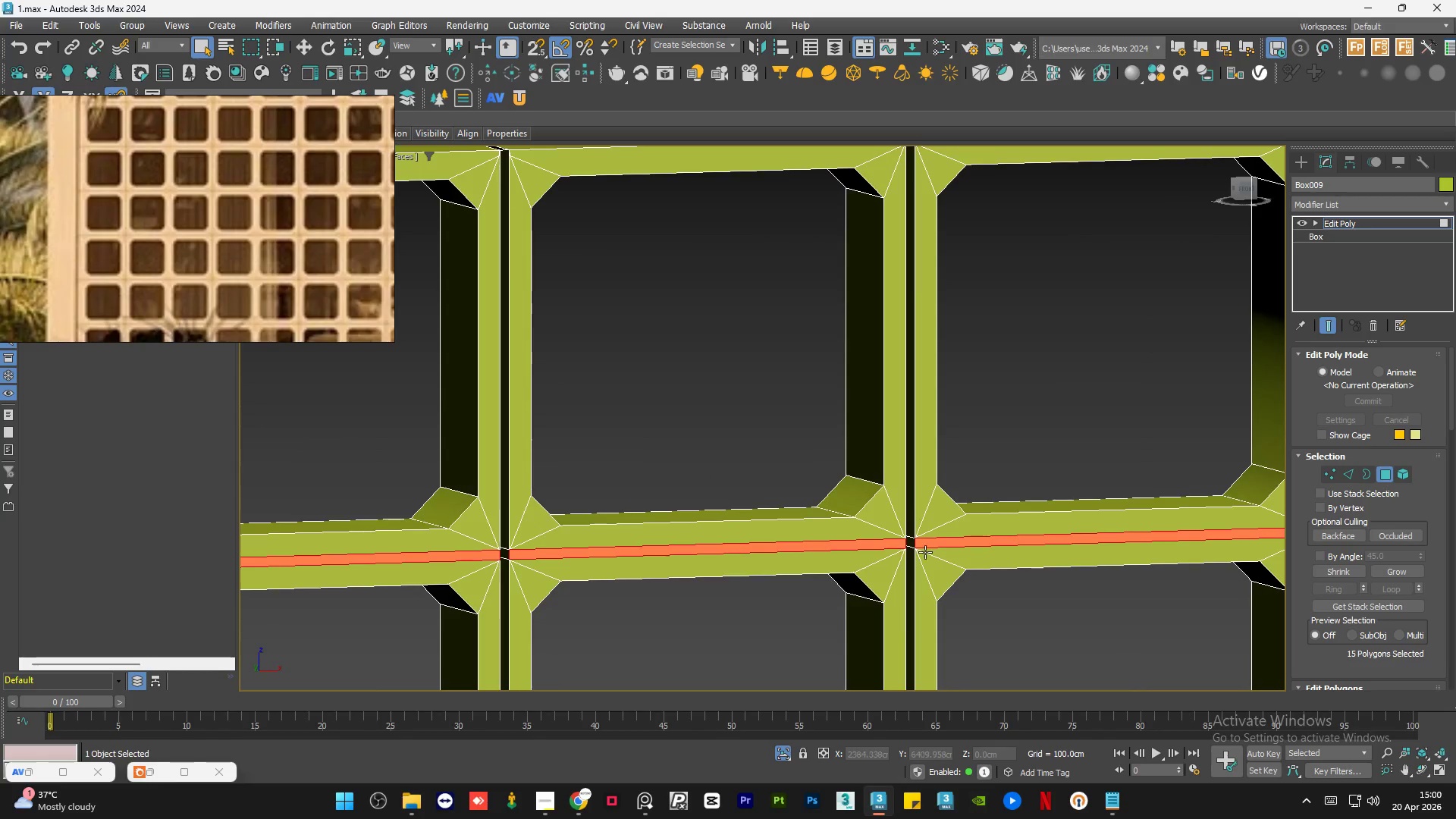 
hold_key(key=ControlLeft, duration=1.3)
 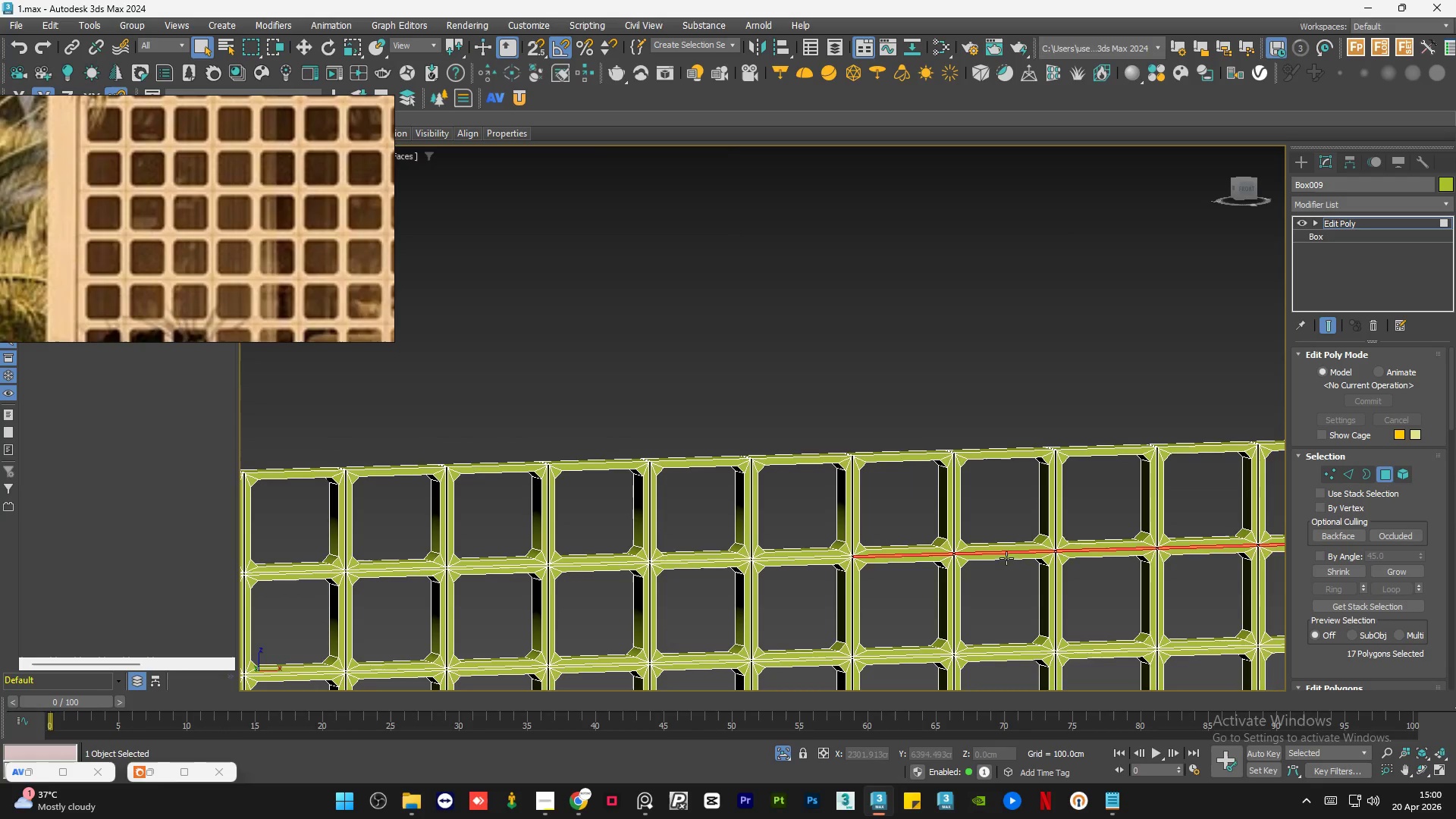 
scroll: coordinate [790, 554], scroll_direction: none, amount: 0.0
 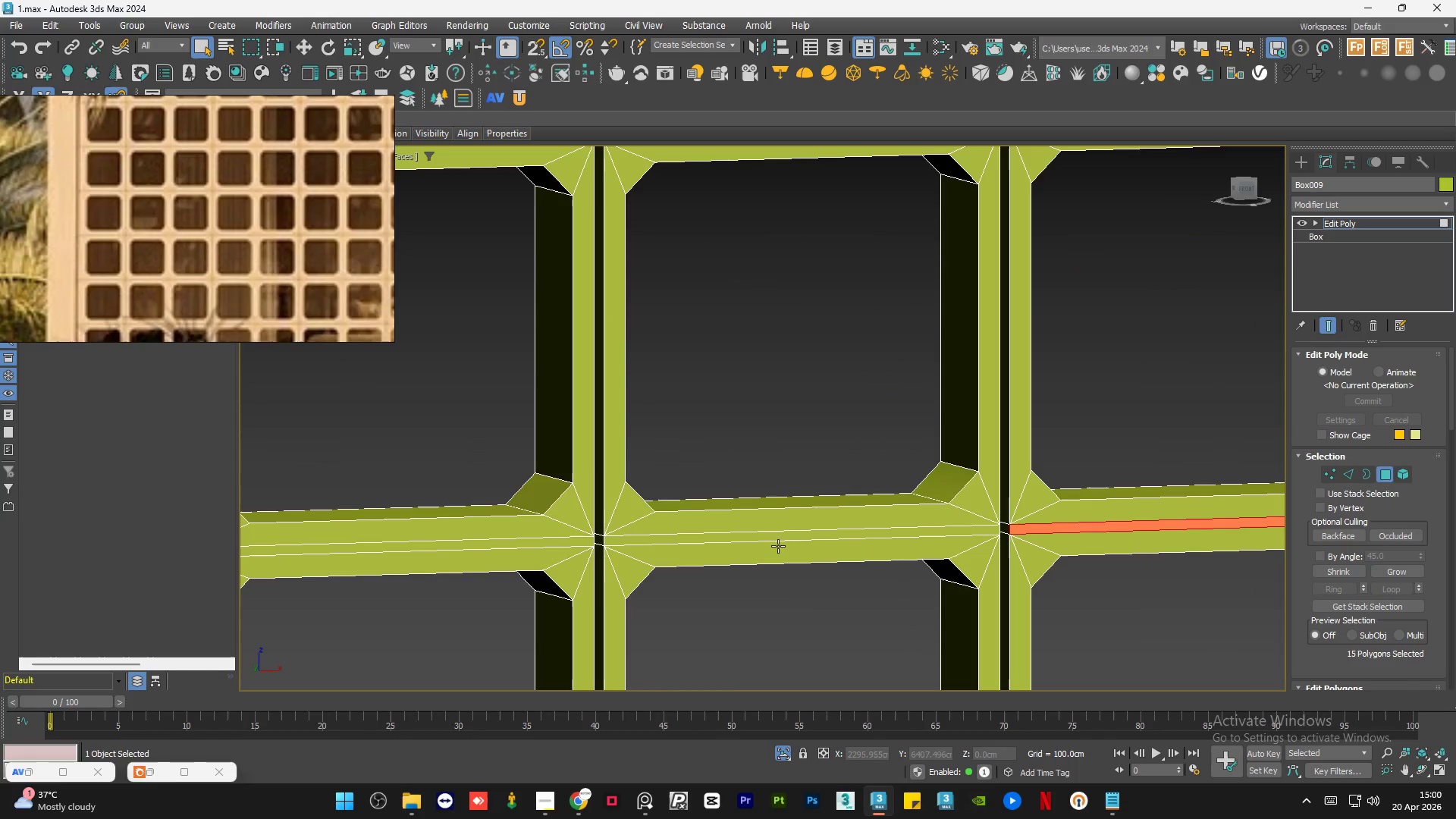 
left_click([736, 535])
 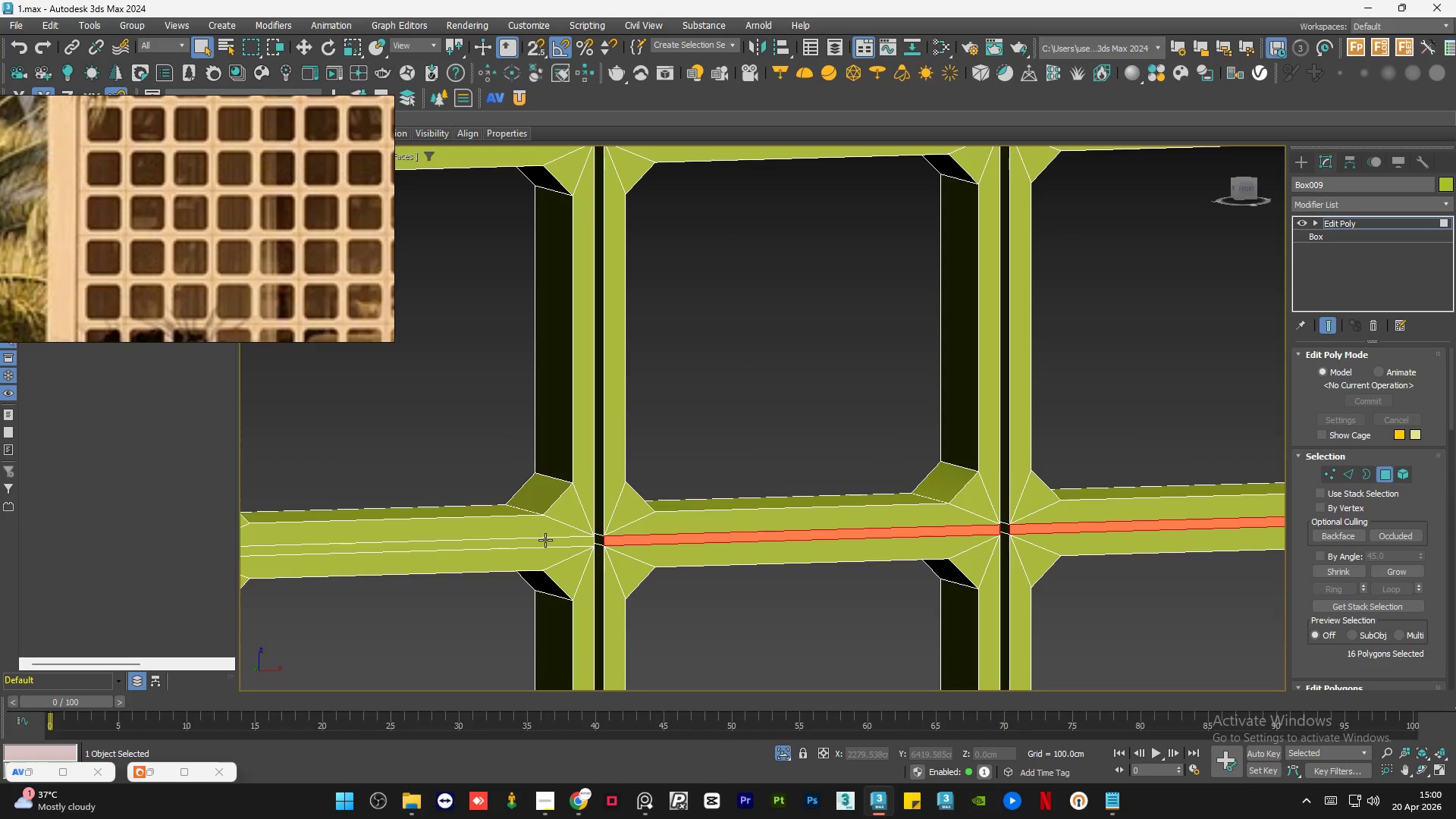 
left_click([545, 541])
 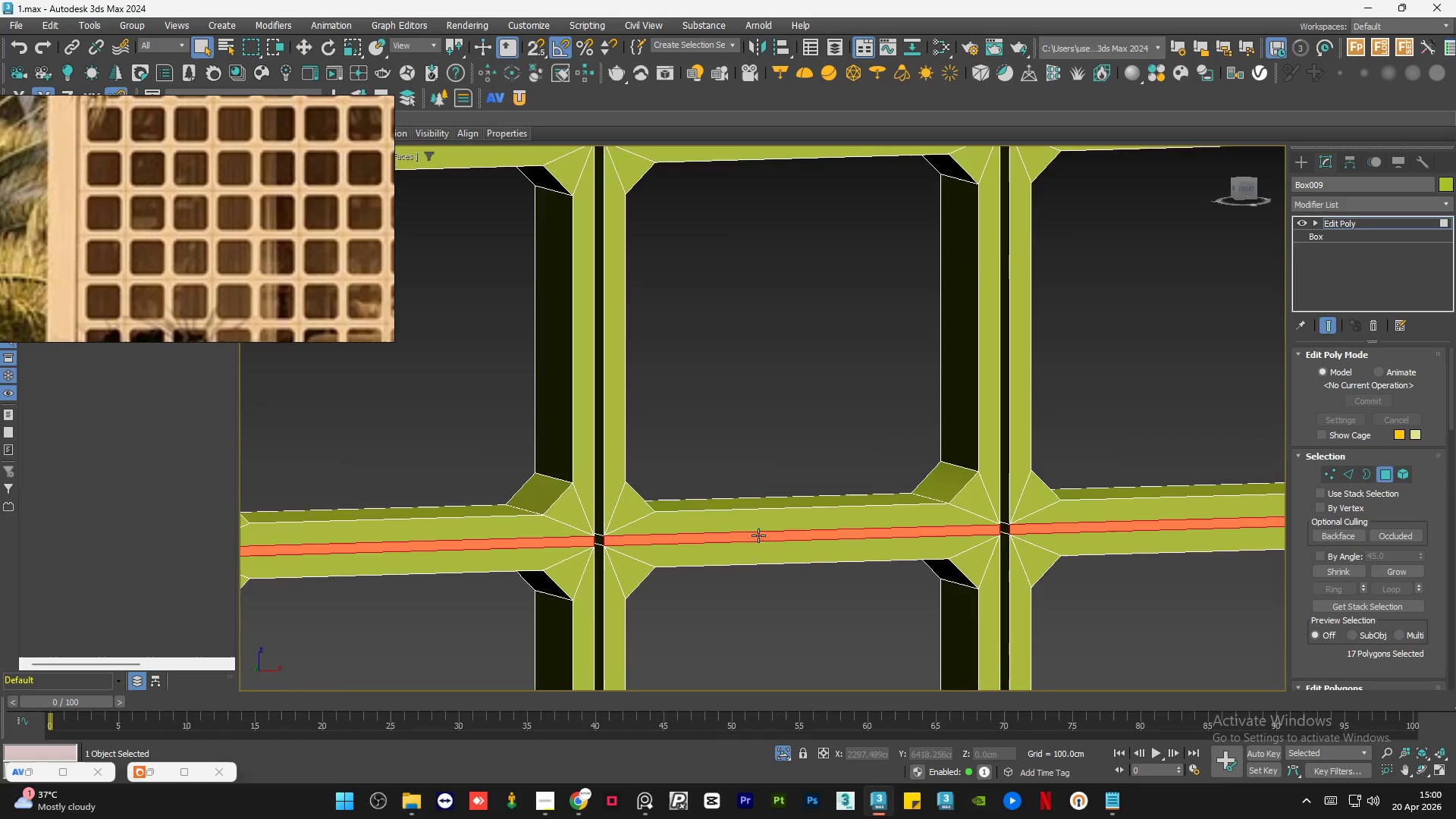 
hold_key(key=ControlLeft, duration=0.59)
 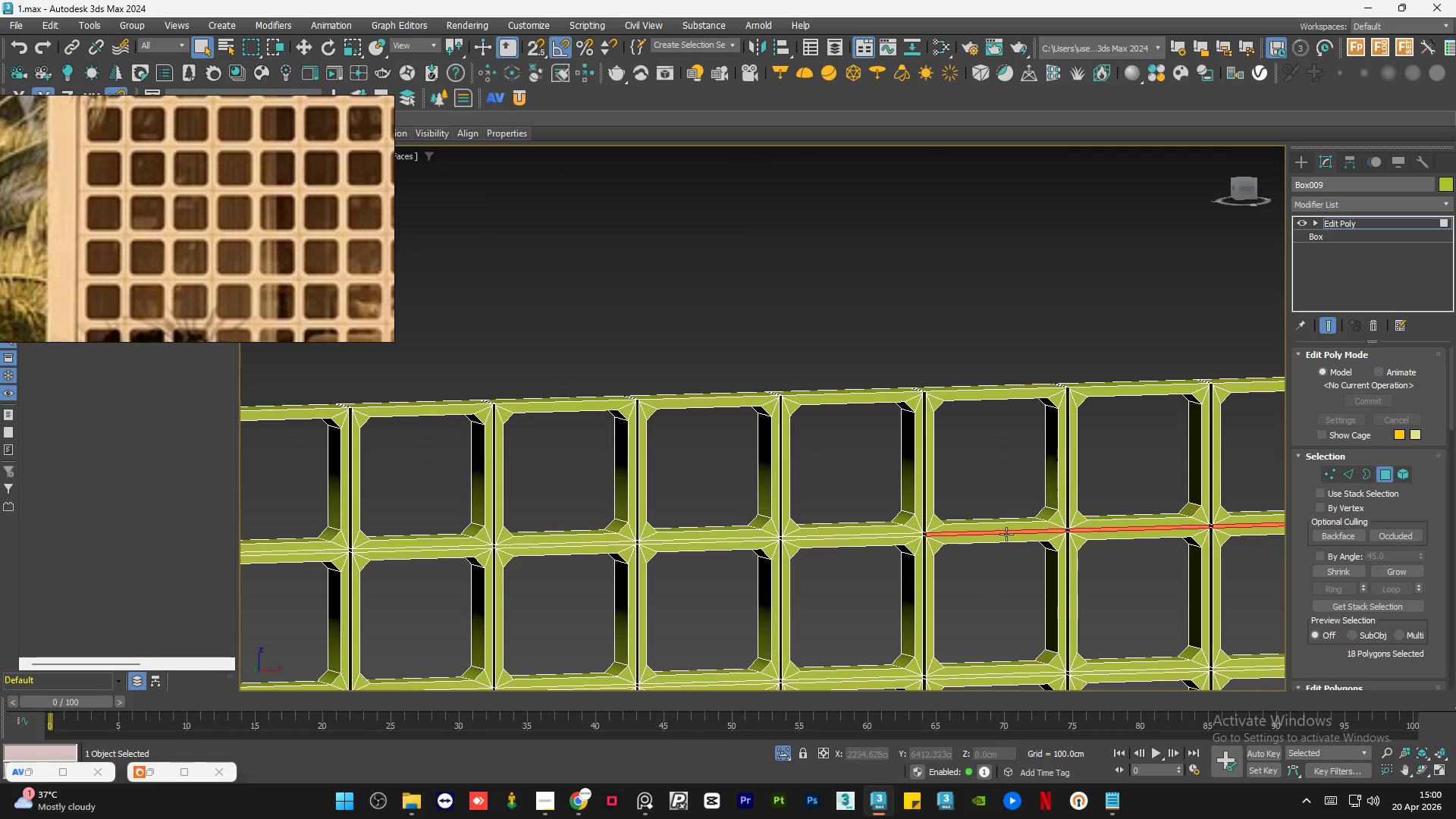 
scroll: coordinate [830, 556], scroll_direction: up, amount: 1.0
 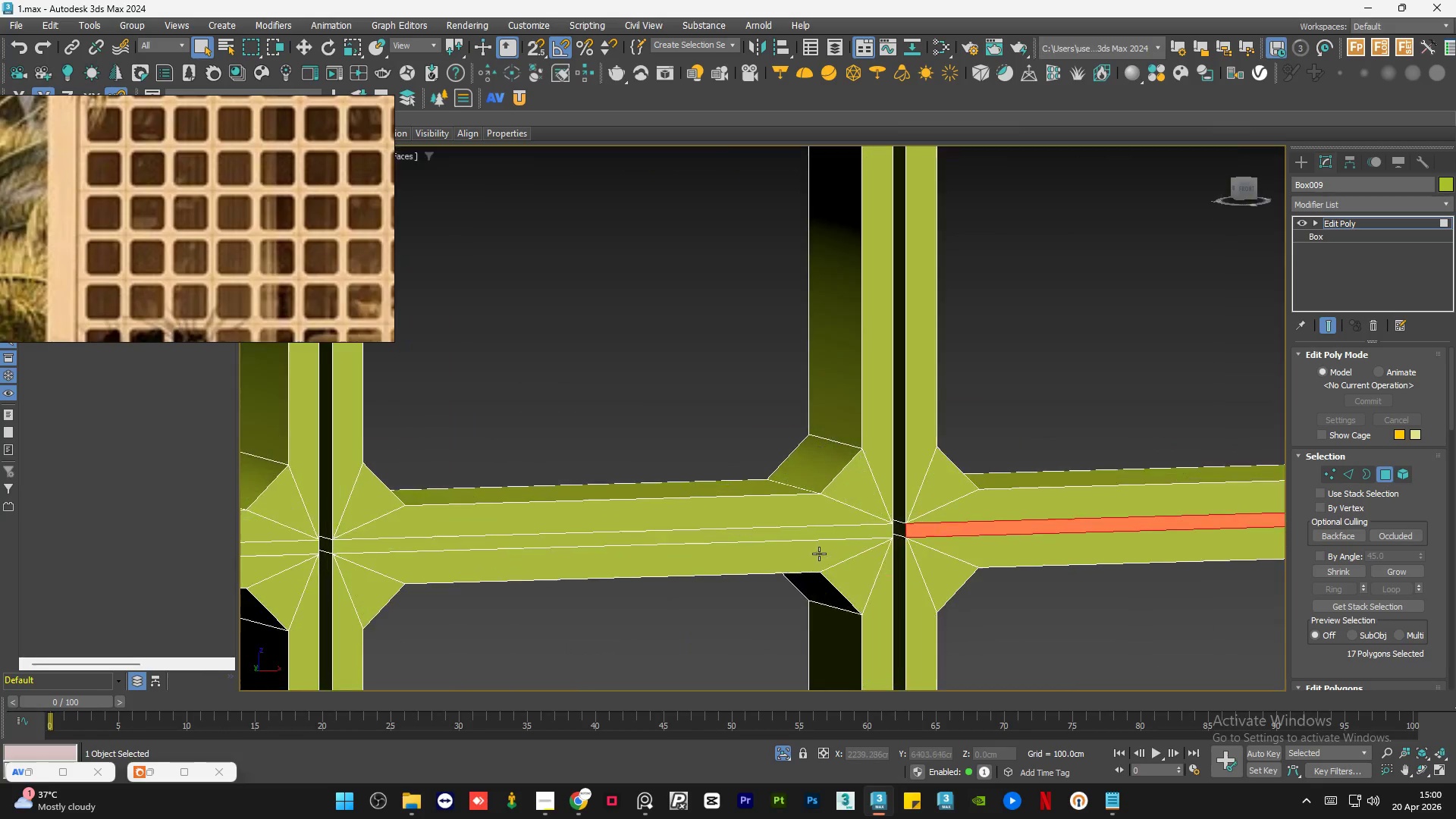 
left_click([795, 532])
 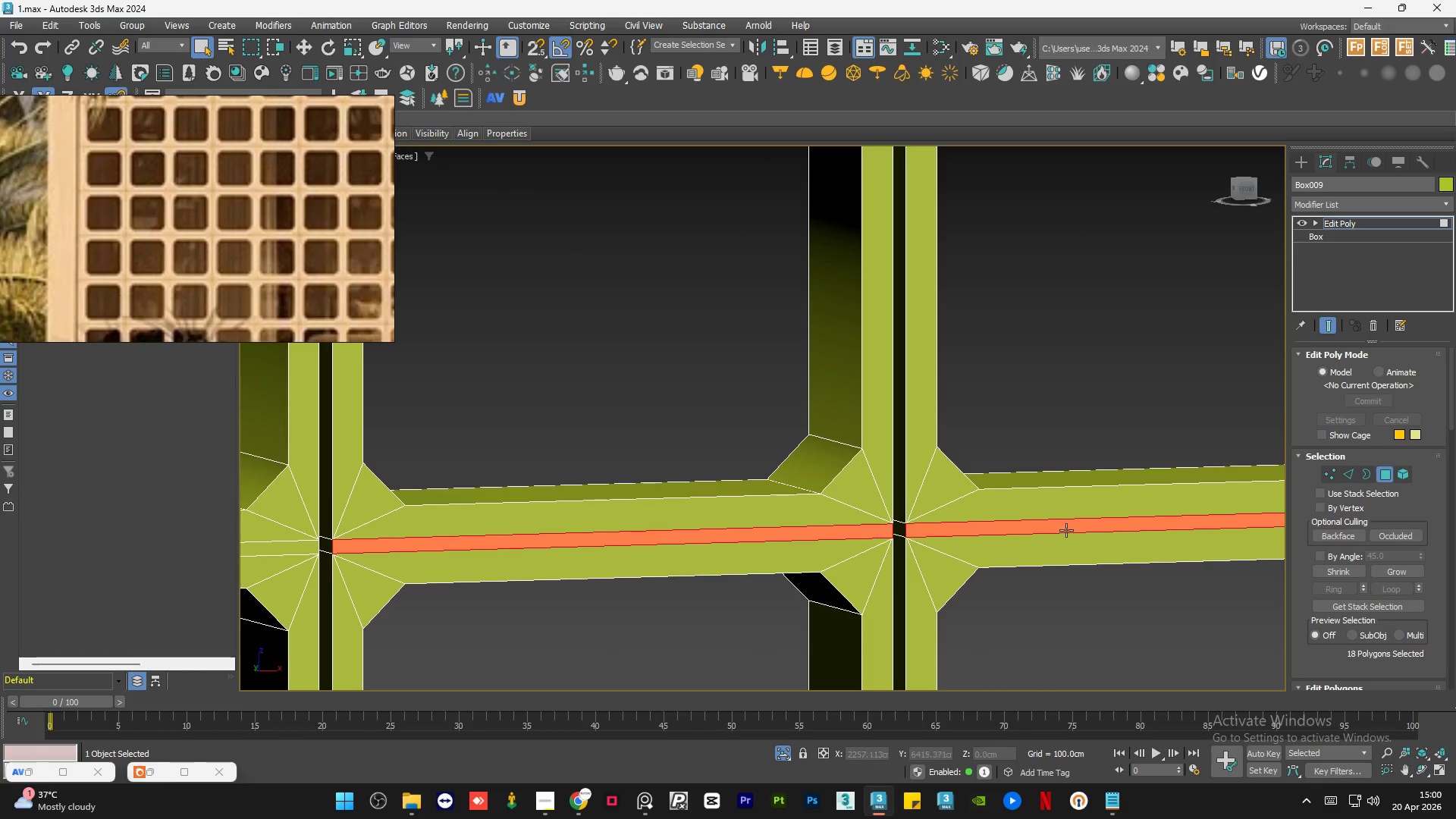 
scroll: coordinate [1124, 530], scroll_direction: down, amount: 4.0
 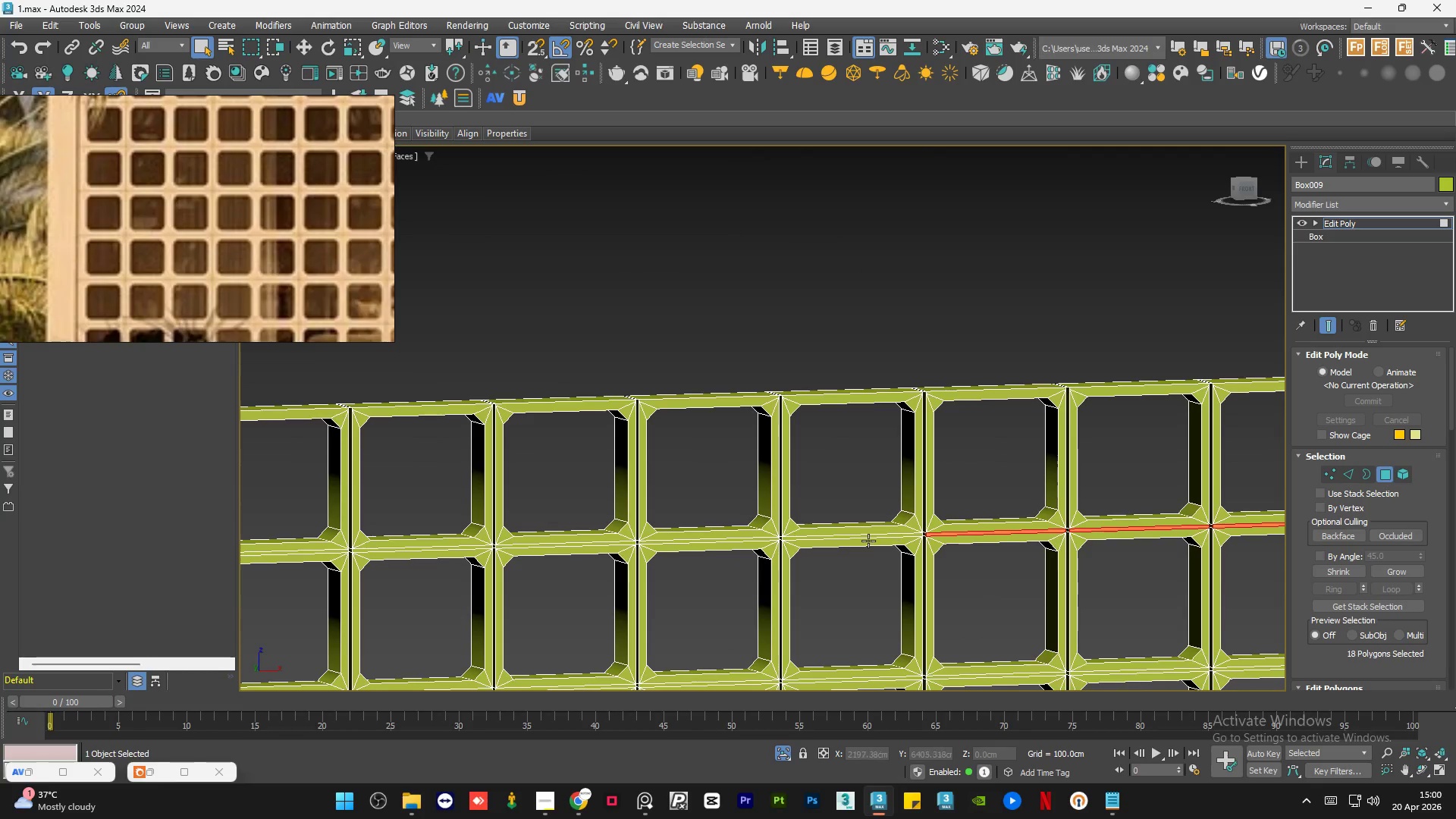 
hold_key(key=ControlLeft, duration=1.22)
left_click([767, 535])
 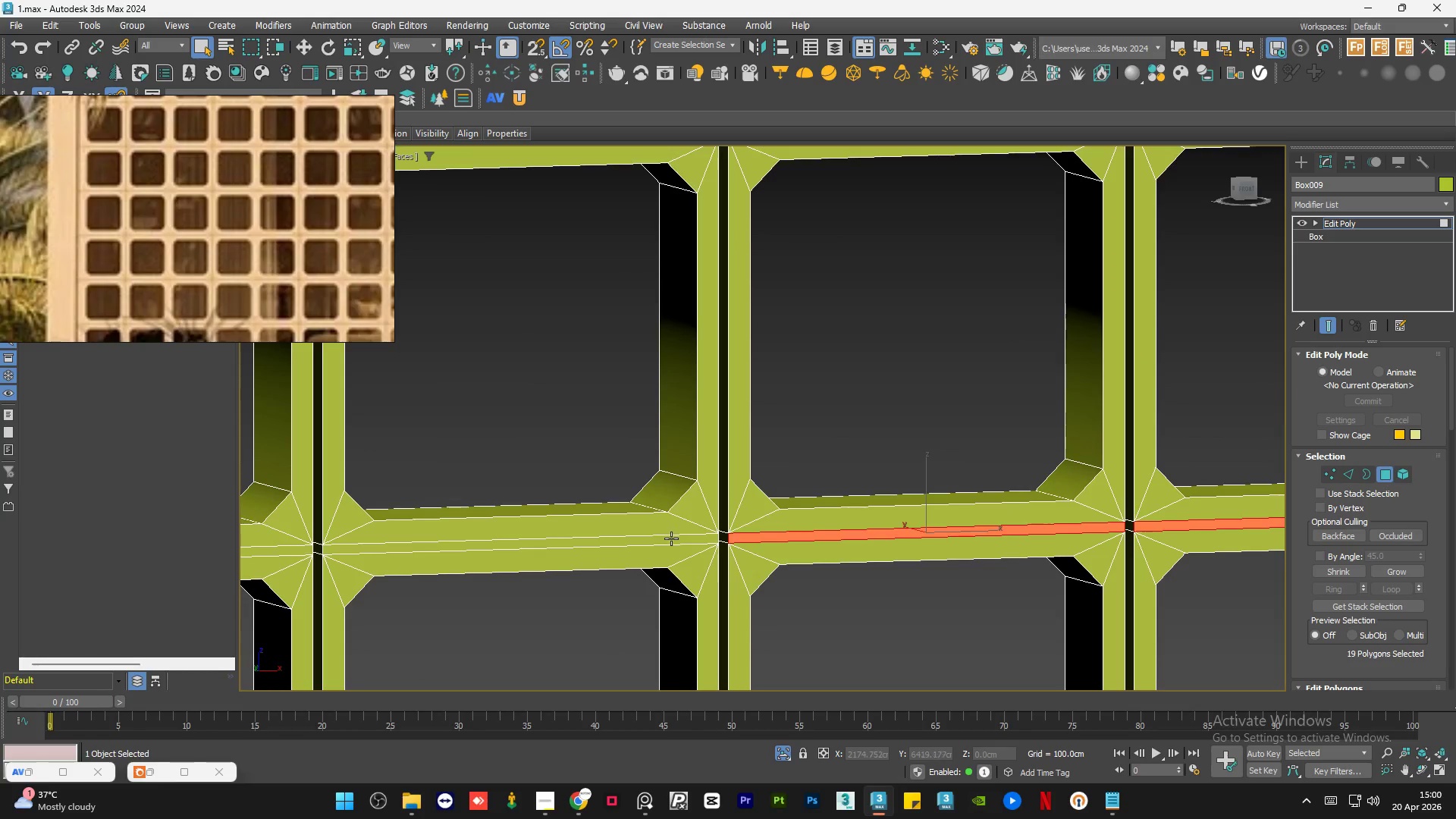 
scroll: coordinate [797, 538], scroll_direction: up, amount: 3.0
 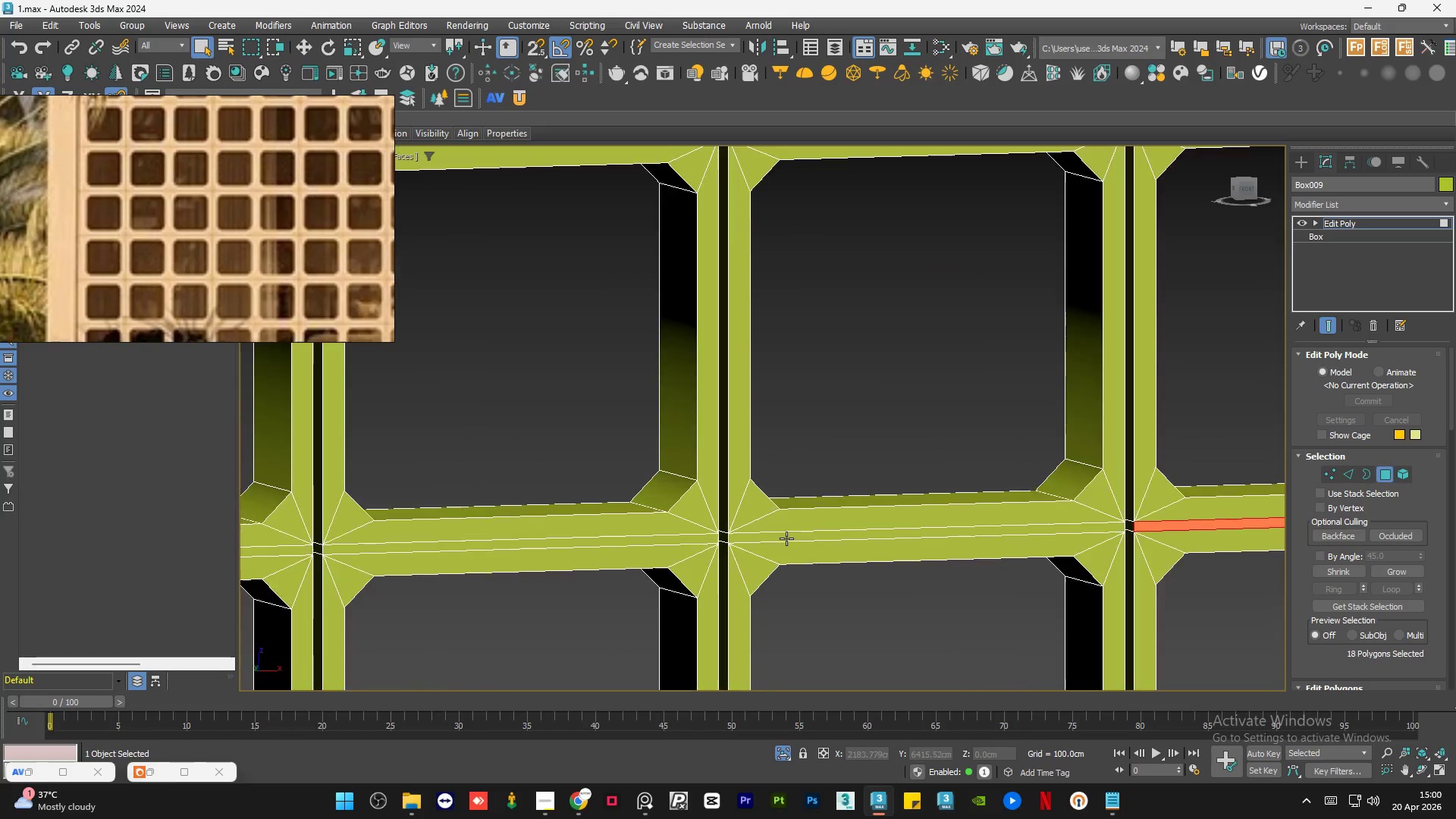 
left_click([668, 541])
 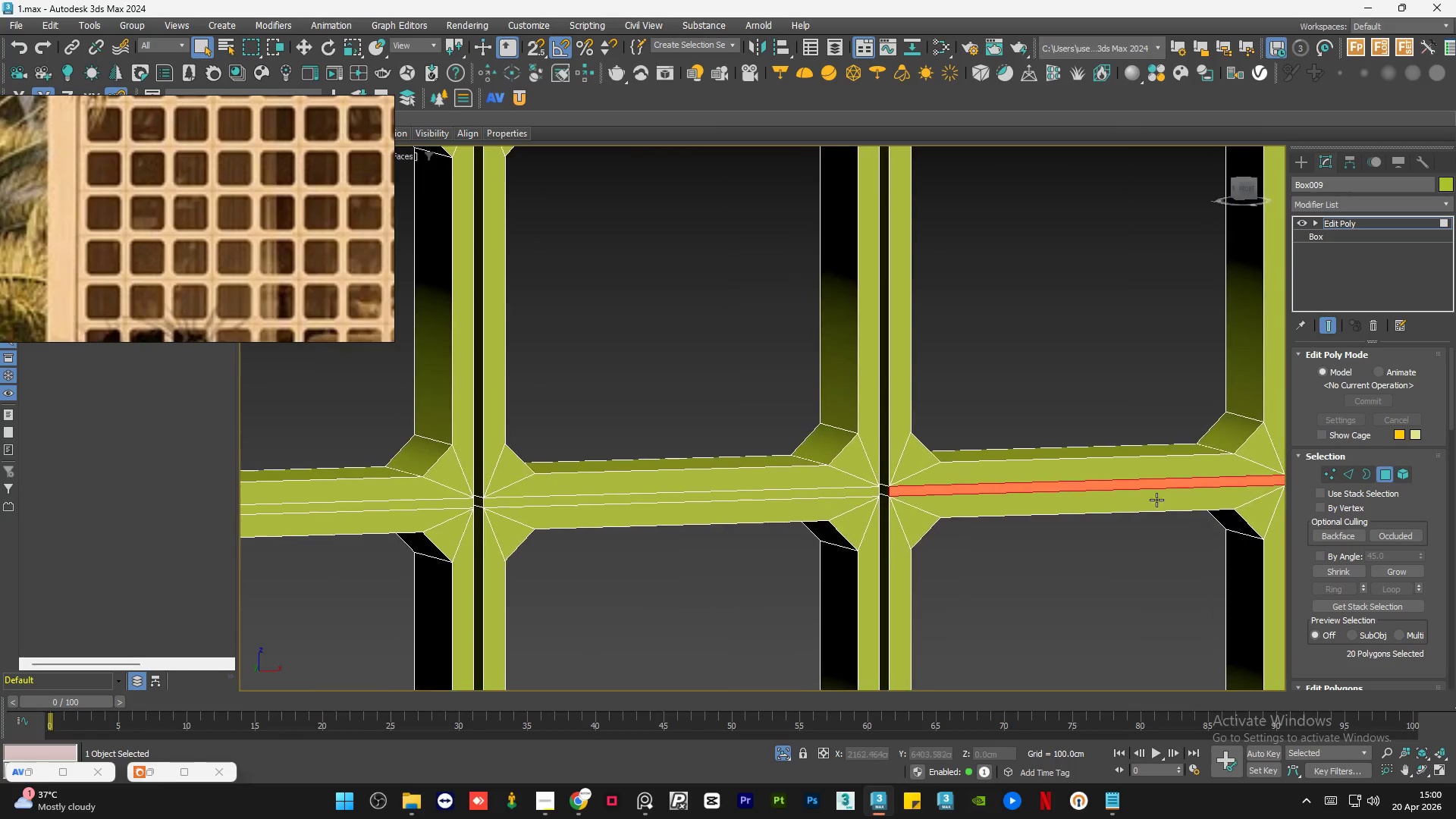 
scroll: coordinate [979, 530], scroll_direction: down, amount: 3.0
 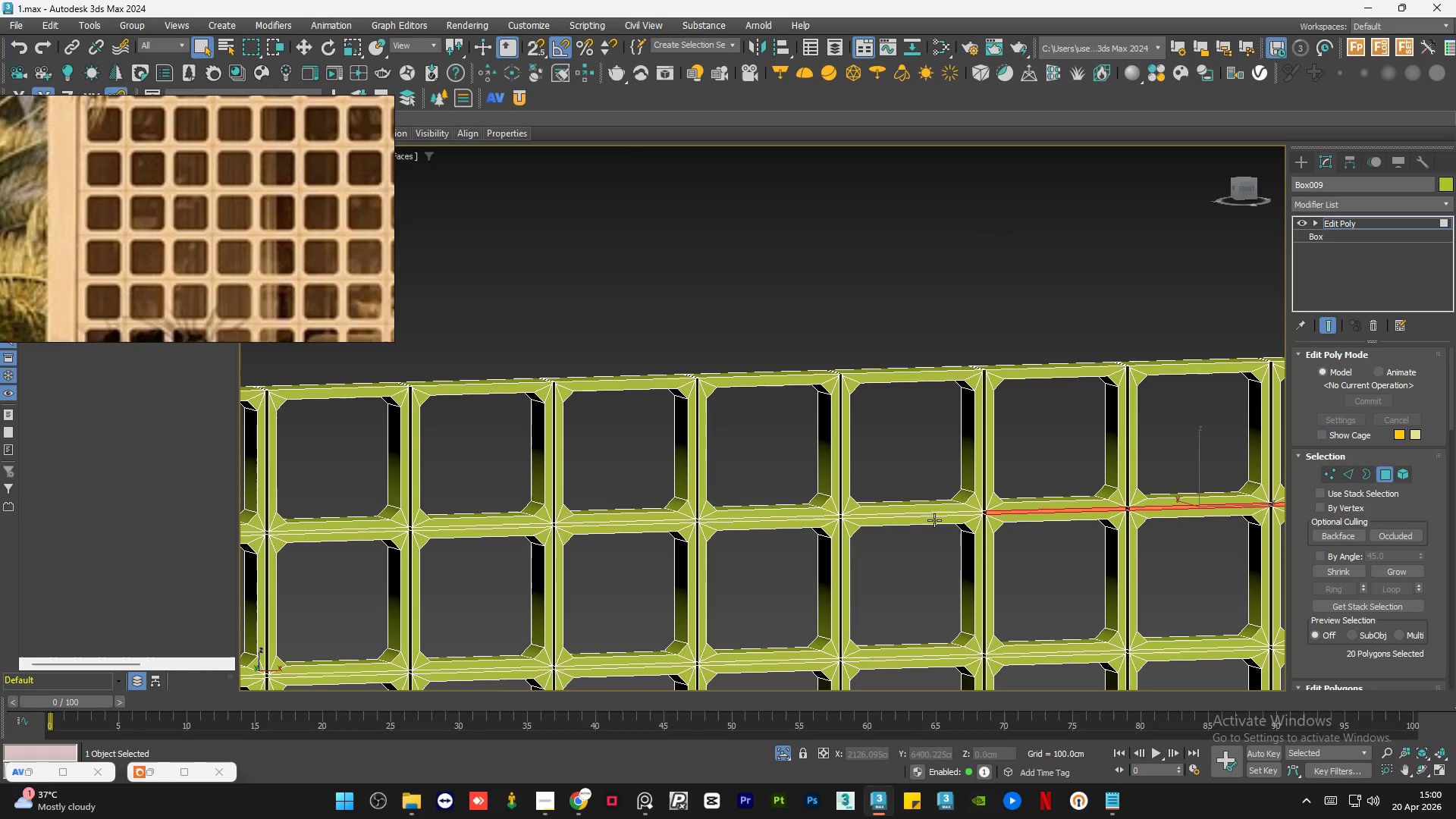 
hold_key(key=ControlLeft, duration=2.12)
left_click([873, 516])
 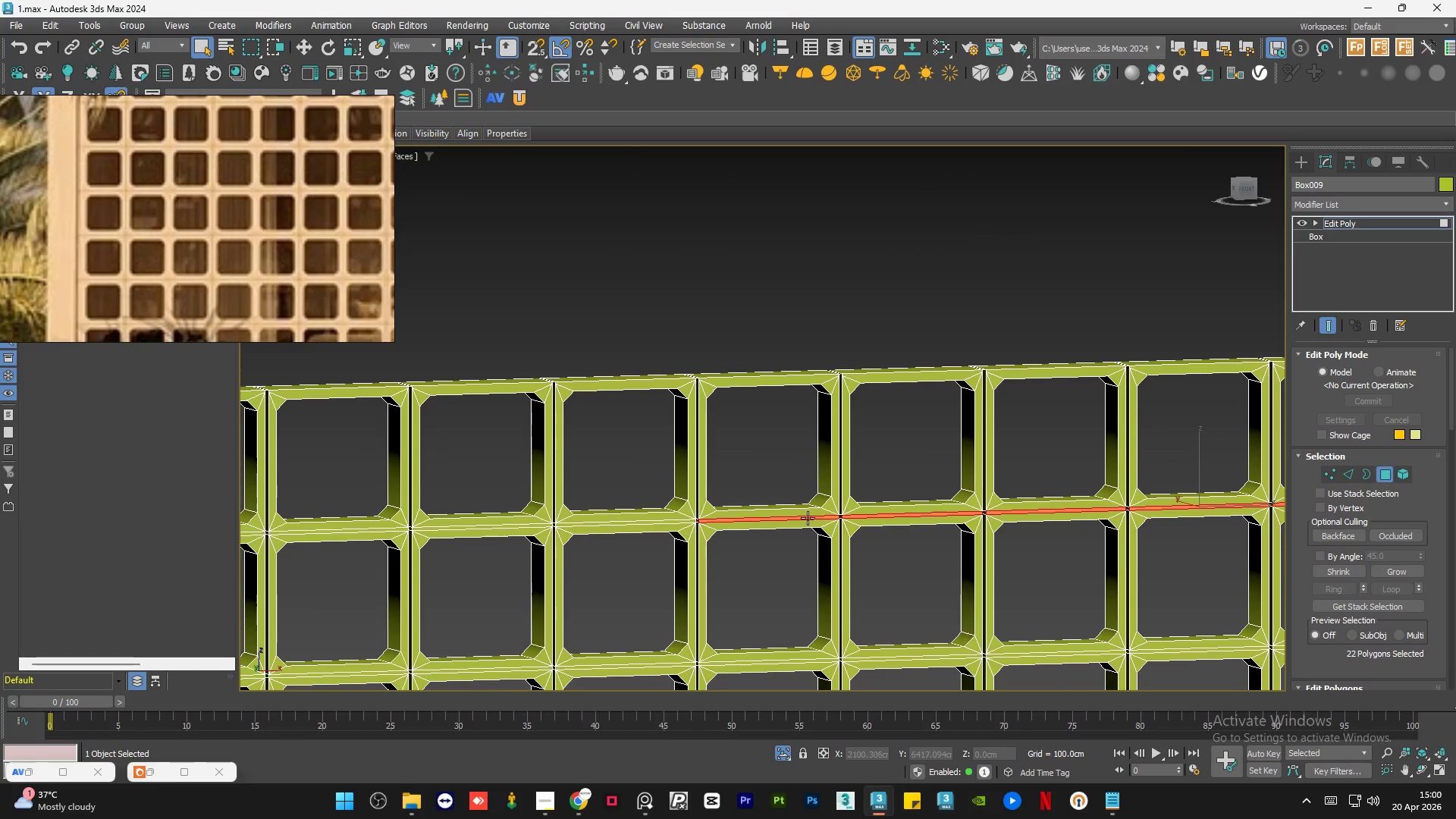 
hold_key(key=ControlLeft, duration=3.19)
left_click([609, 523])
 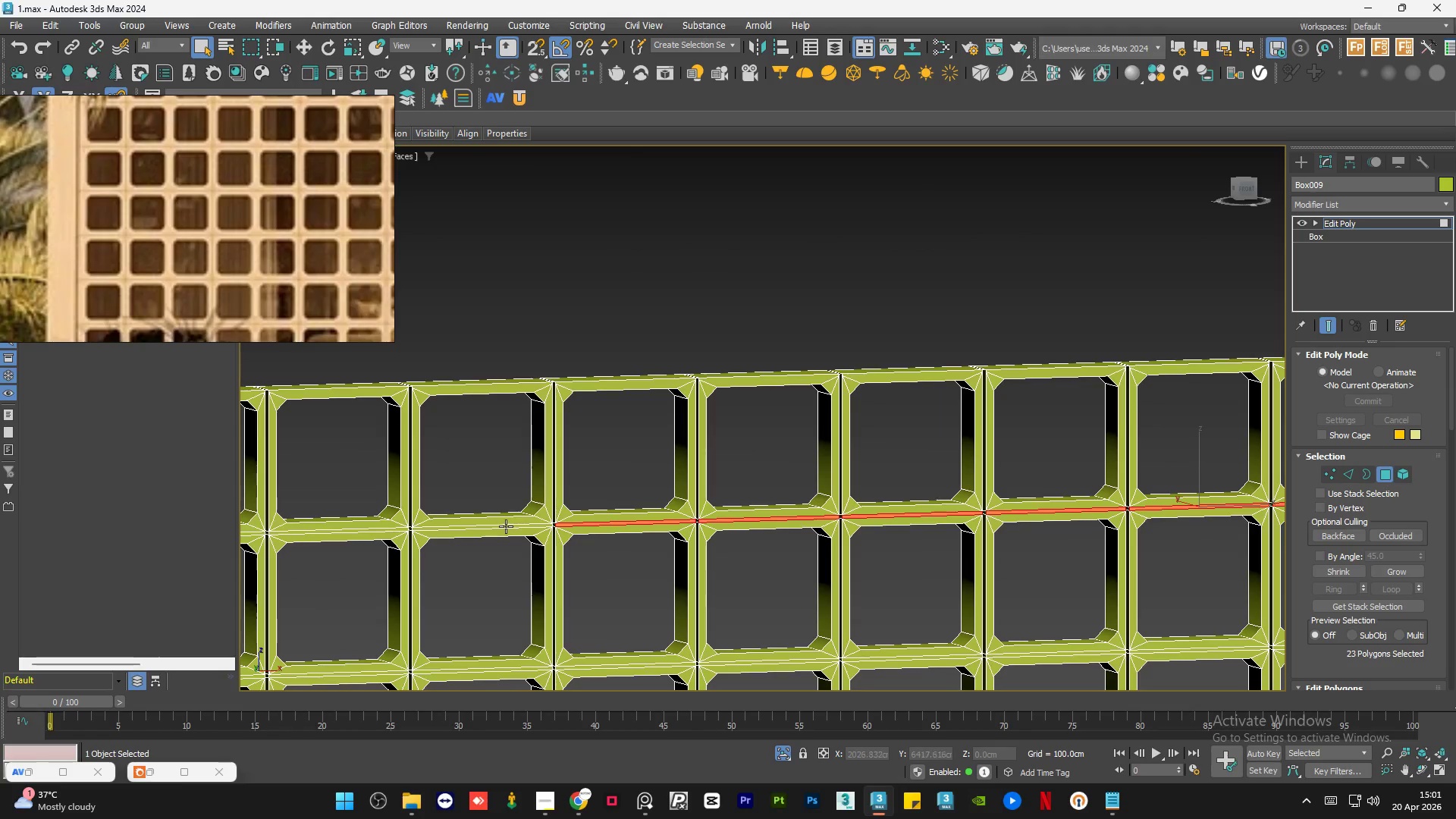 
left_click([506, 526])
 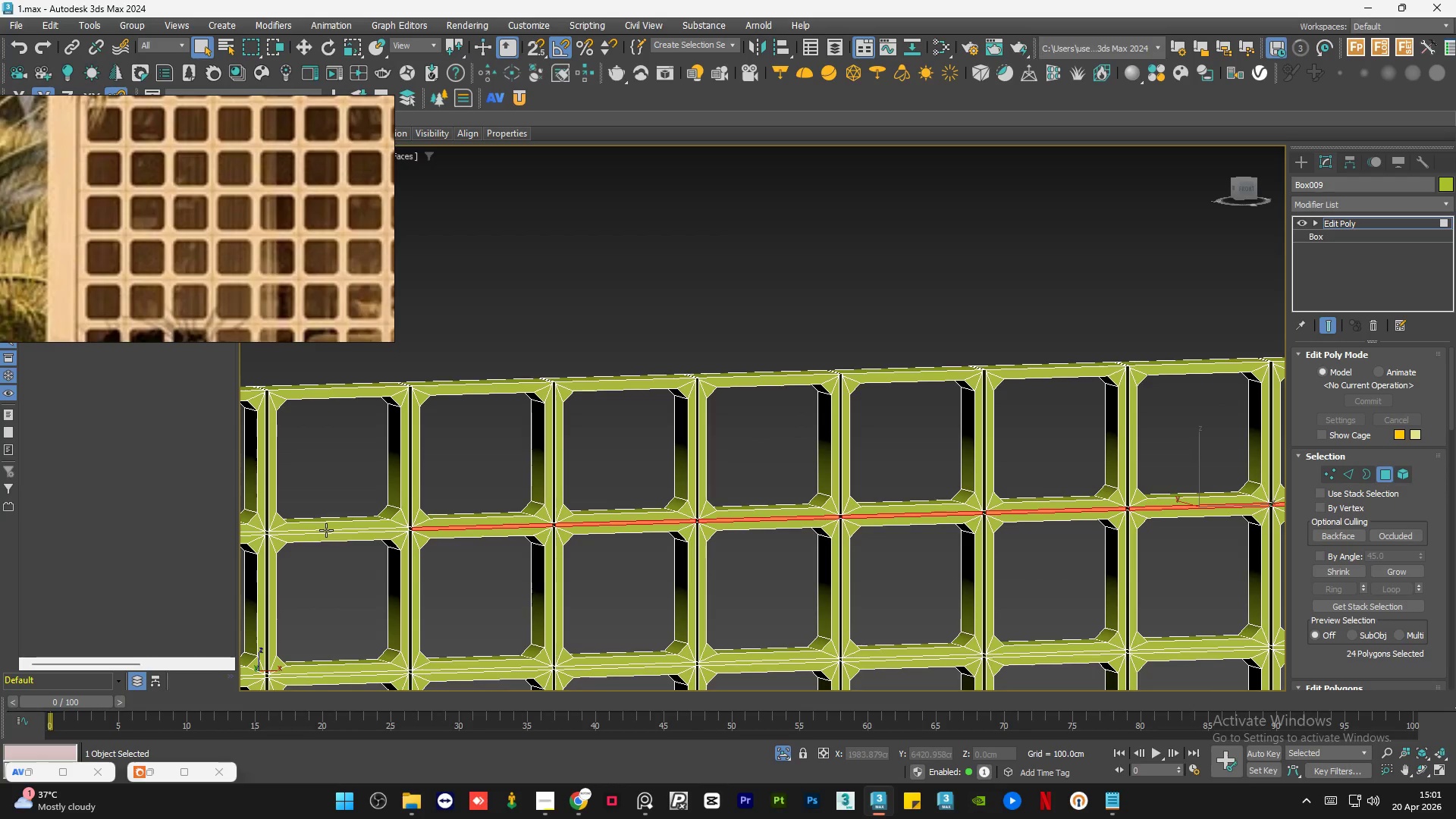 
left_click([329, 530])
 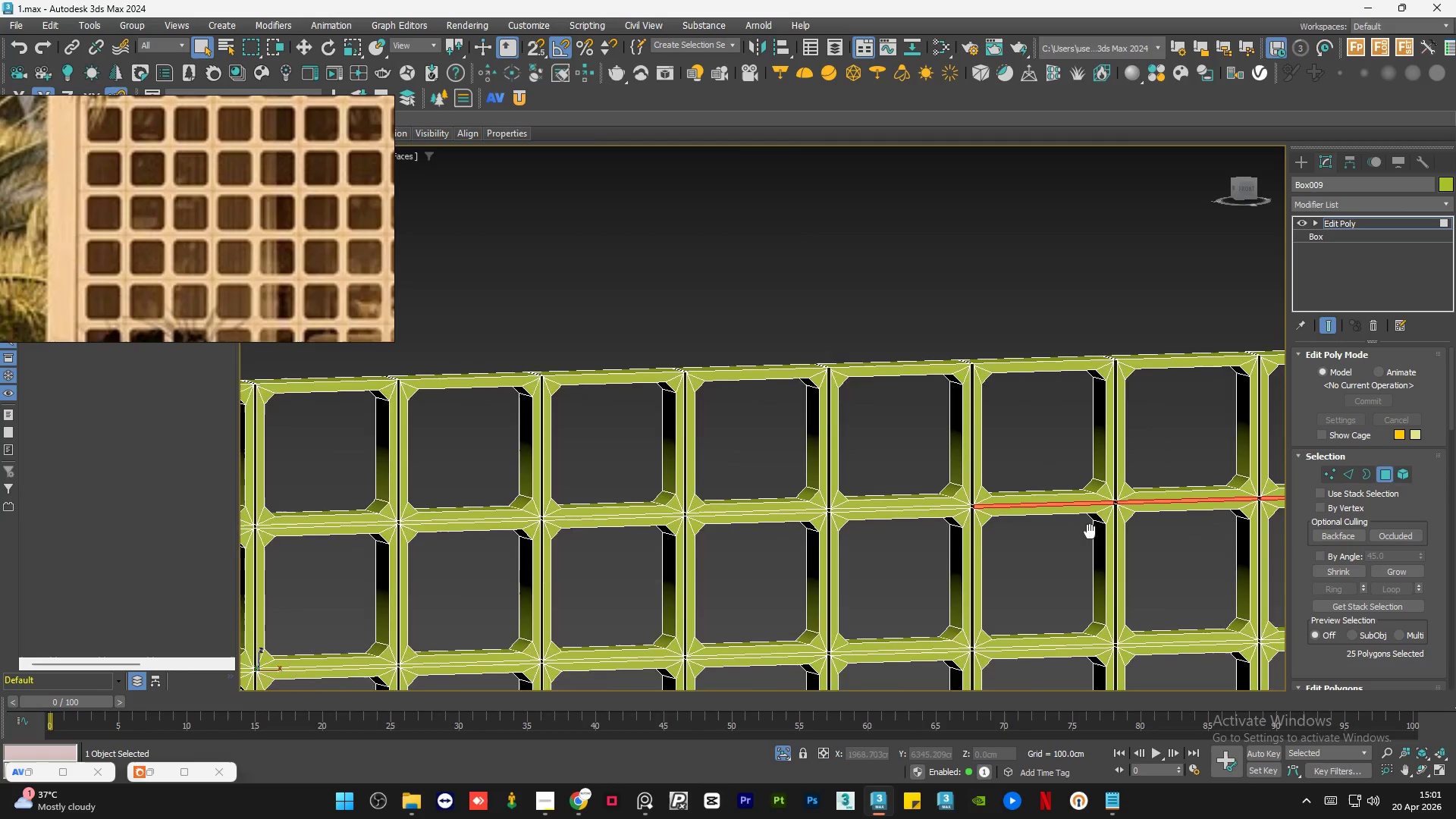 
hold_key(key=ControlLeft, duration=5.06)
left_click([898, 507])
 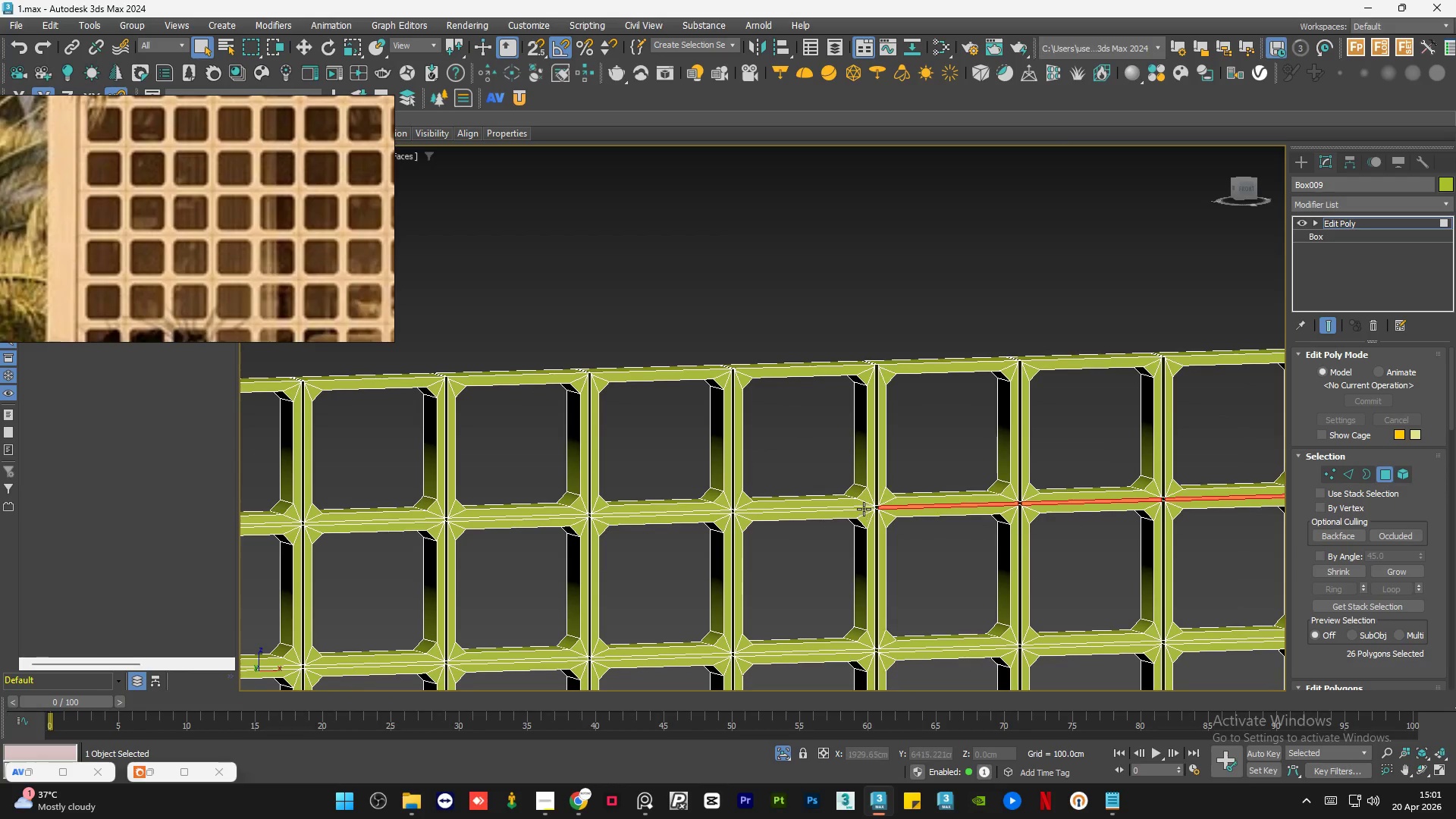 
left_click([864, 509])
 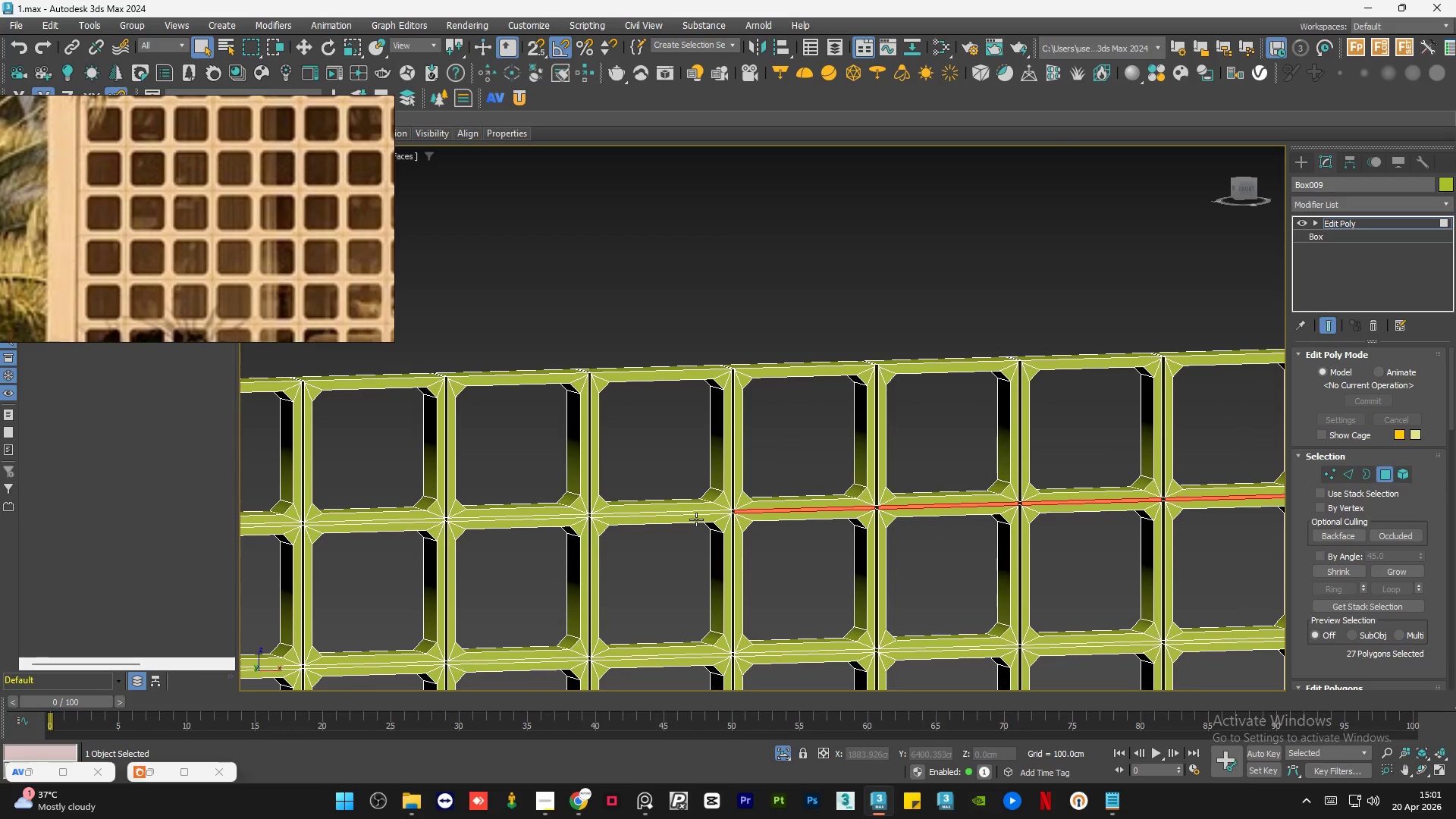 
left_click([701, 512])
 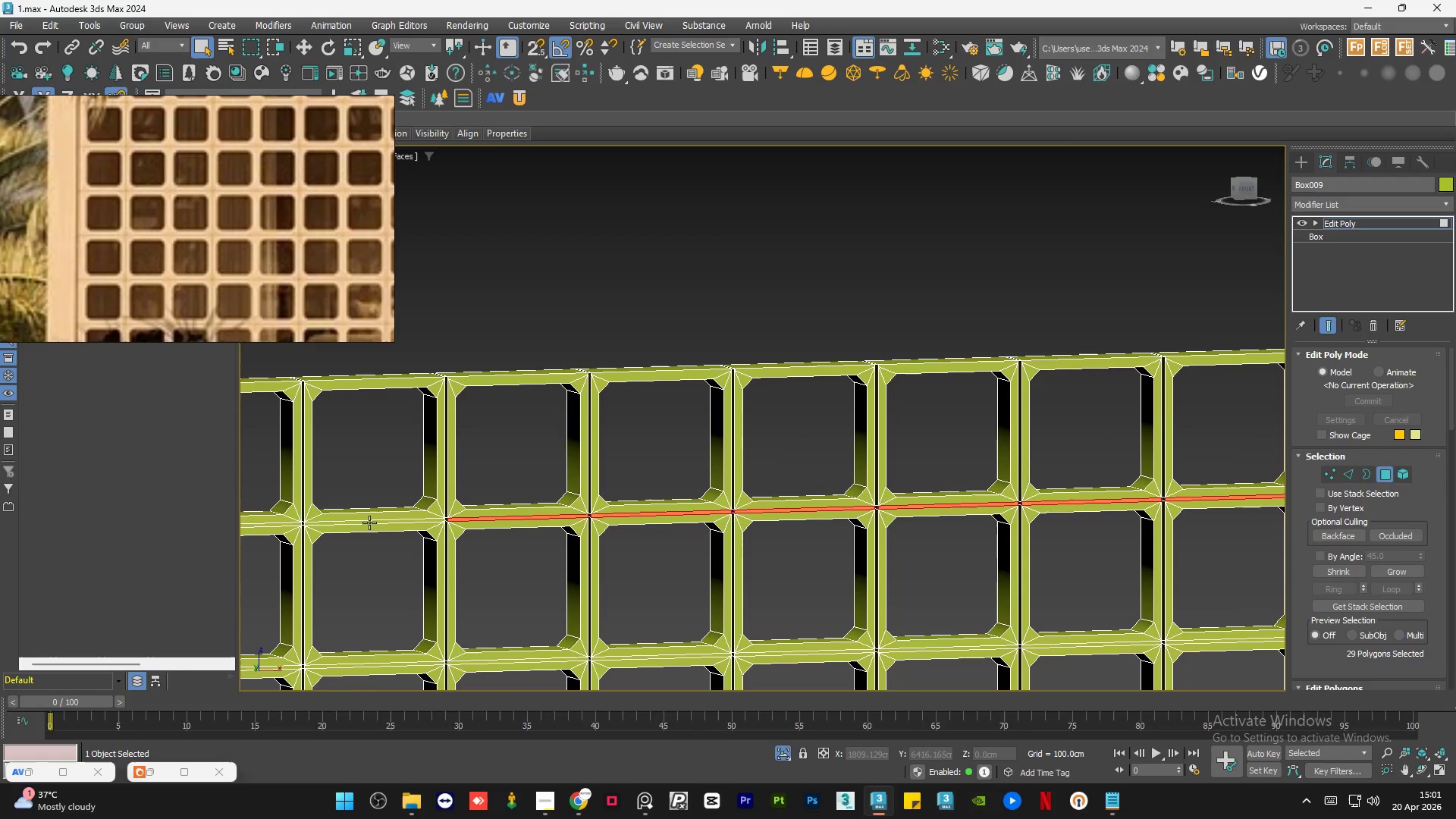 
left_click([372, 520])
 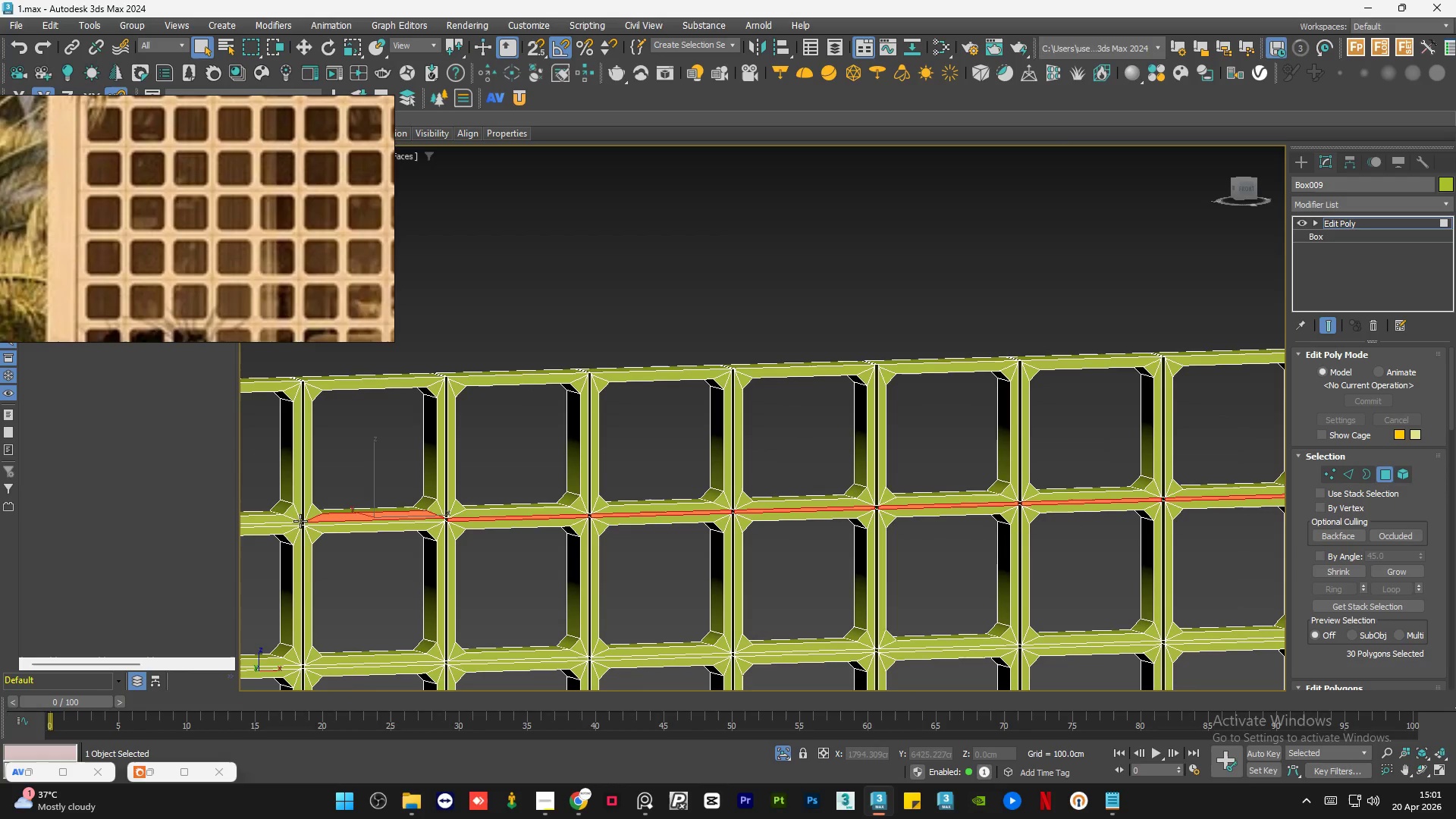 
key(Control+Z)
 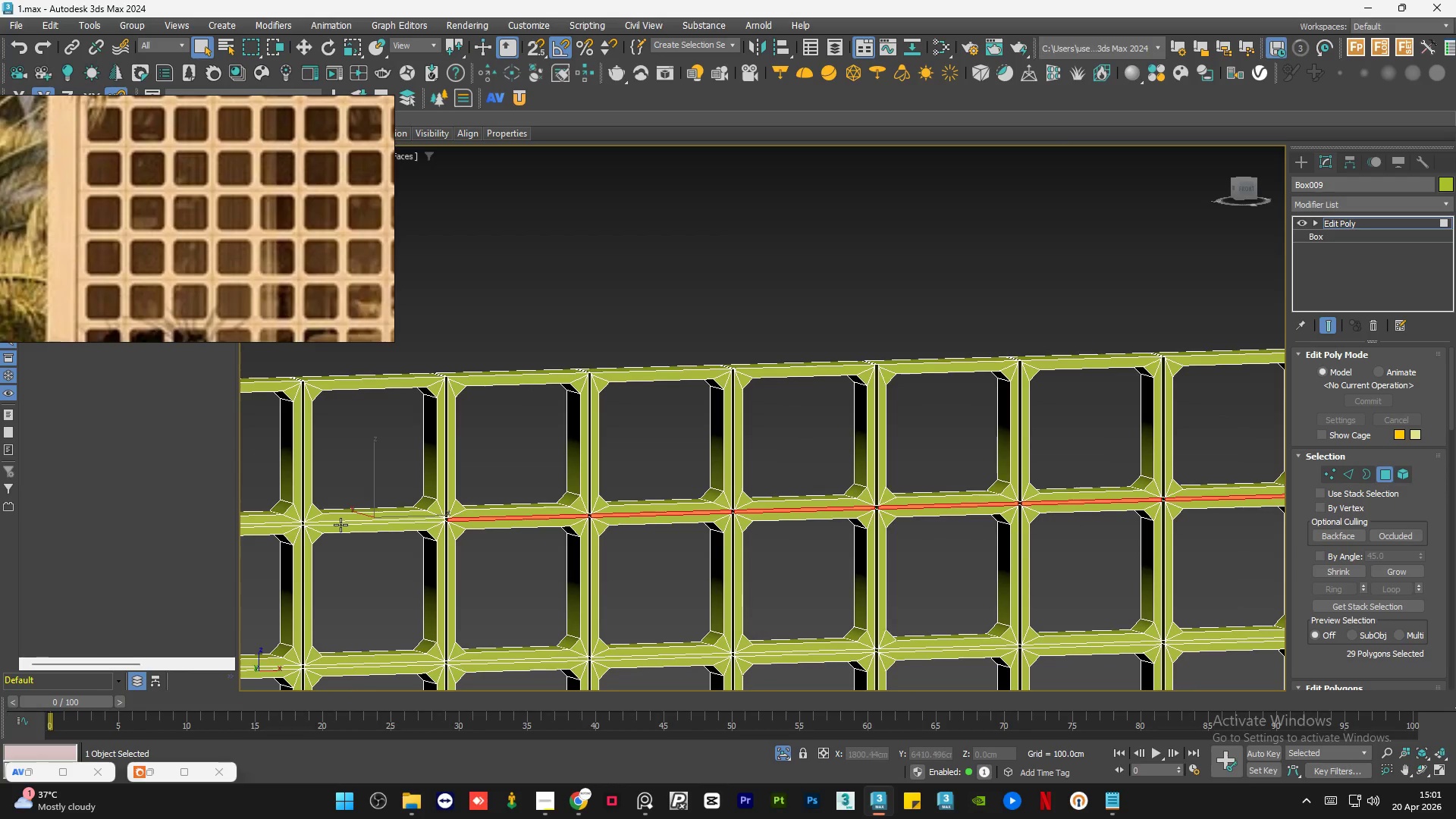 
hold_key(key=ControlLeft, duration=0.38)
left_click([343, 524])
 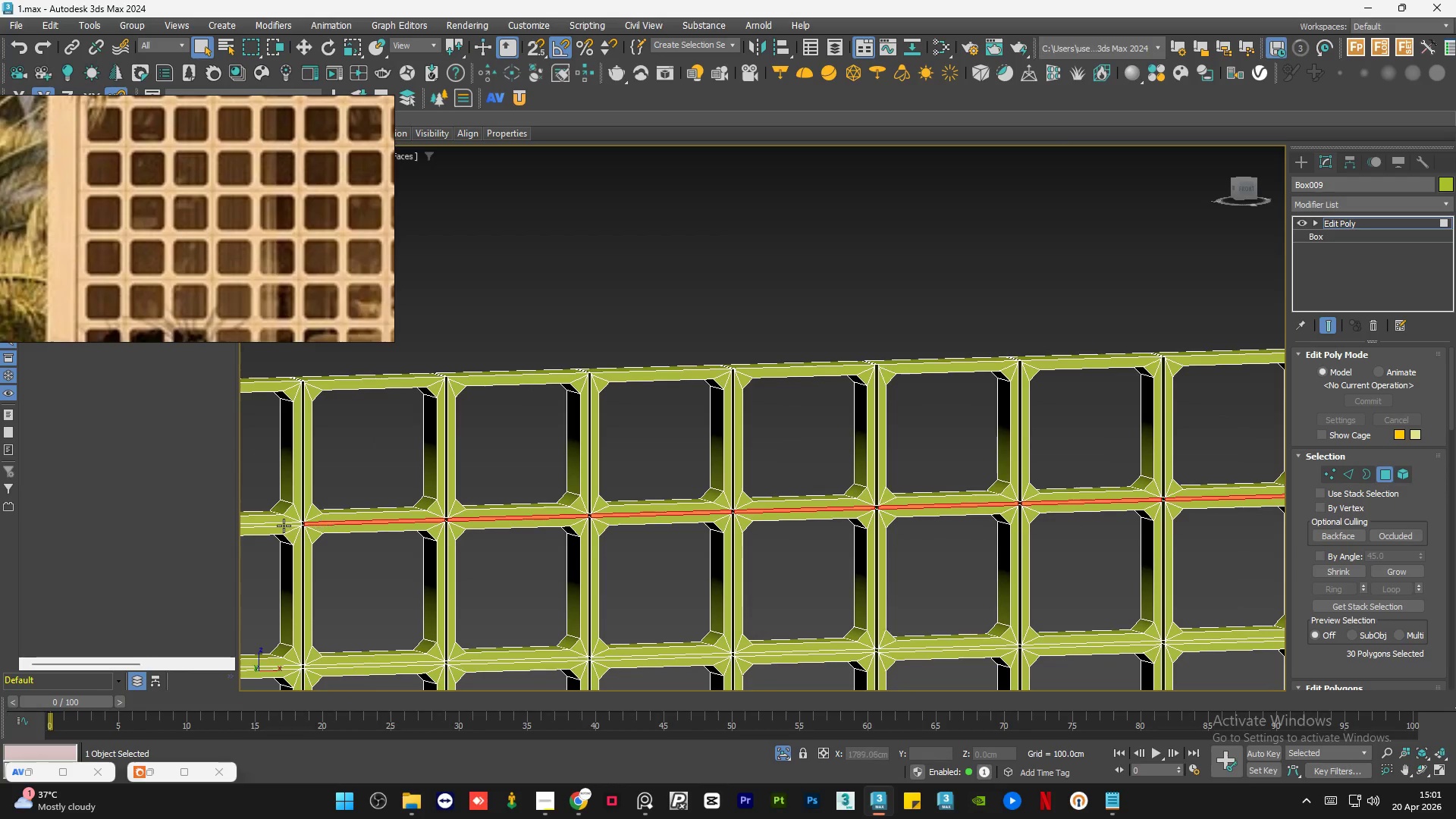 
hold_key(key=ControlLeft, duration=0.5)
left_click([282, 526])
 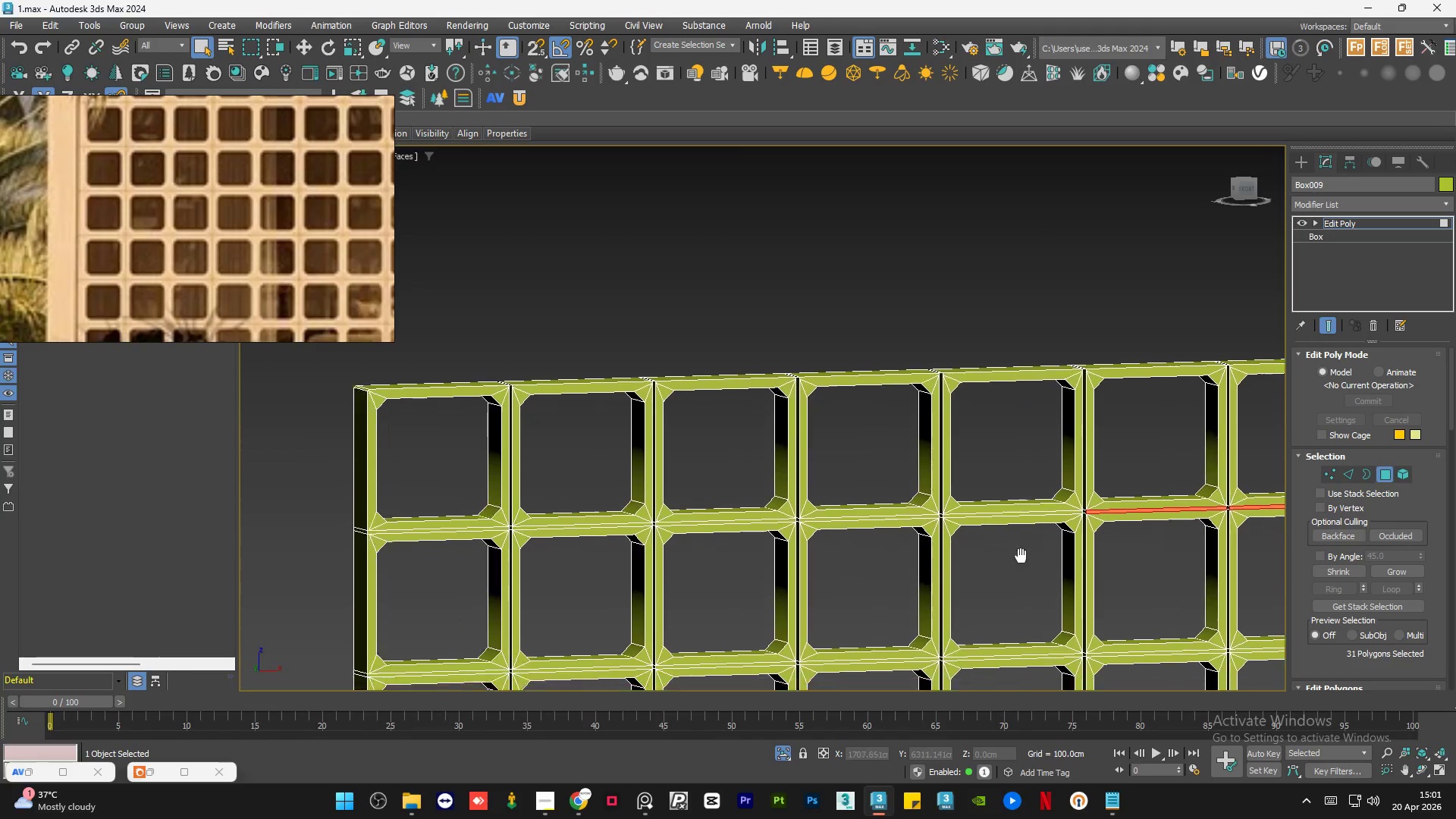 
hold_key(key=ControlLeft, duration=3.05)
left_click([1090, 495])
 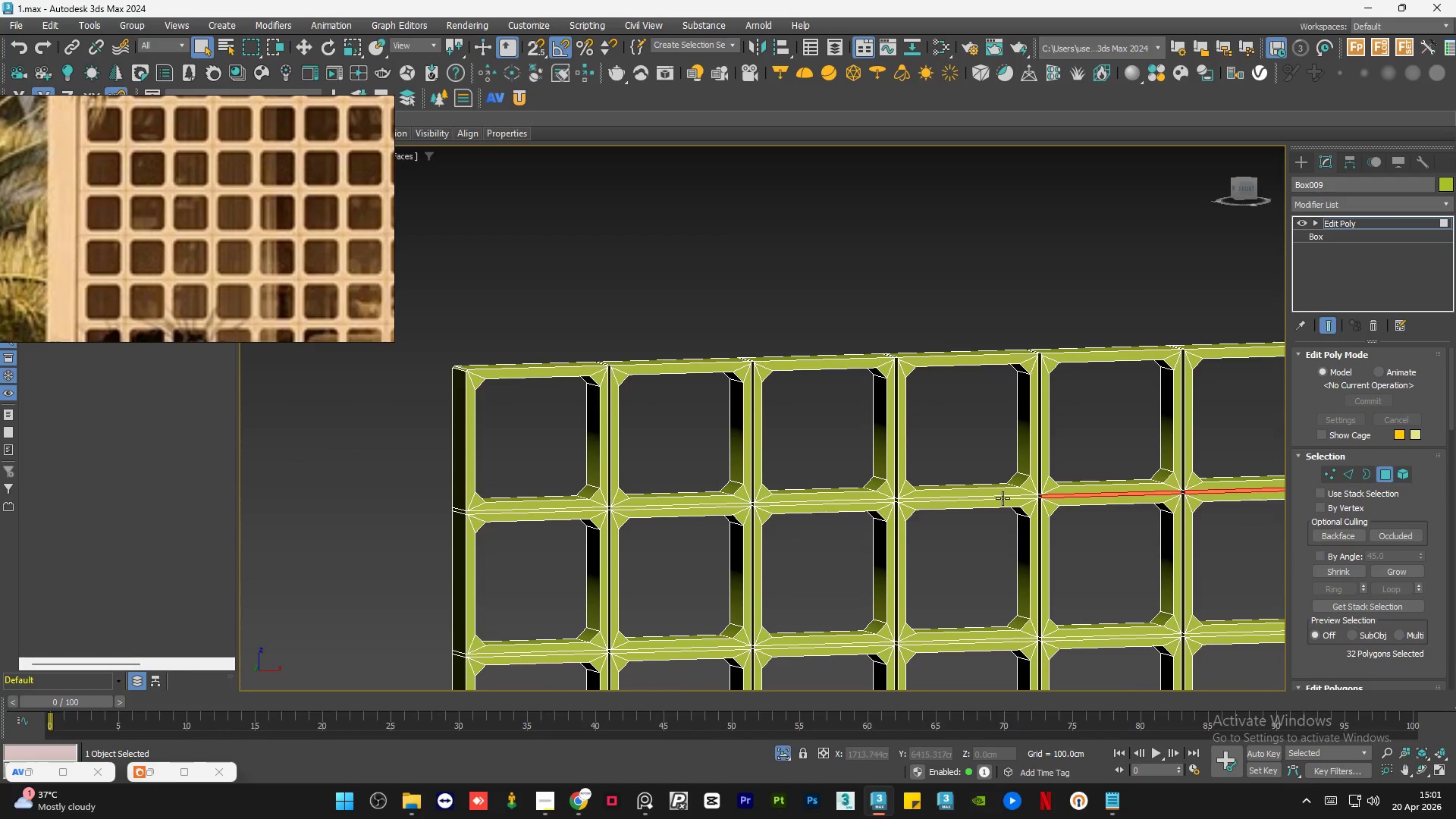 
left_click([1003, 498])
 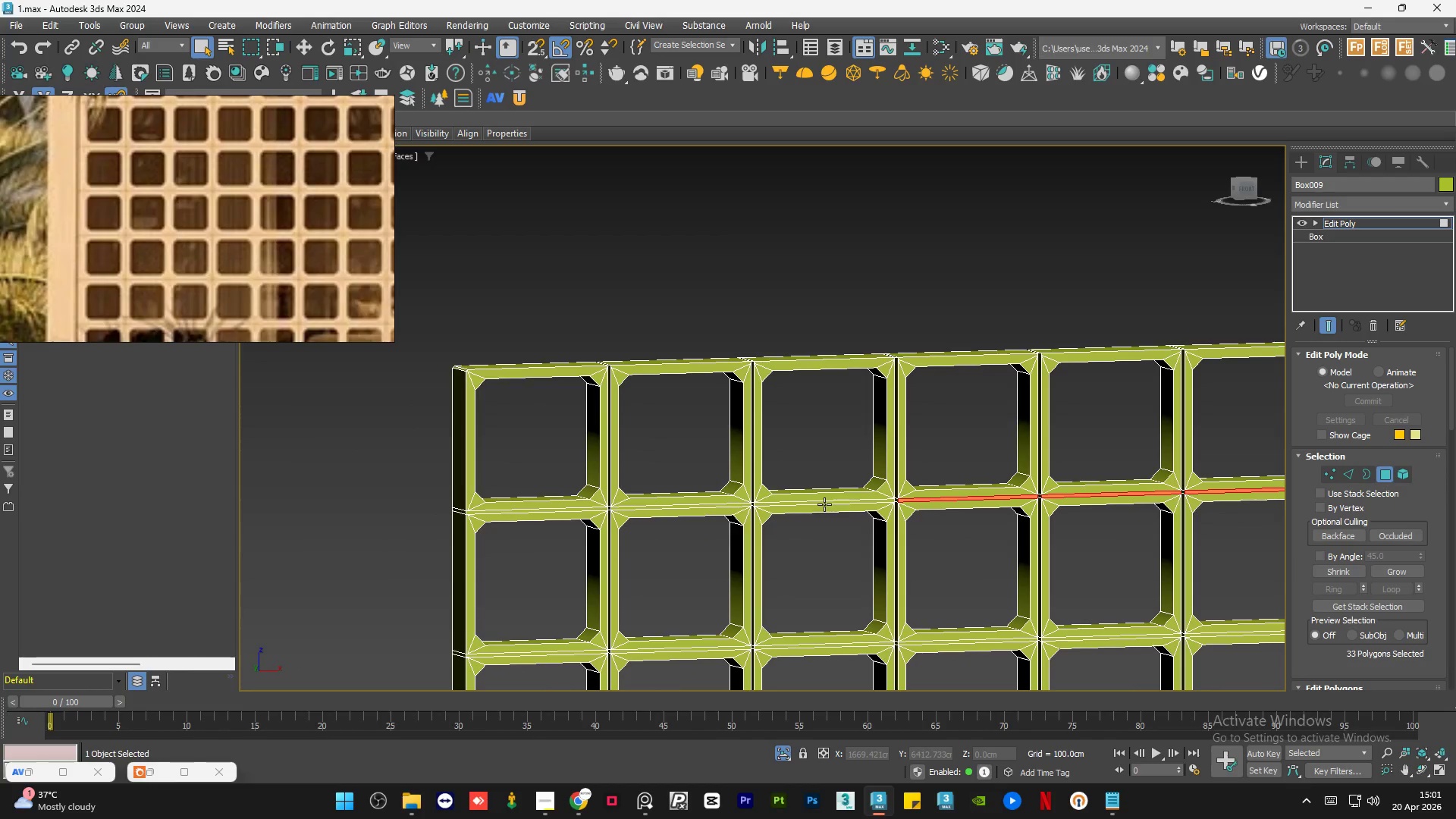 
left_click([829, 501])
 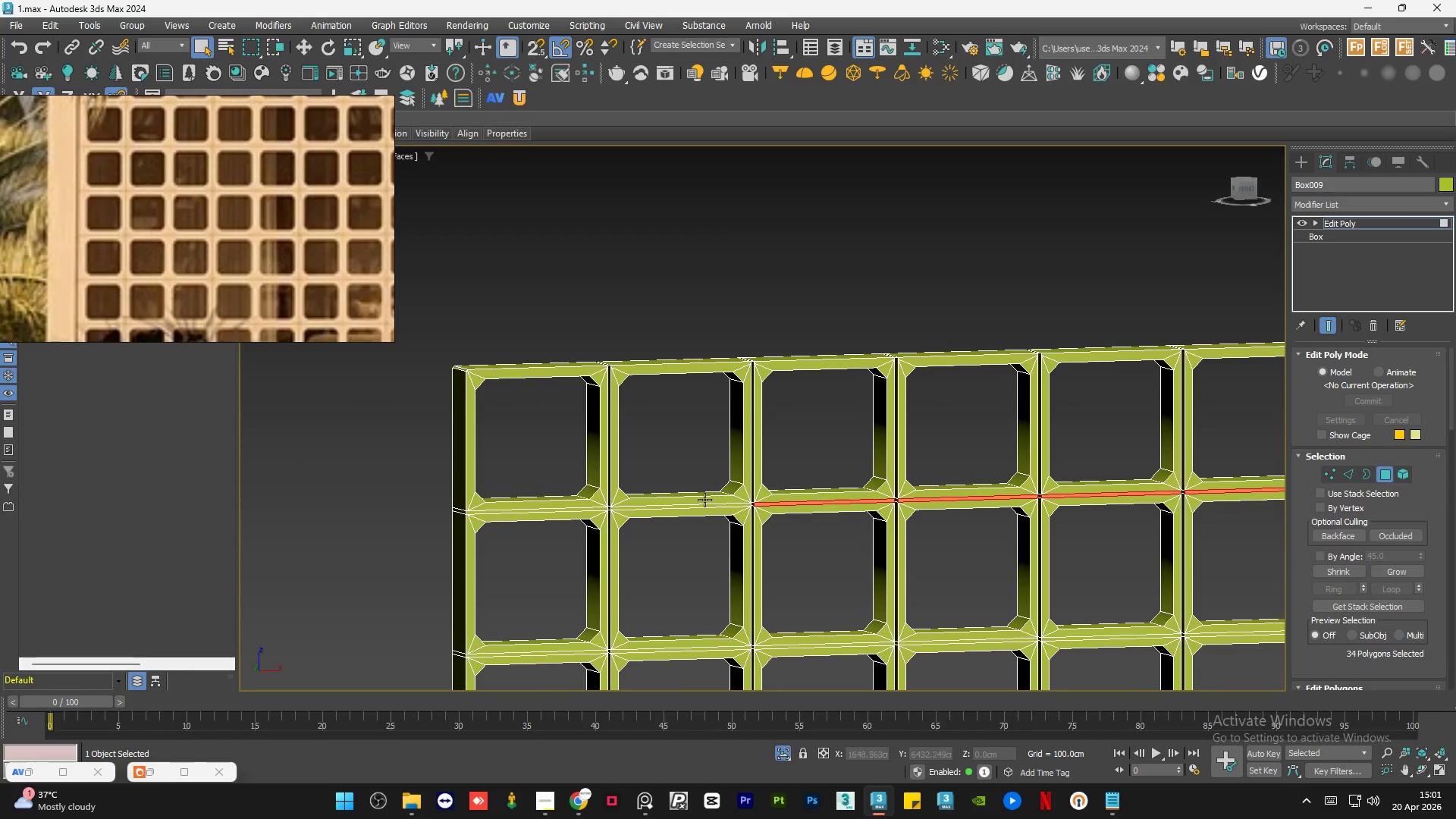 
hold_key(key=ControlLeft, duration=1.02)
left_click([679, 507])
 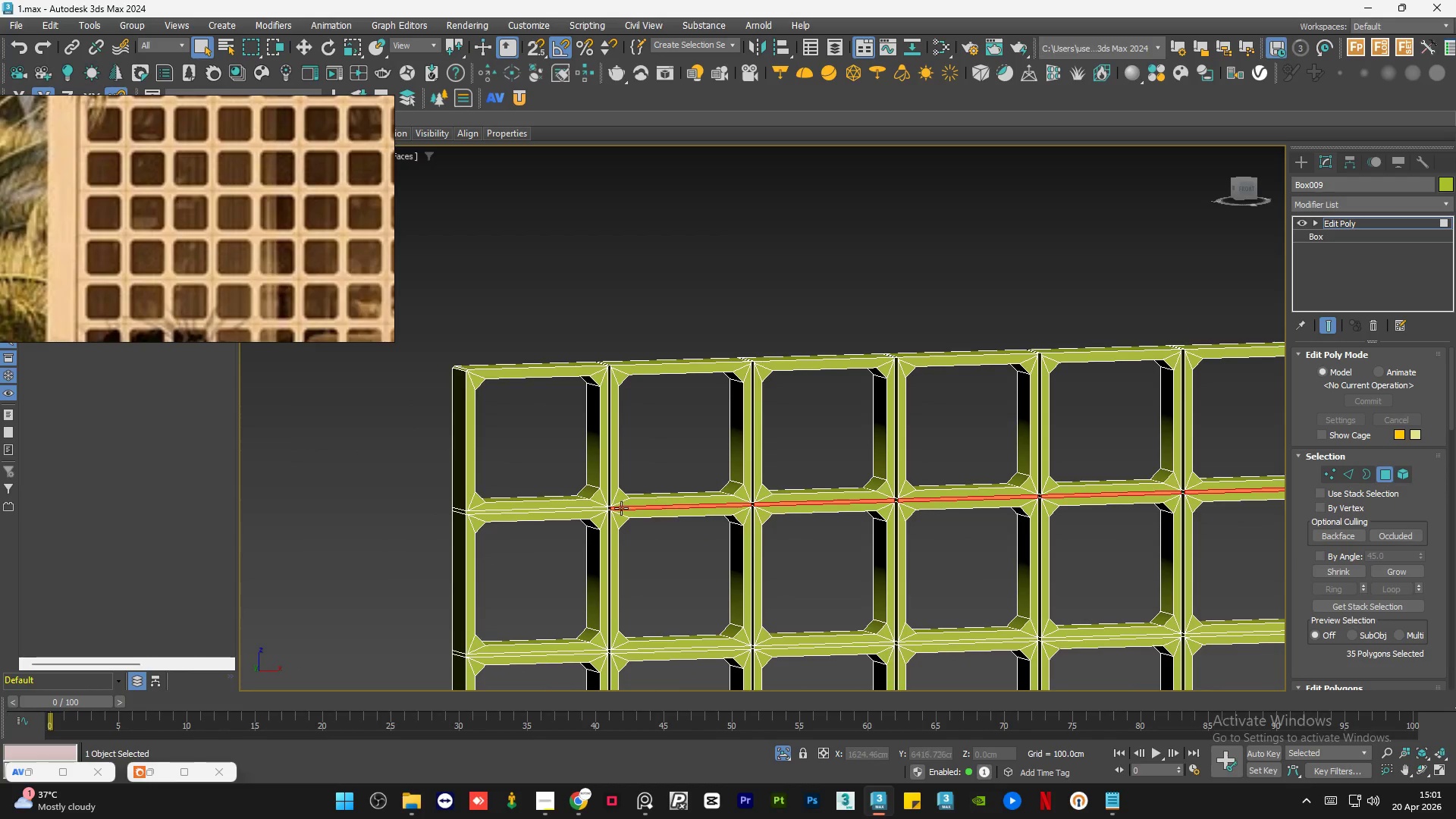 
hold_key(key=ControlLeft, duration=0.95)
left_click([557, 510])
 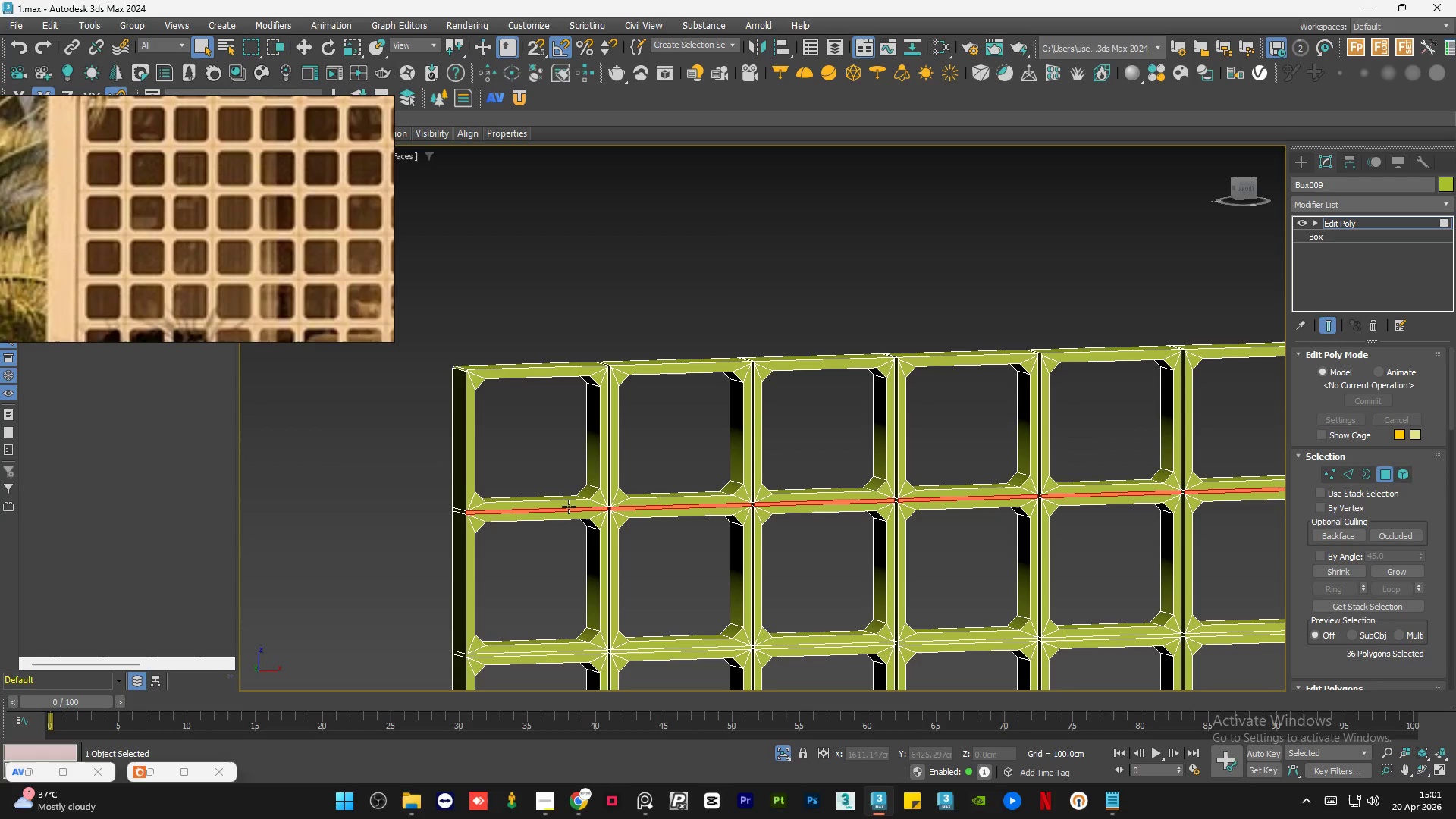 
wait(23.76)
 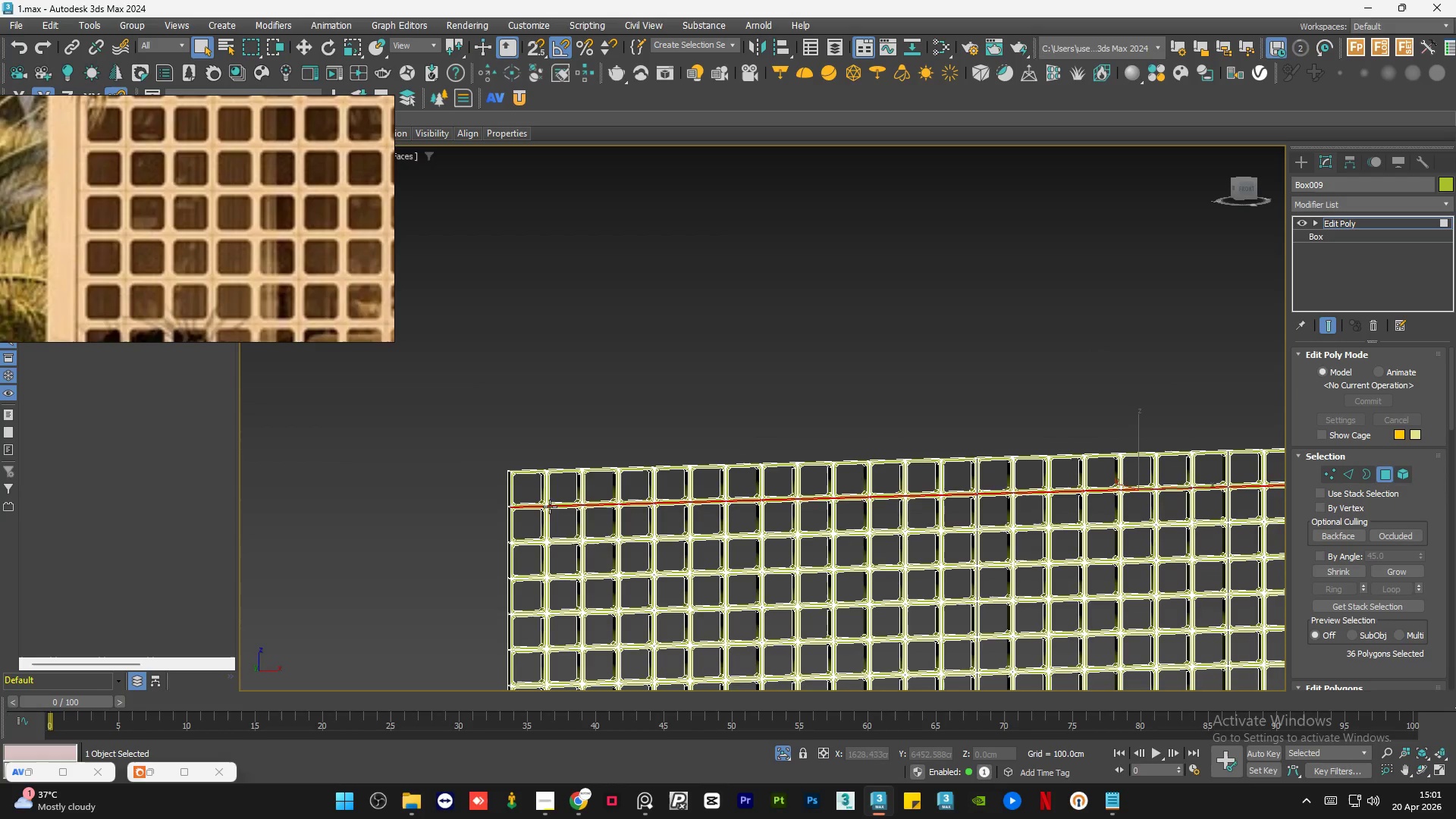 
hold_key(key=AltLeft, duration=0.78)
 